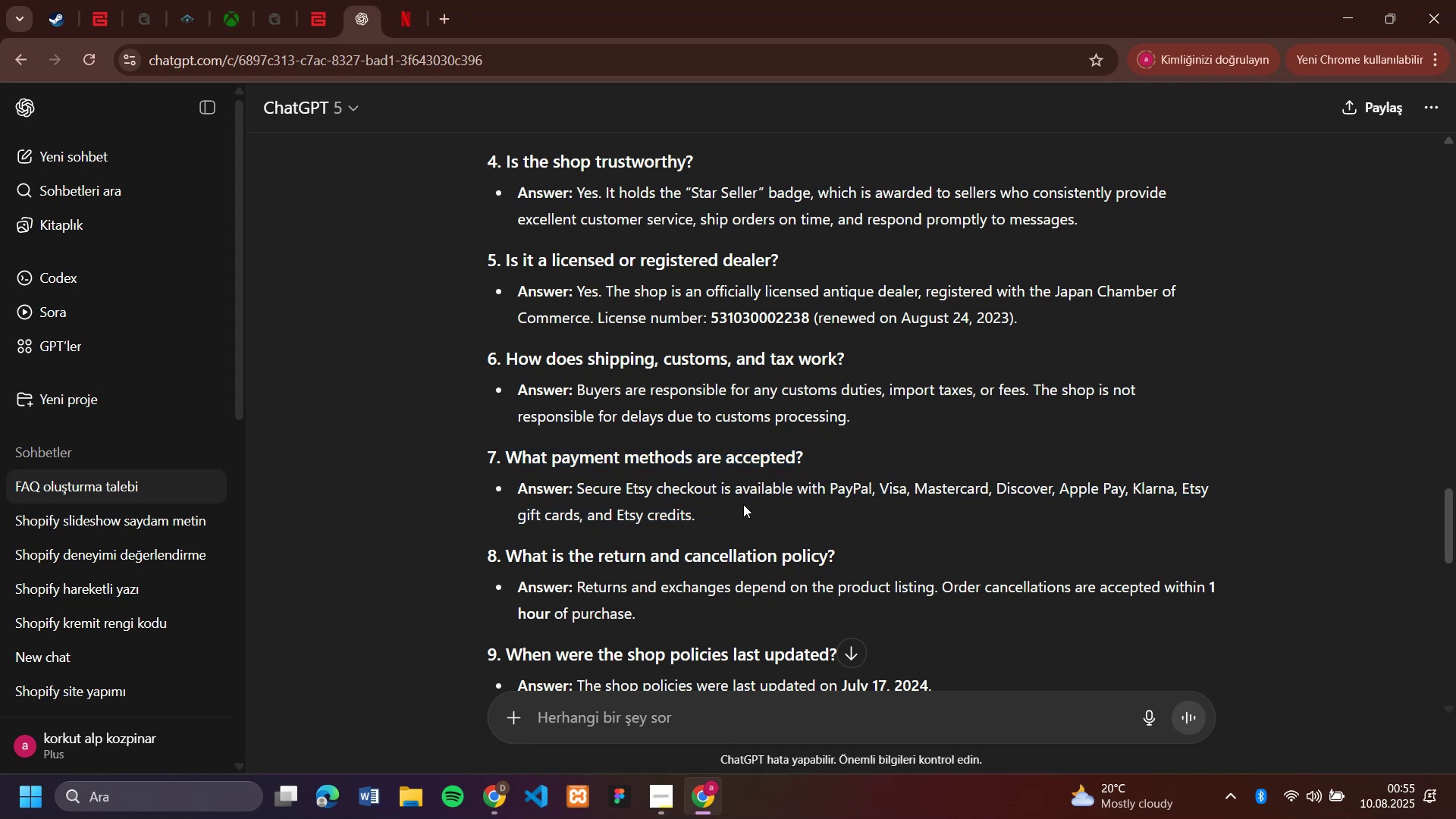 
left_click_drag(start_coordinate=[708, 526], to_coordinate=[663, 506])
 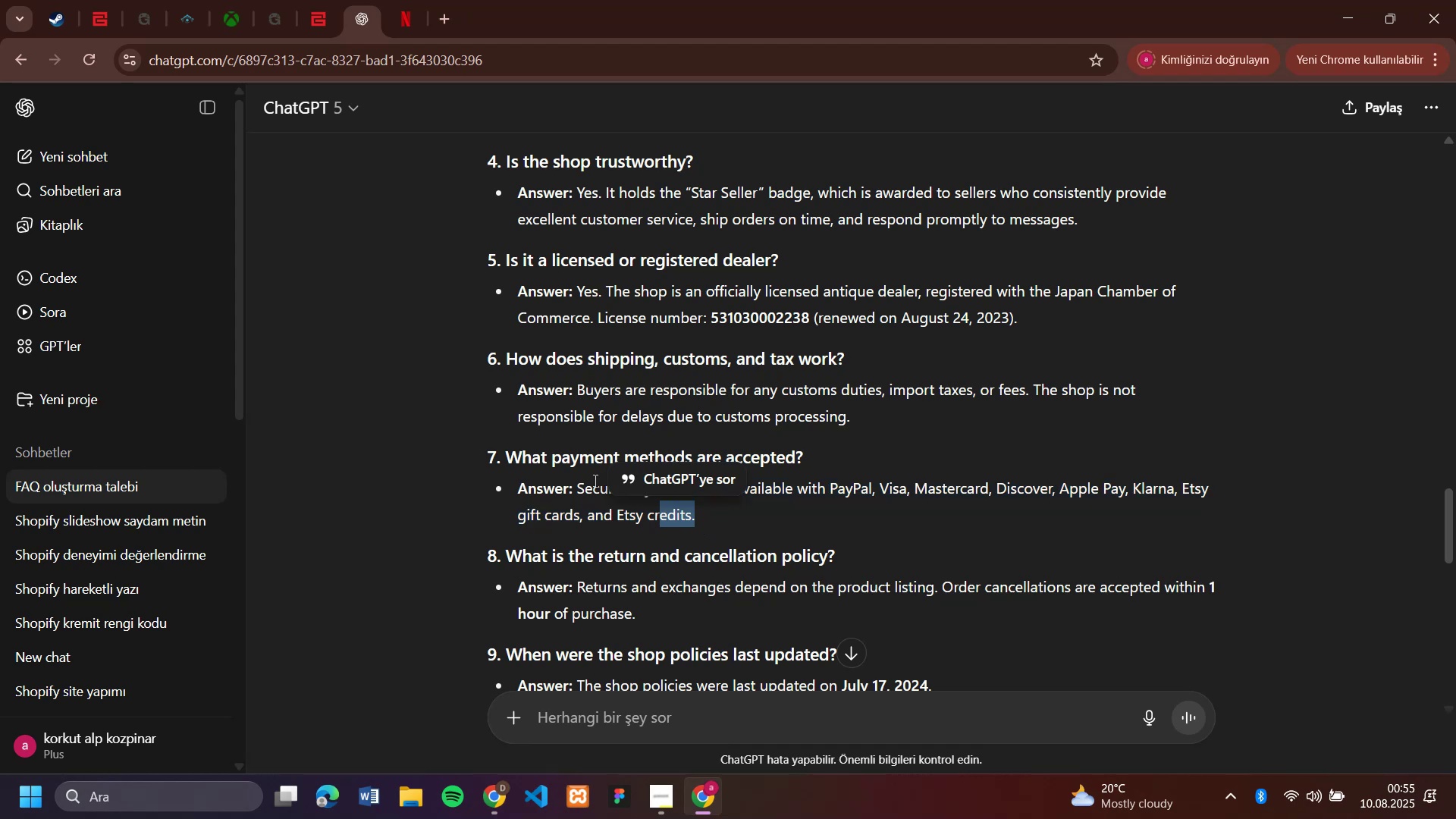 
left_click([551, 484])
 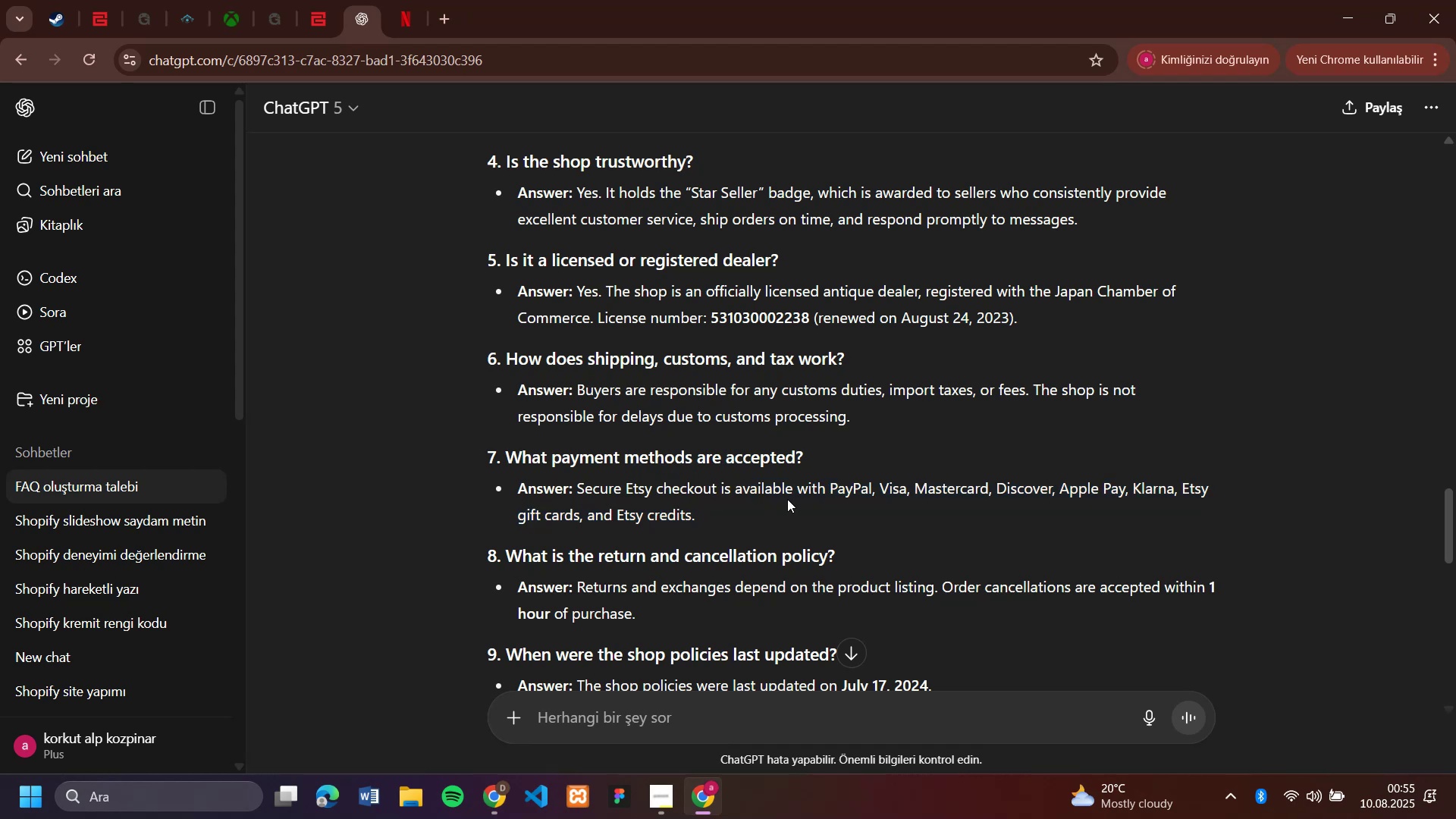 
left_click_drag(start_coordinate=[832, 489], to_coordinate=[1124, 496])
 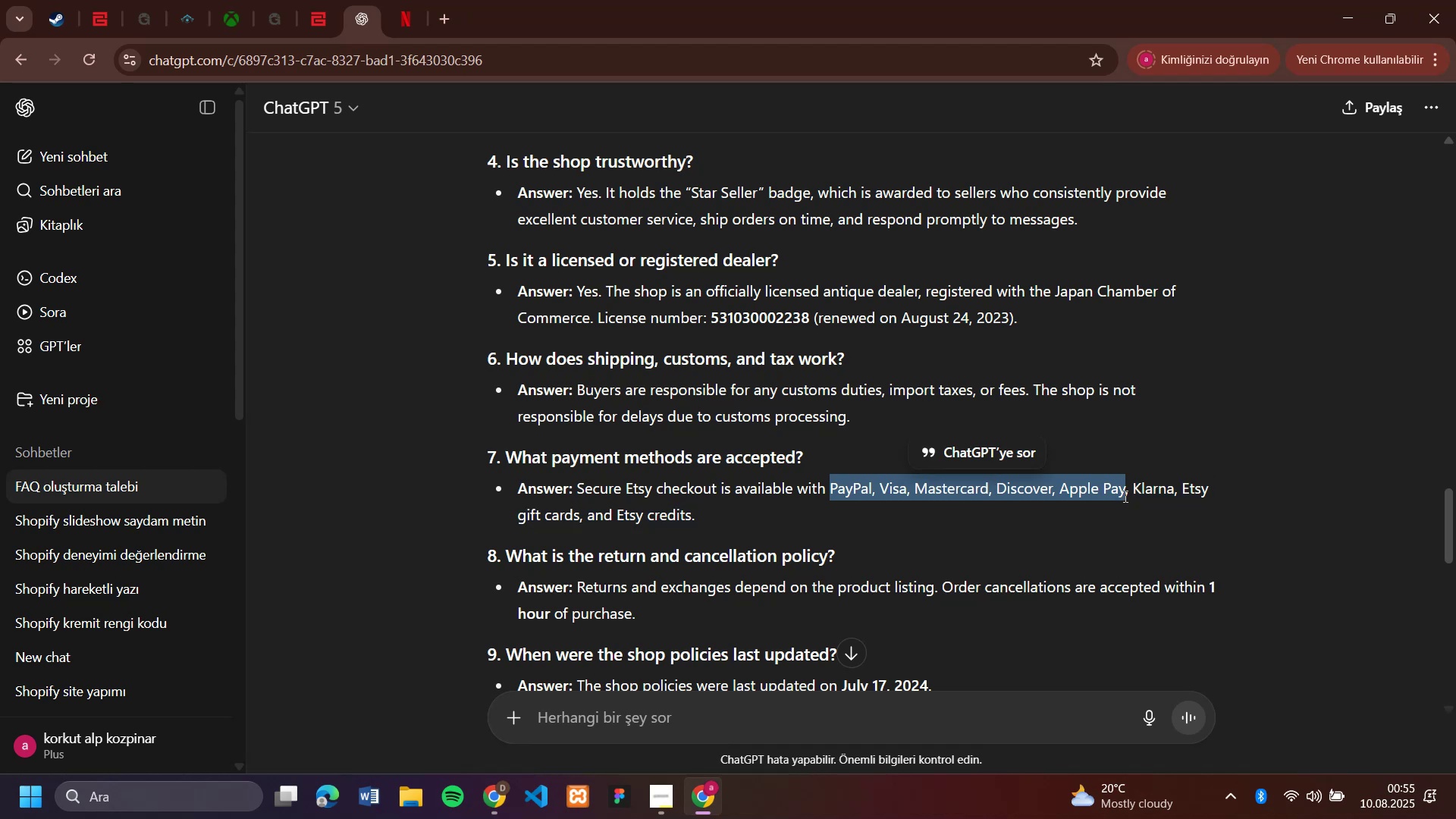 
key(Control+C)
 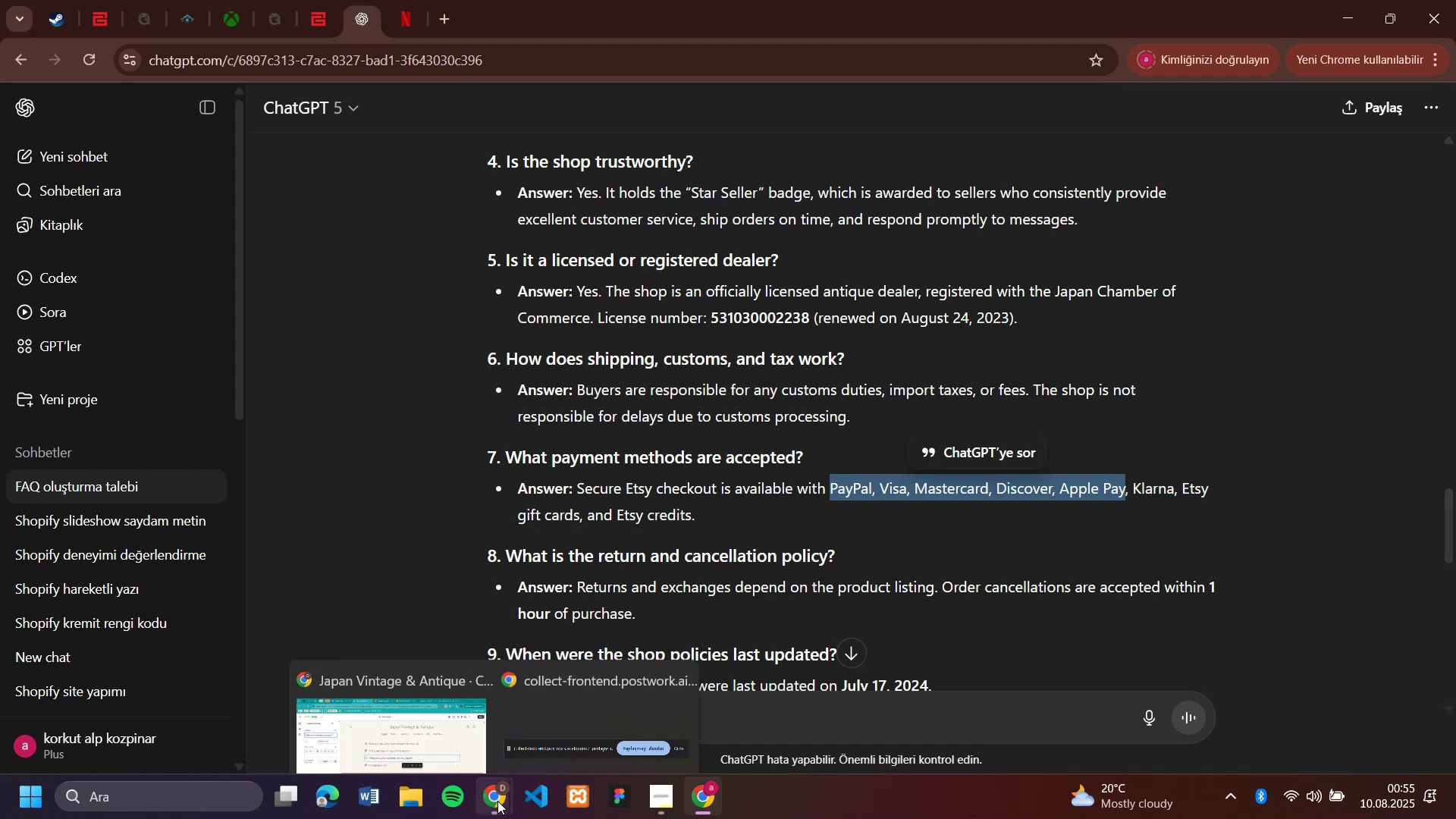 
left_click([317, 701])
 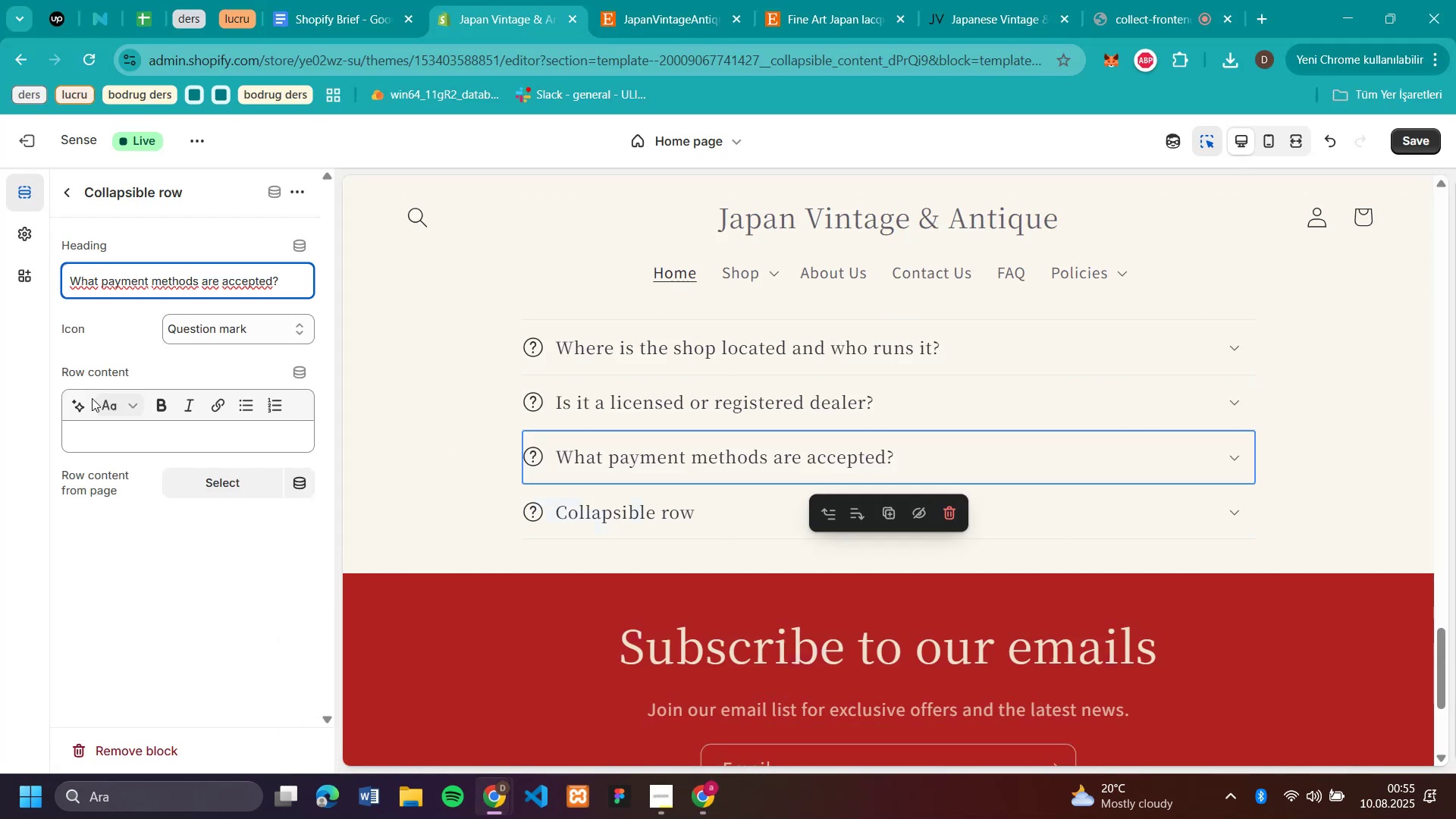 
left_click([112, 428])
 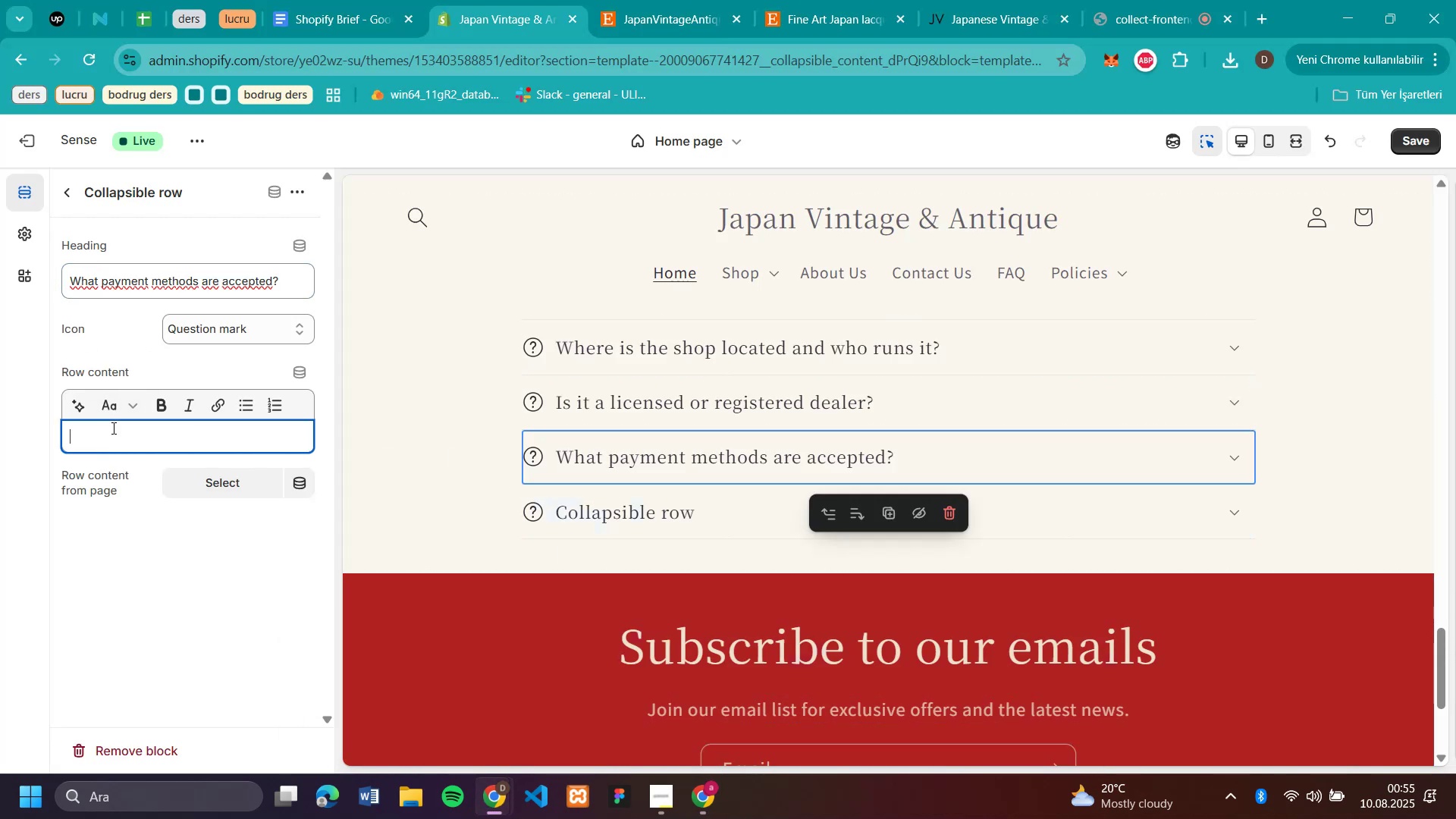 
key(Control+V)
 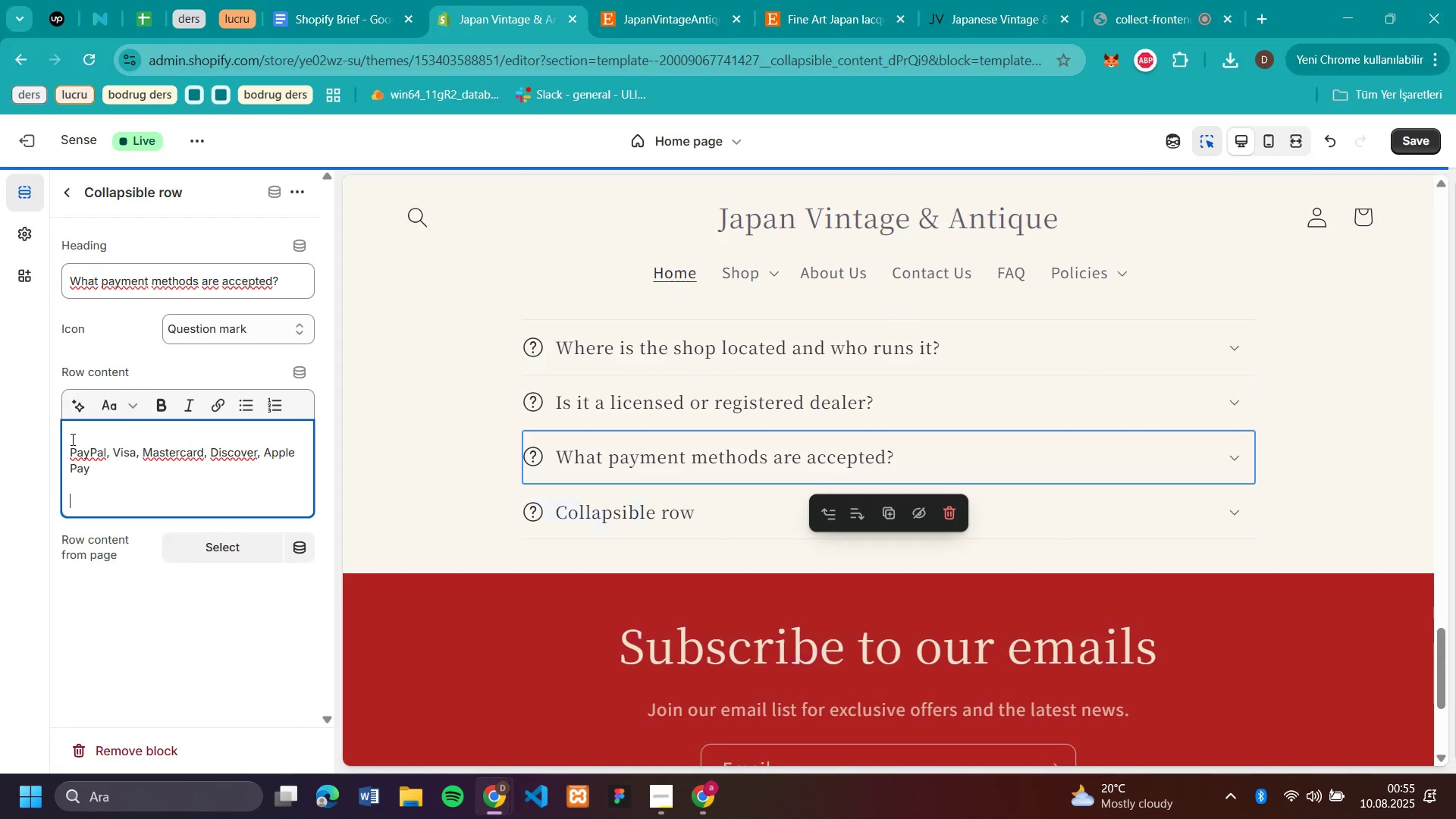 
left_click([71, 439])
 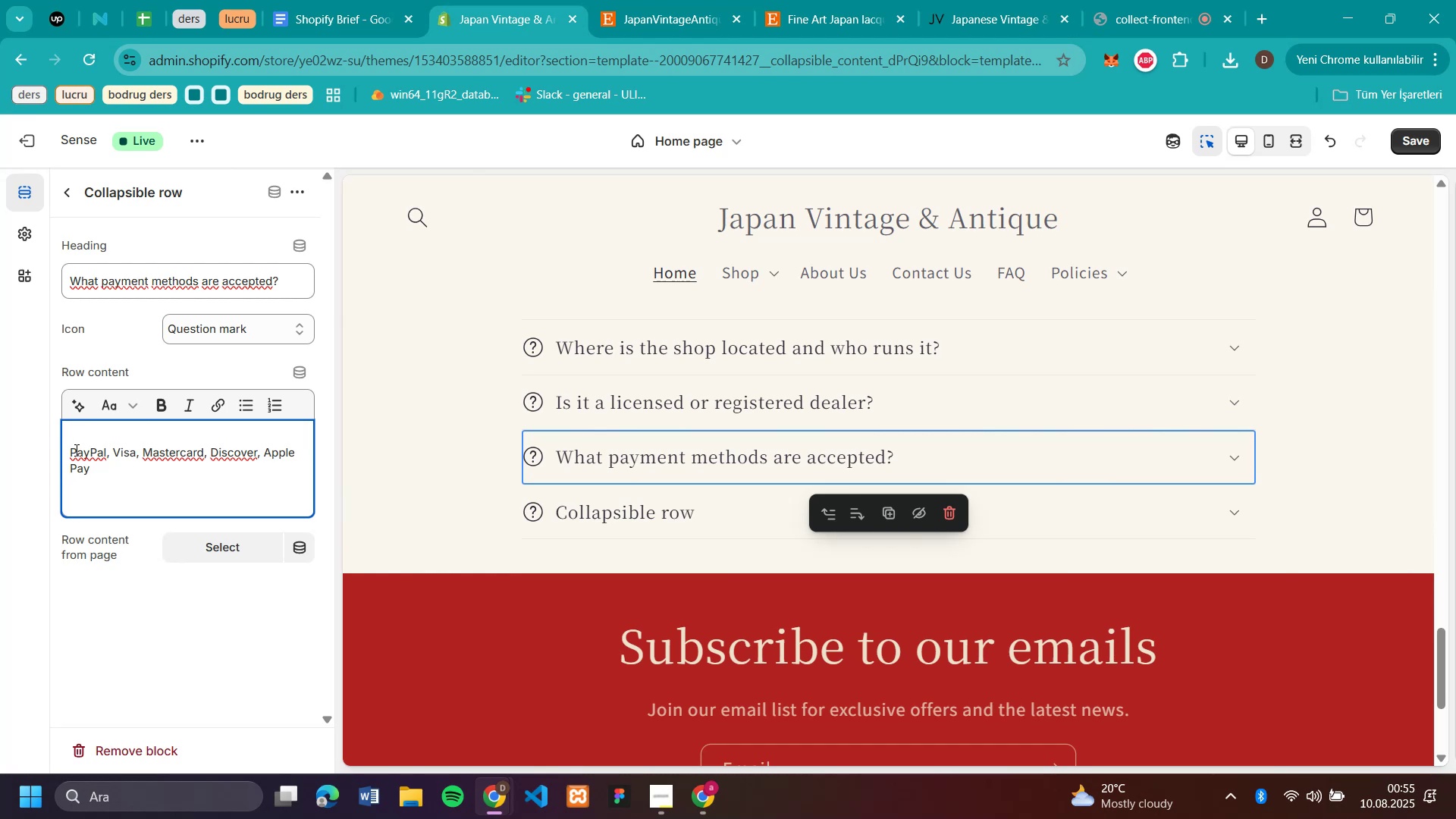 
left_click([70, 450])
 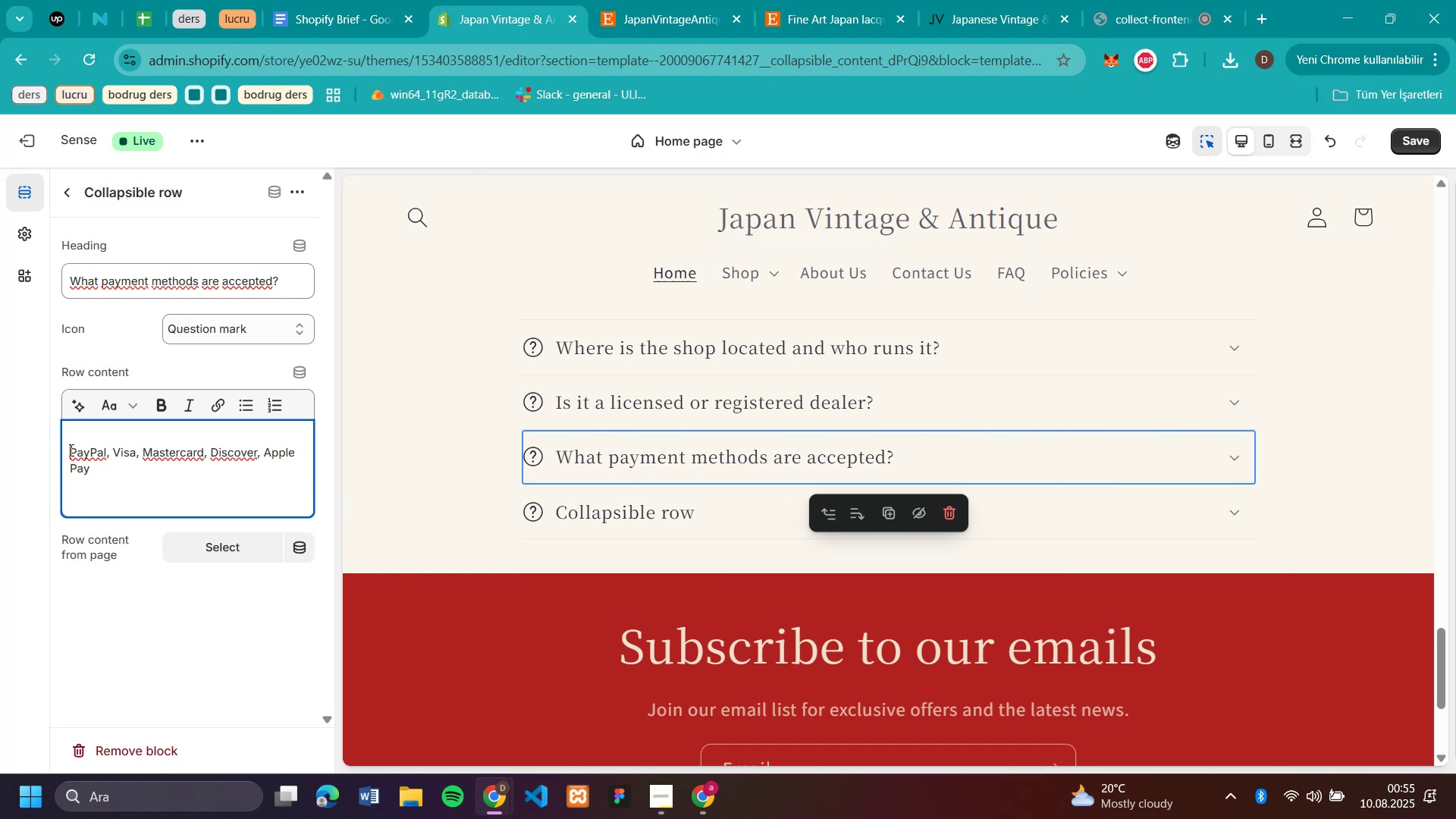 
key(Backspace)
 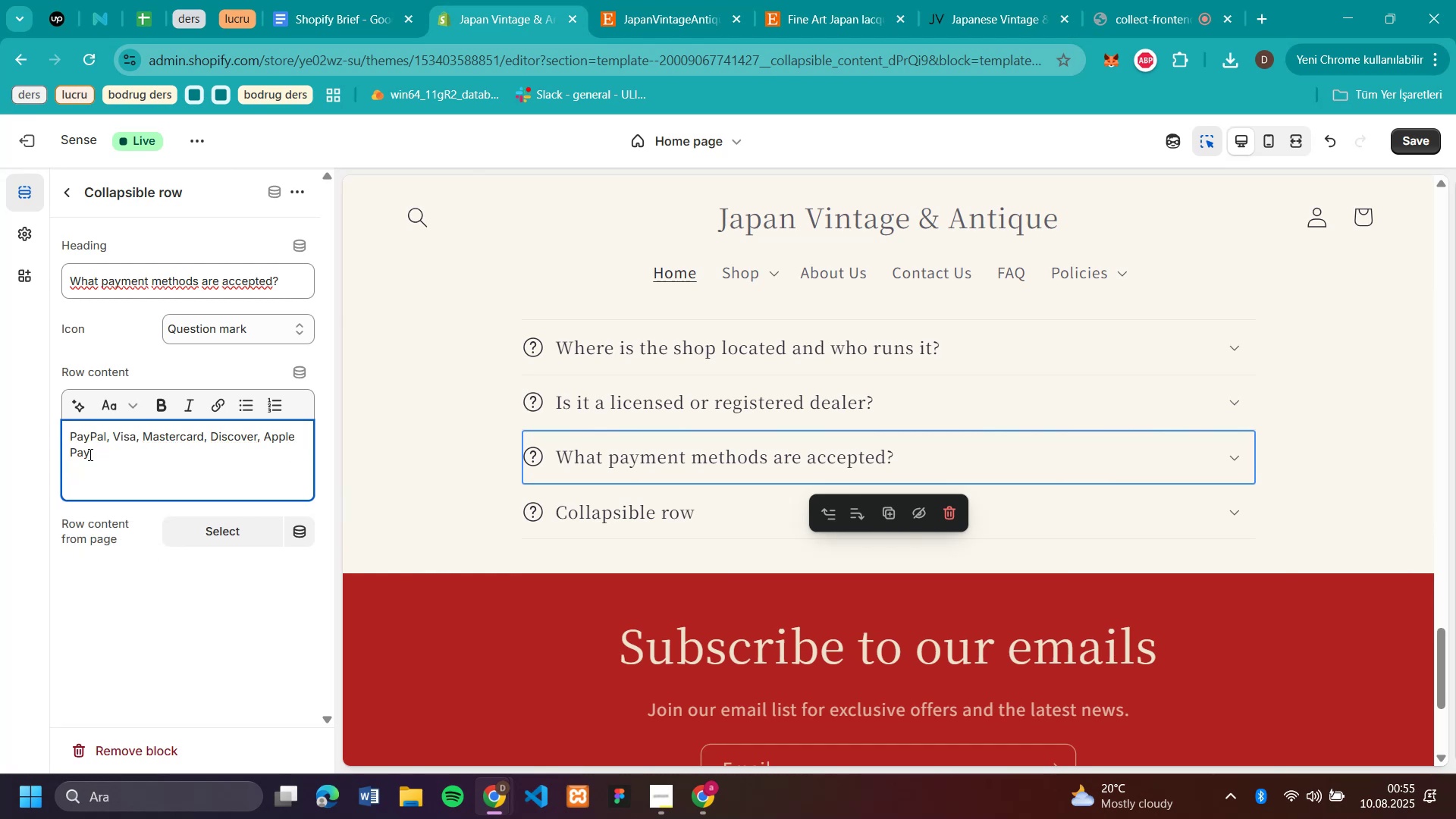 
left_click_drag(start_coordinate=[91, 457], to_coordinate=[70, 427])
 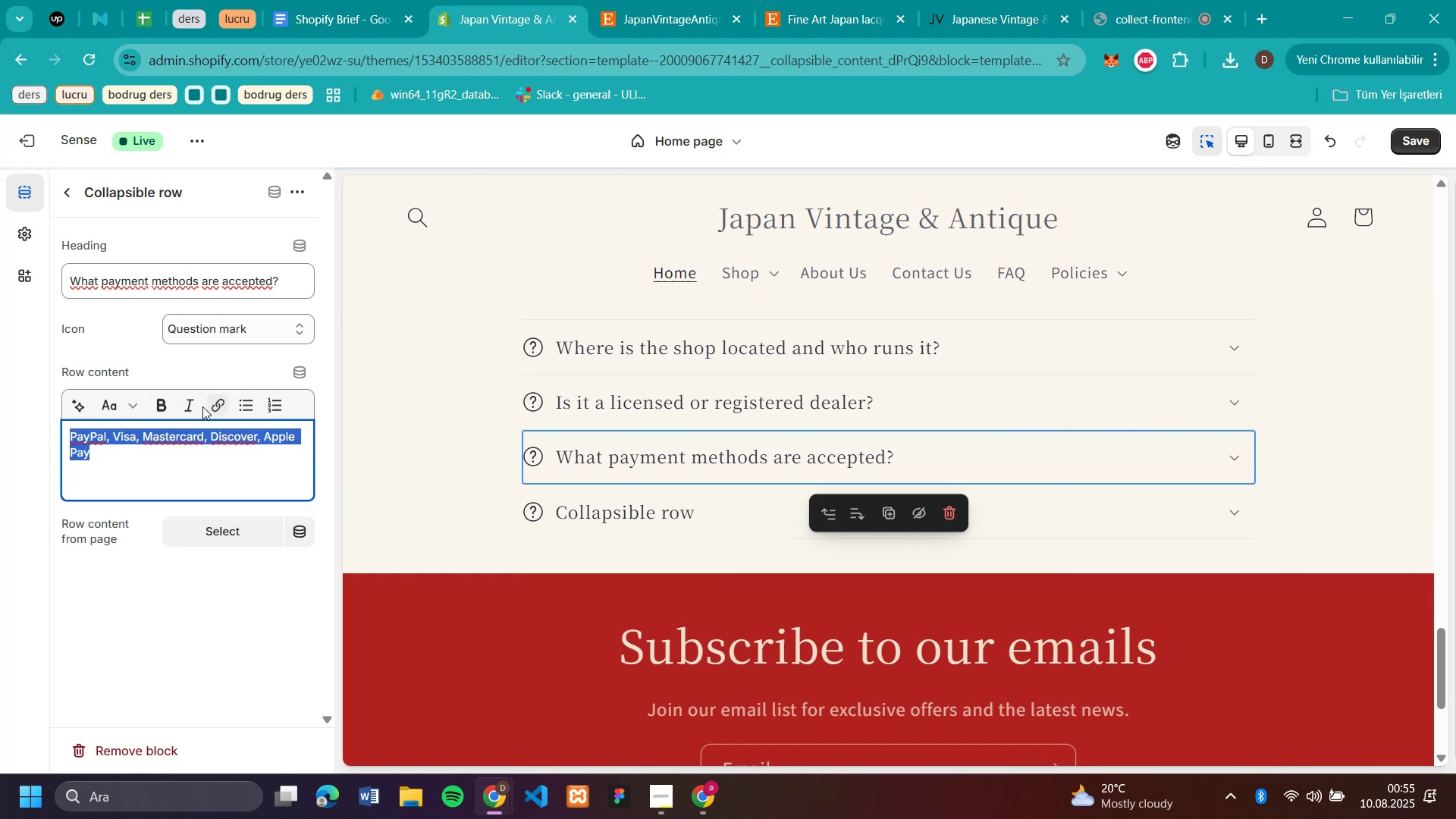 
left_click([192, 404])
 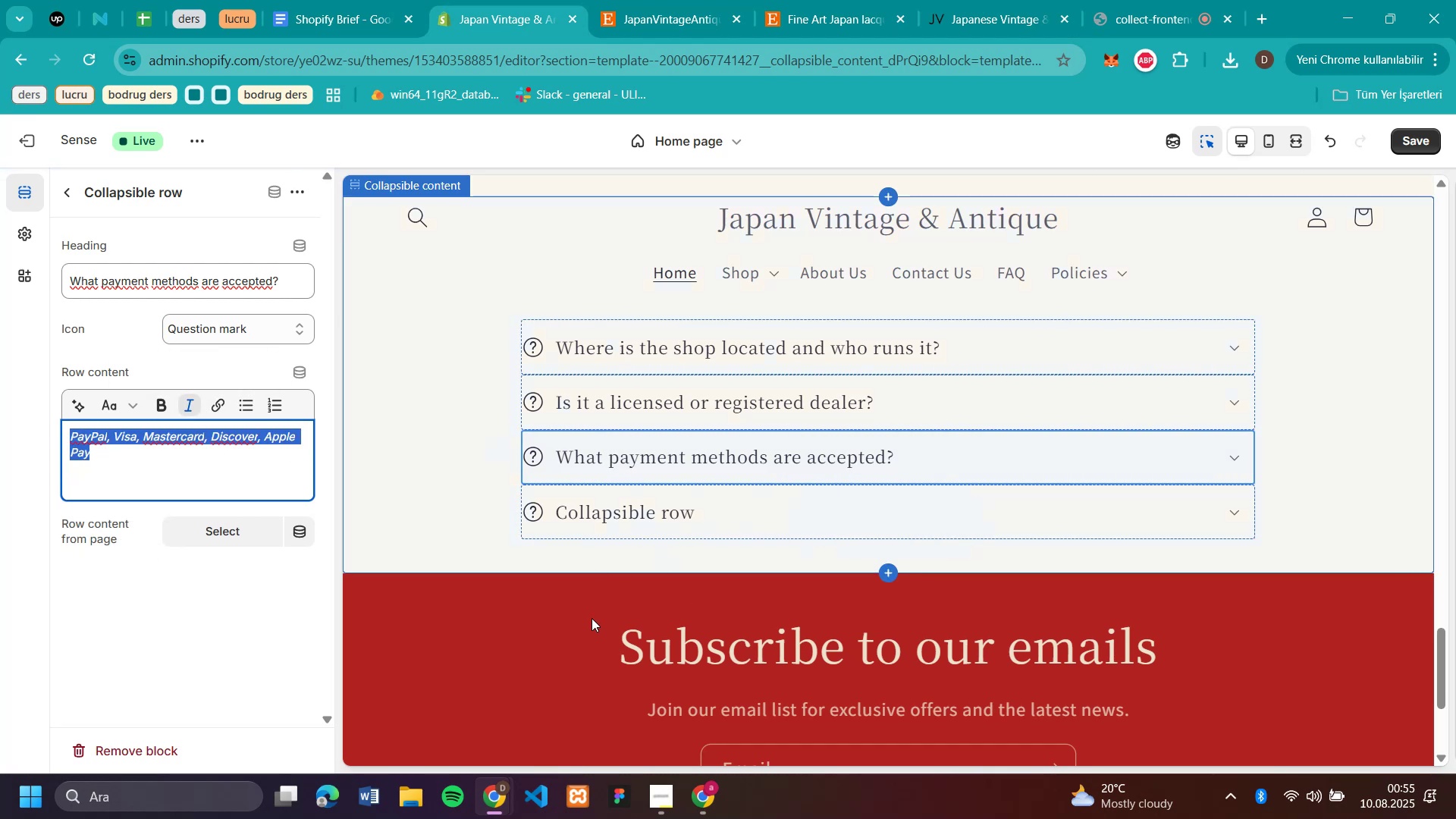 
left_click([604, 507])
 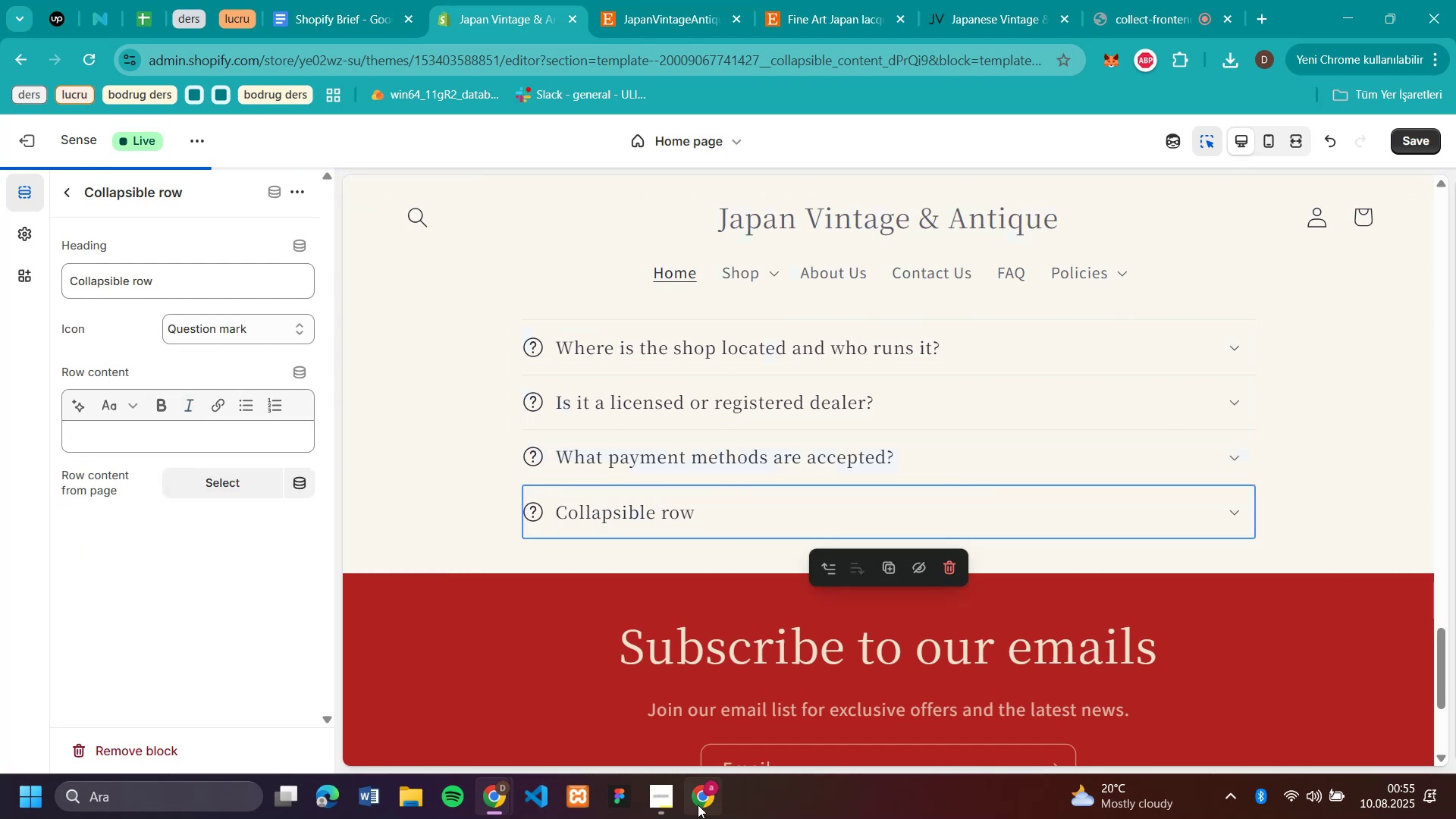 
left_click([698, 804])
 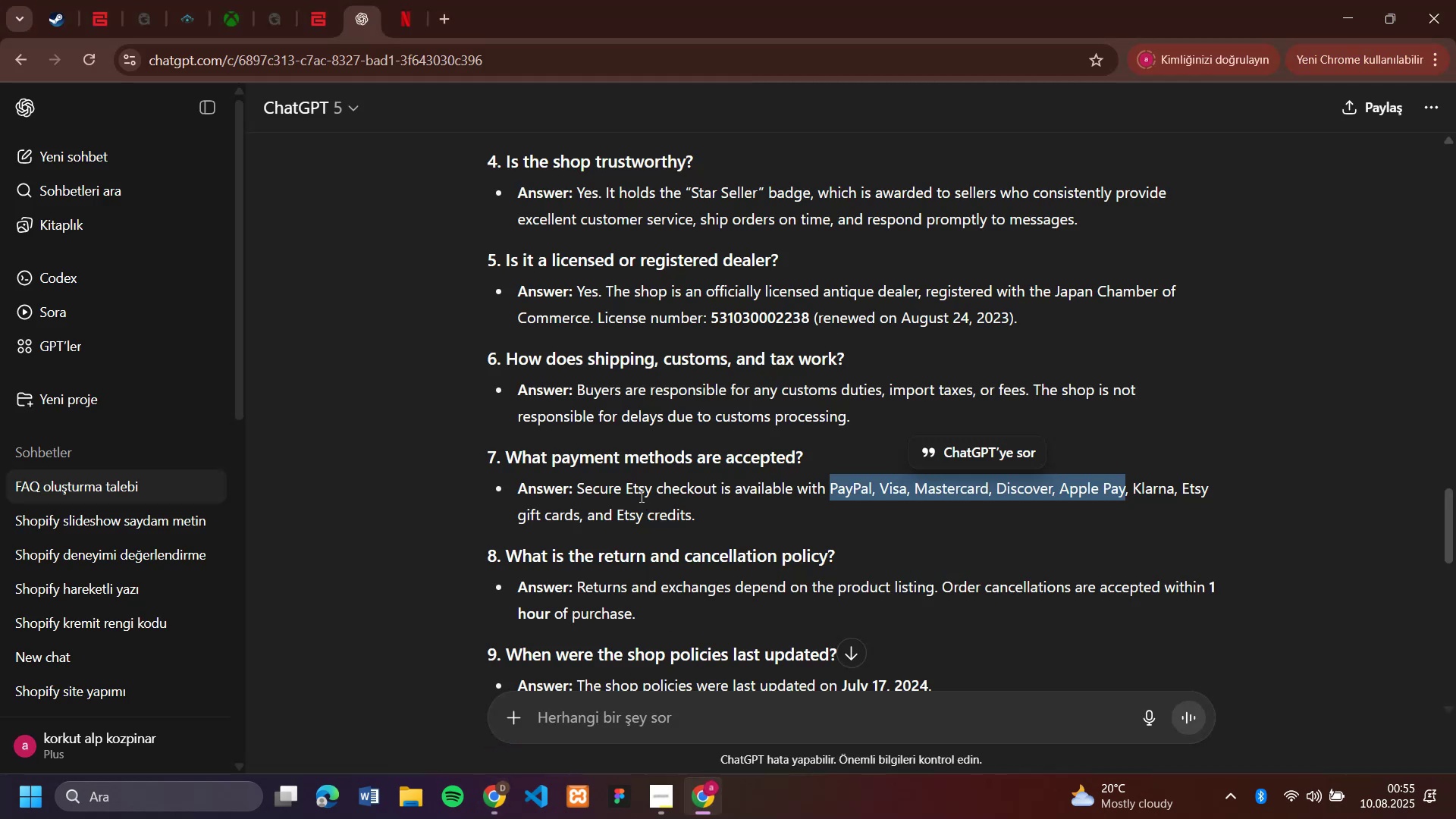 
scroll: coordinate [872, 514], scroll_direction: down, amount: 2.0
 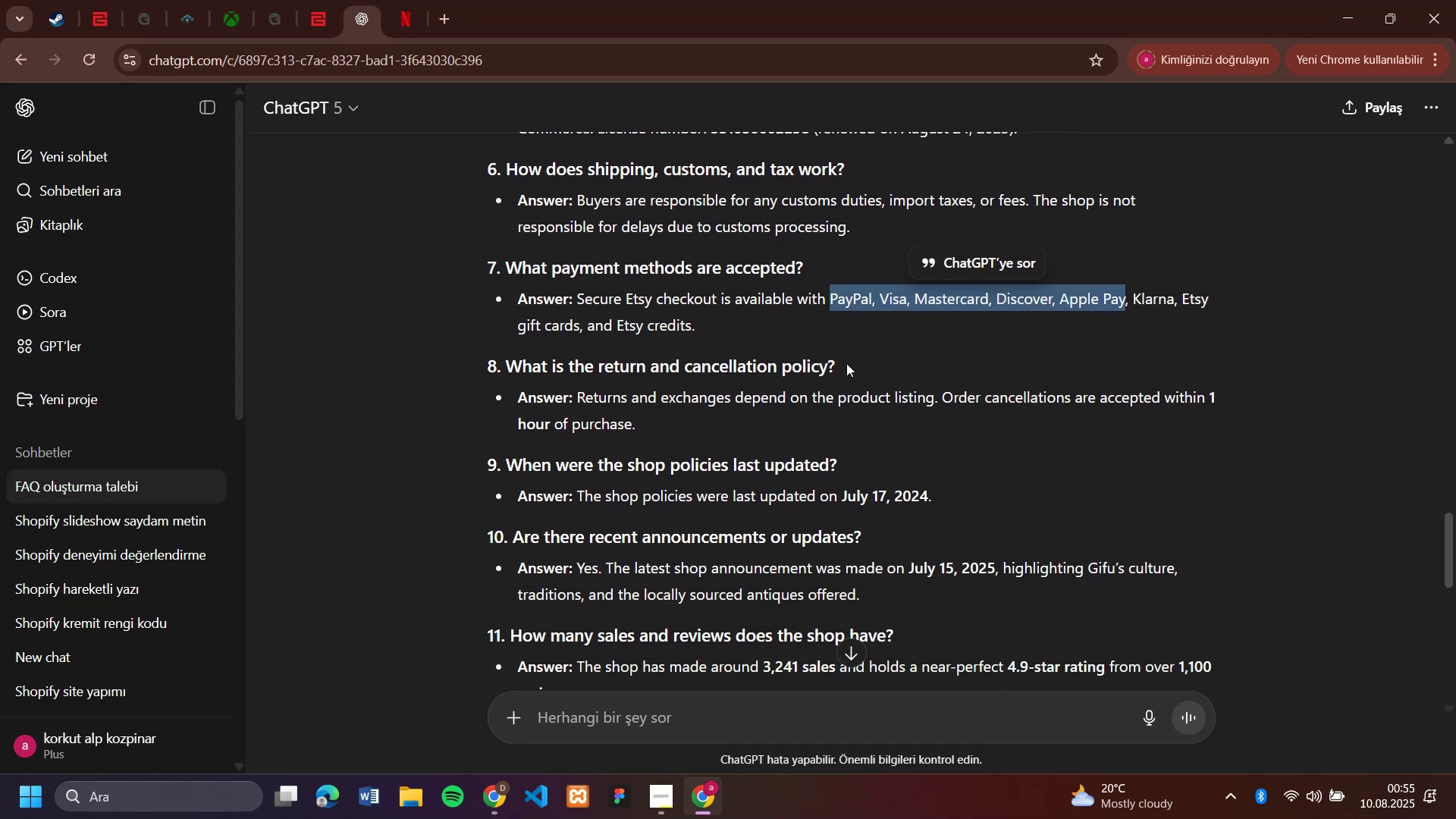 
wait(11.75)
 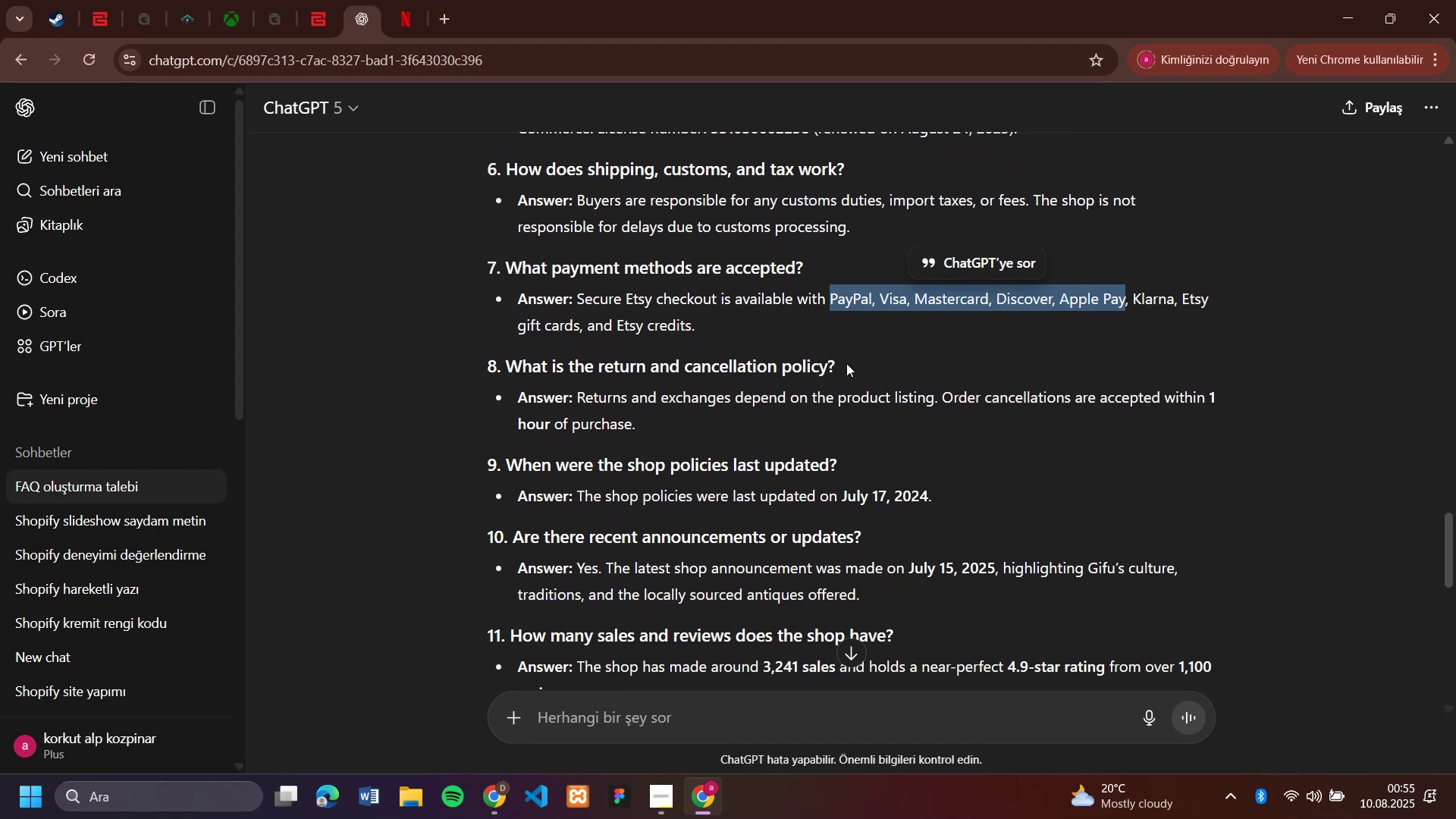 
scroll: coordinate [846, 363], scroll_direction: down, amount: 1.0
 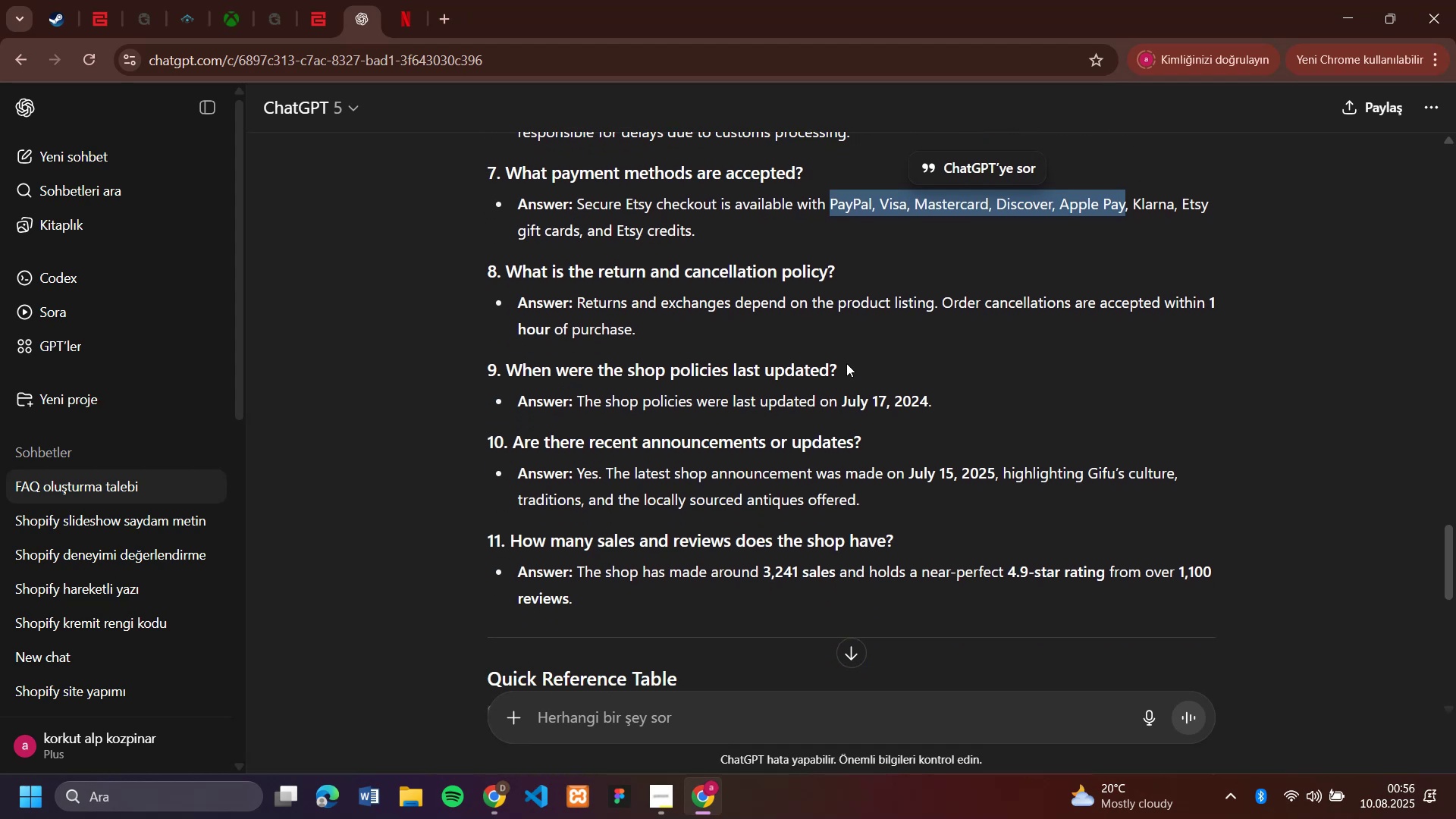 
left_click_drag(start_coordinate=[841, 267], to_coordinate=[506, 267])
 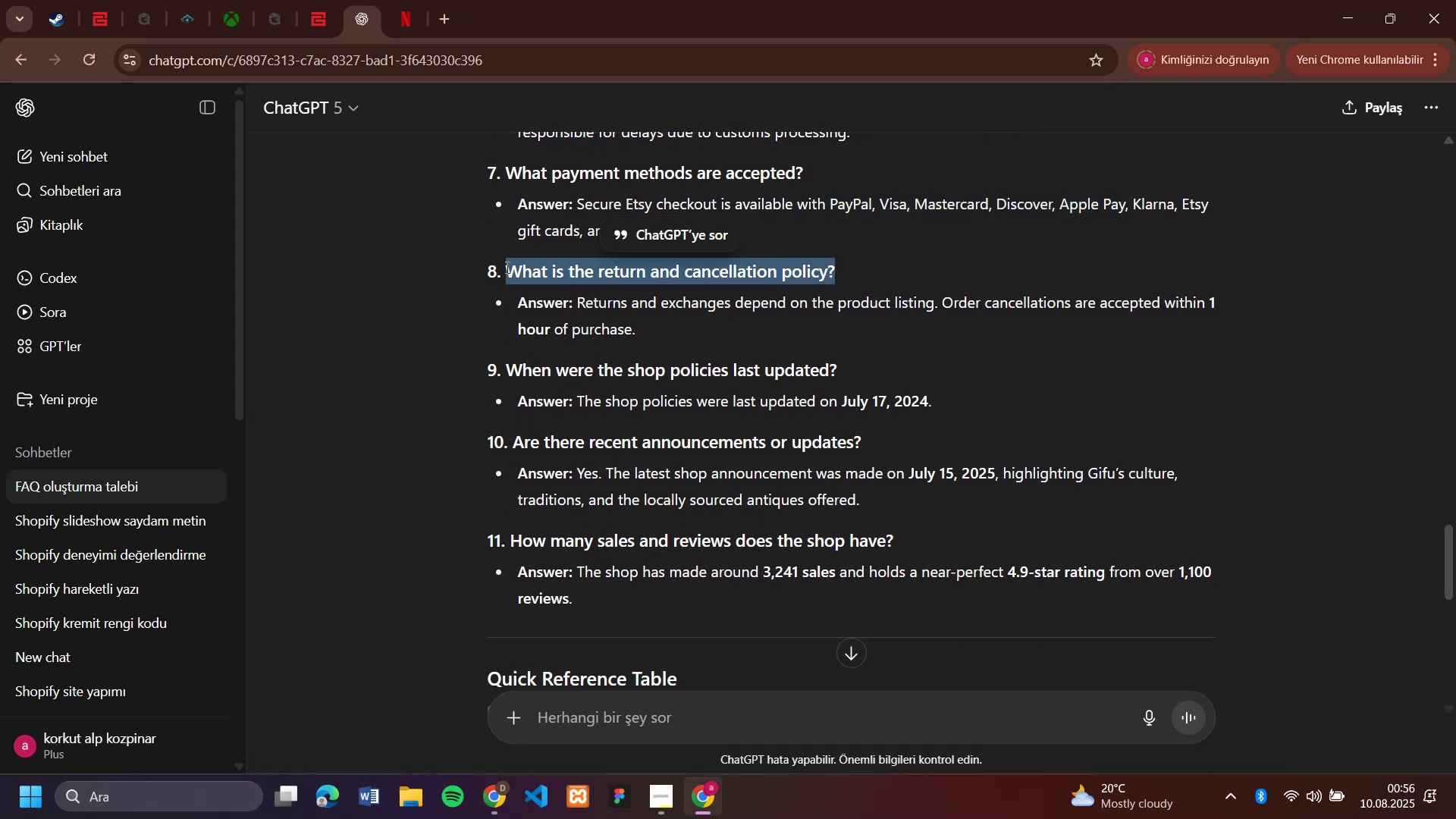 
key(Control+C)
 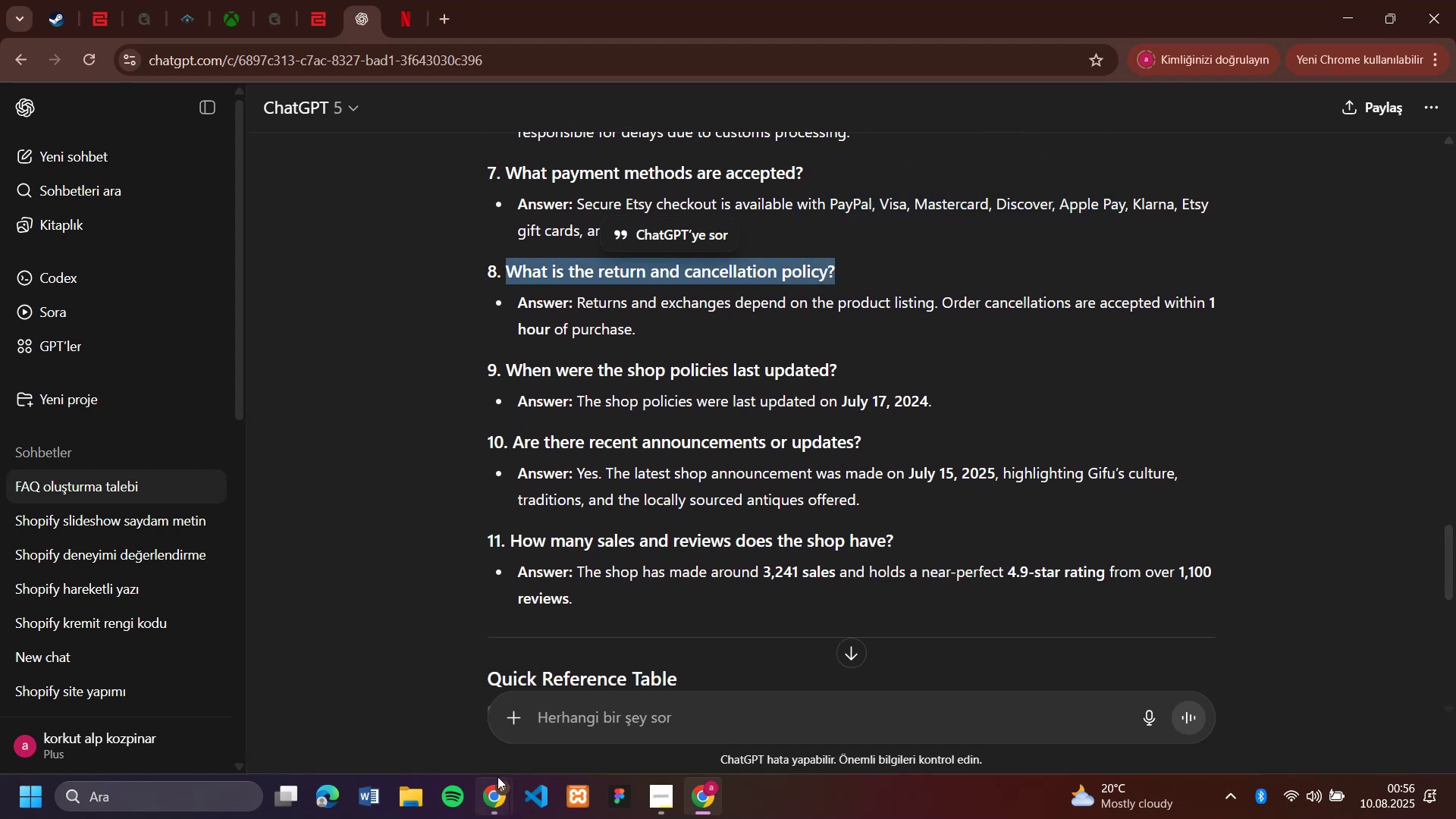 
left_click([495, 787])
 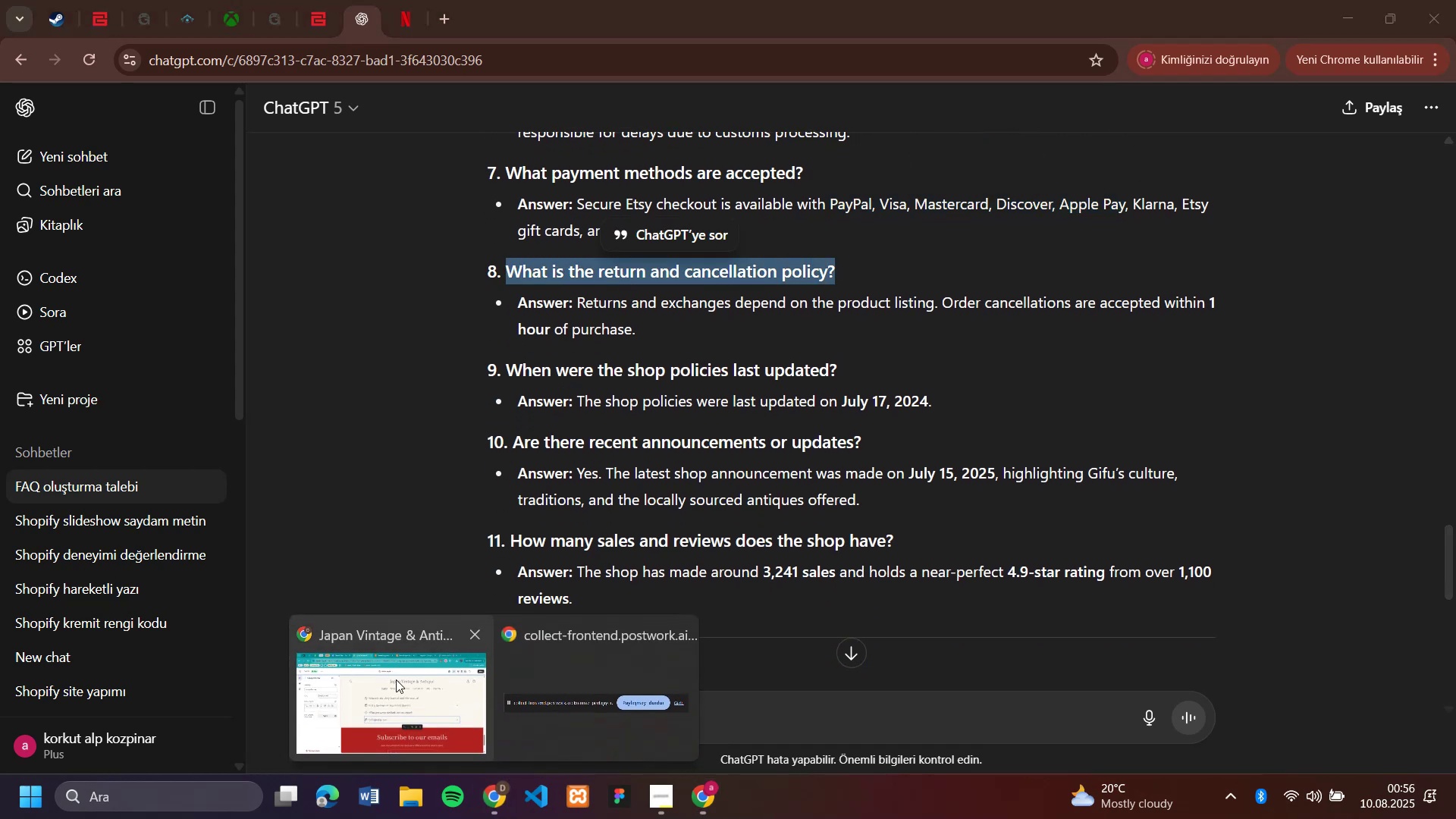 
left_click([396, 679])
 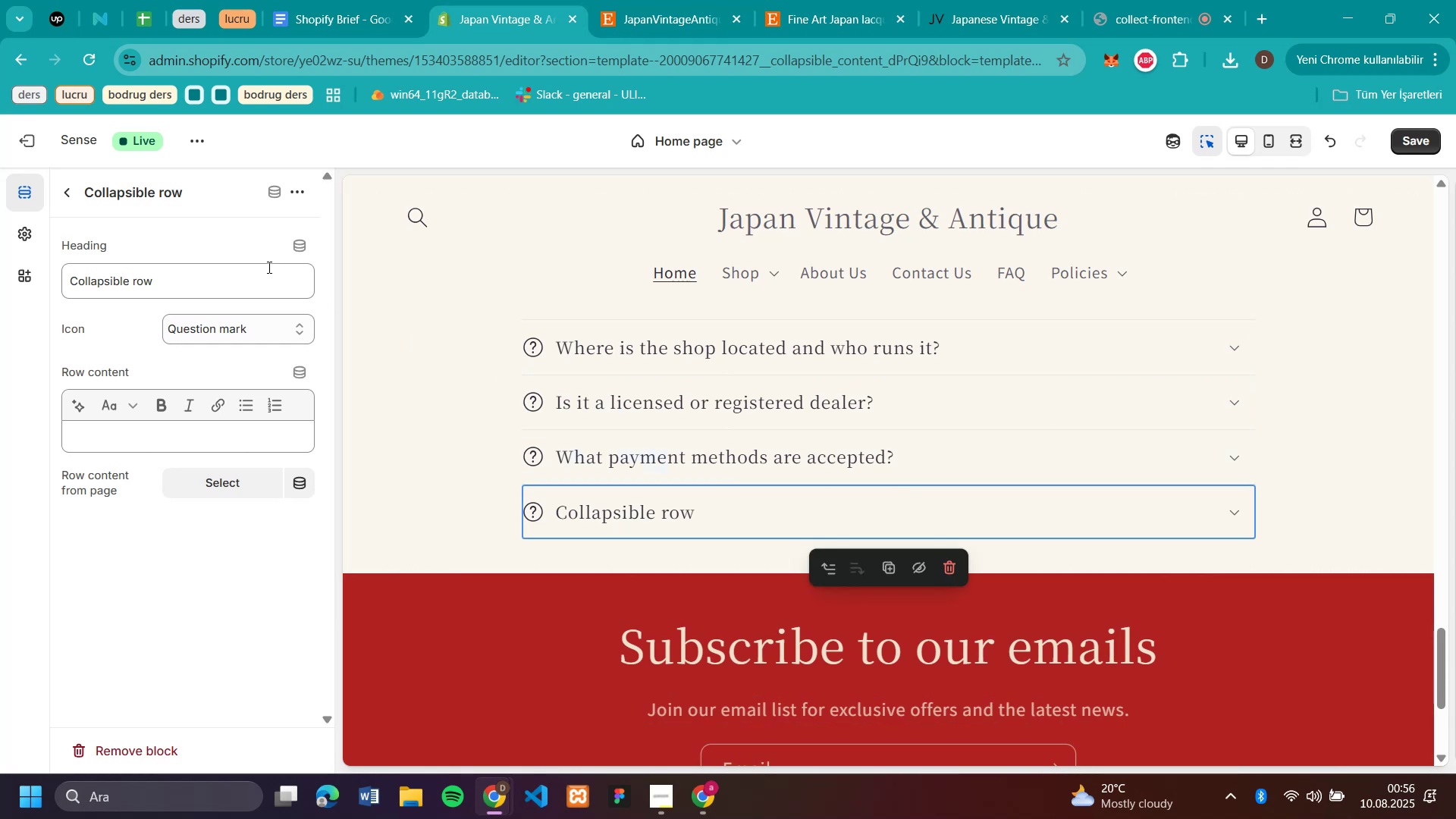 
left_click_drag(start_coordinate=[228, 278], to_coordinate=[0, 287])
 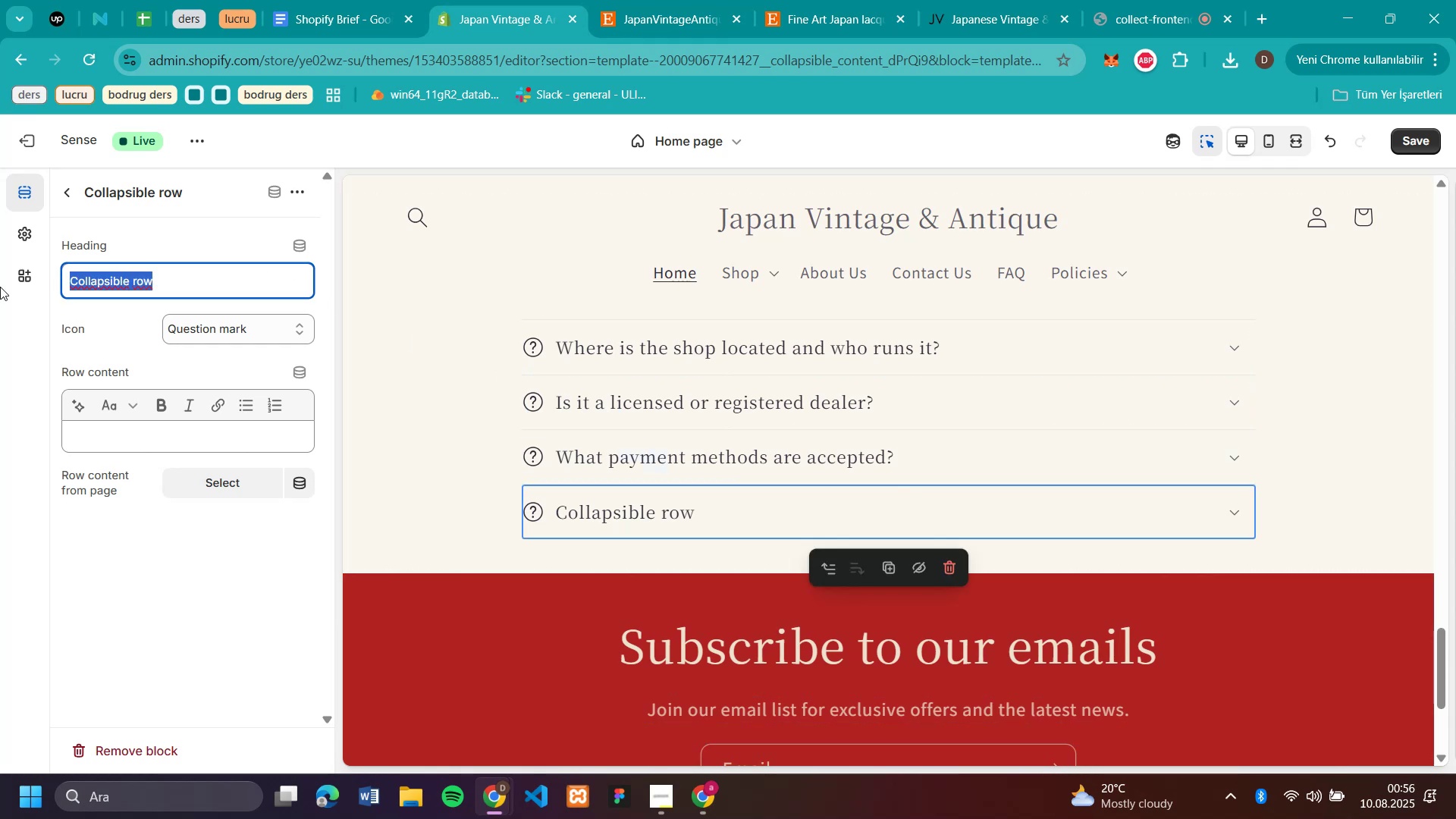 
key(Control+V)
 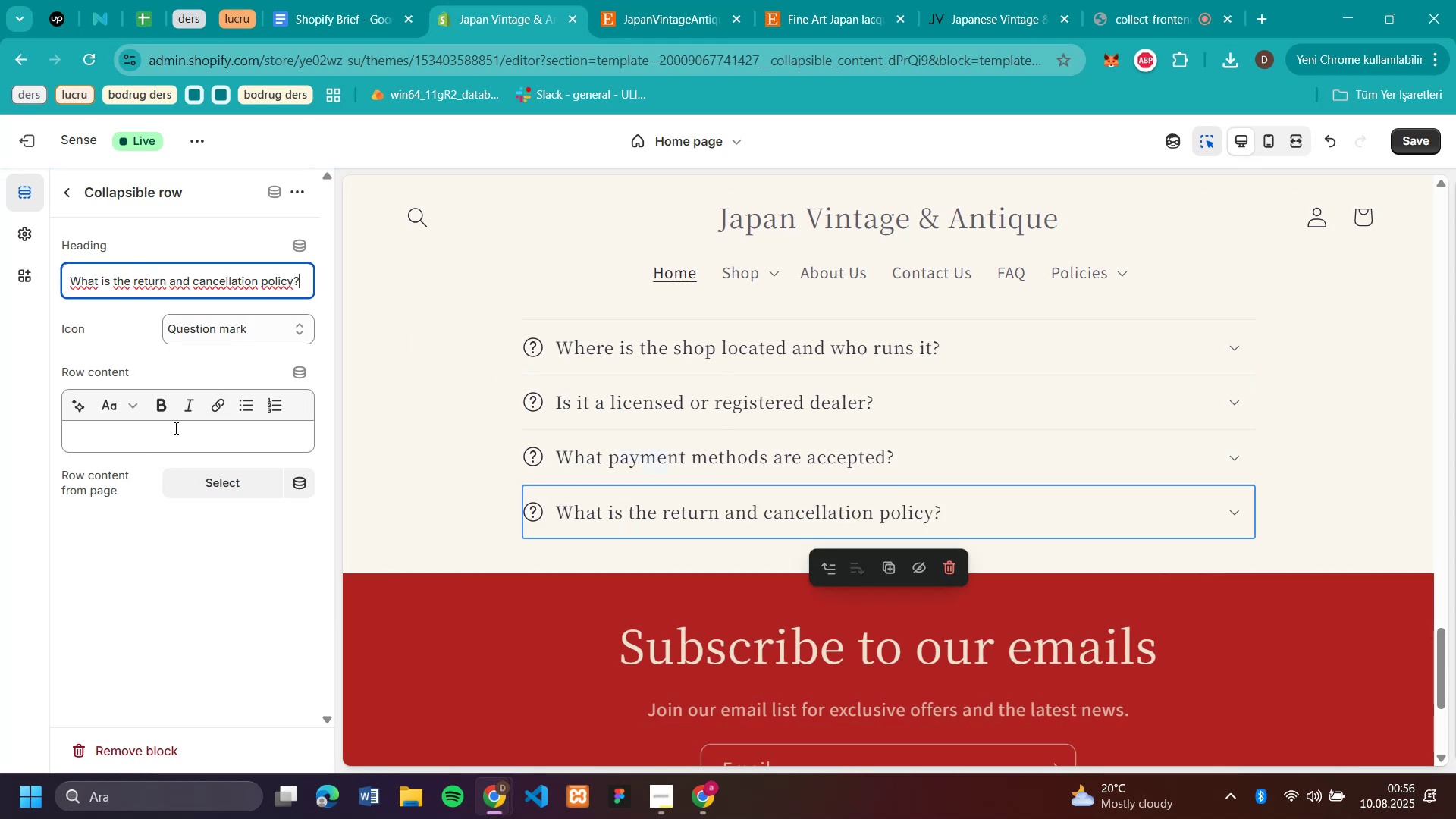 
left_click([174, 441])
 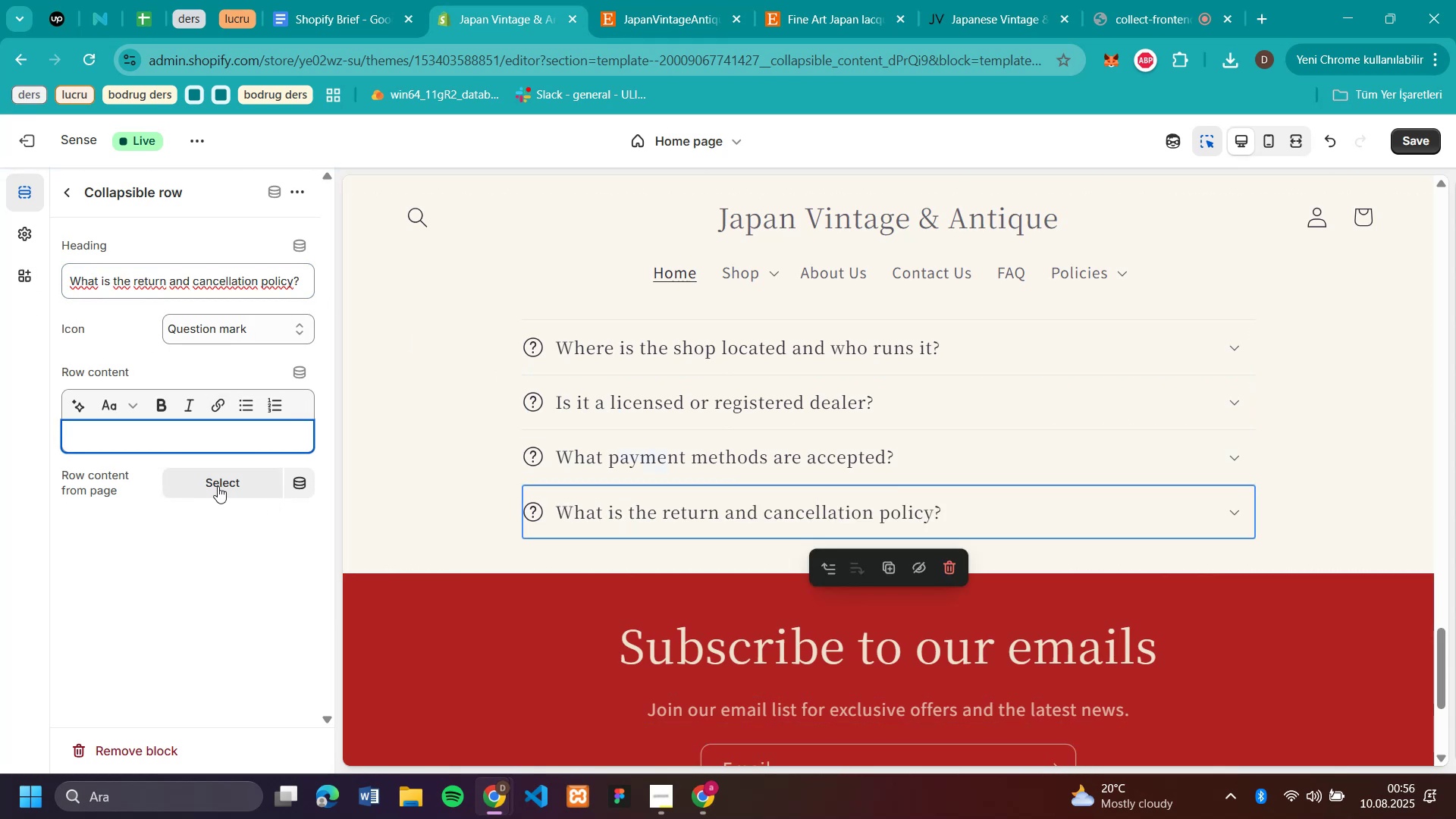 
left_click([212, 485])
 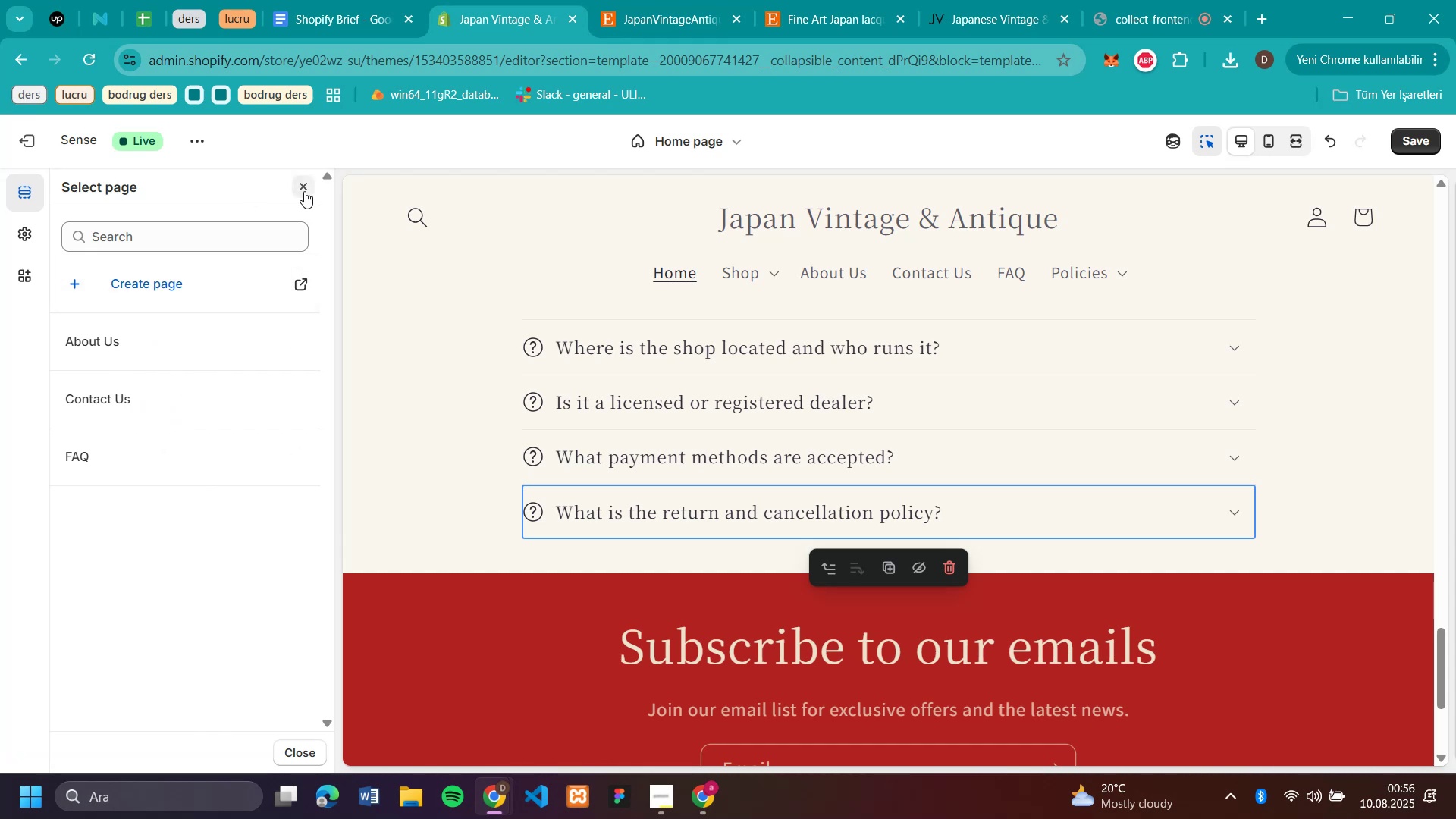 
wait(14.44)
 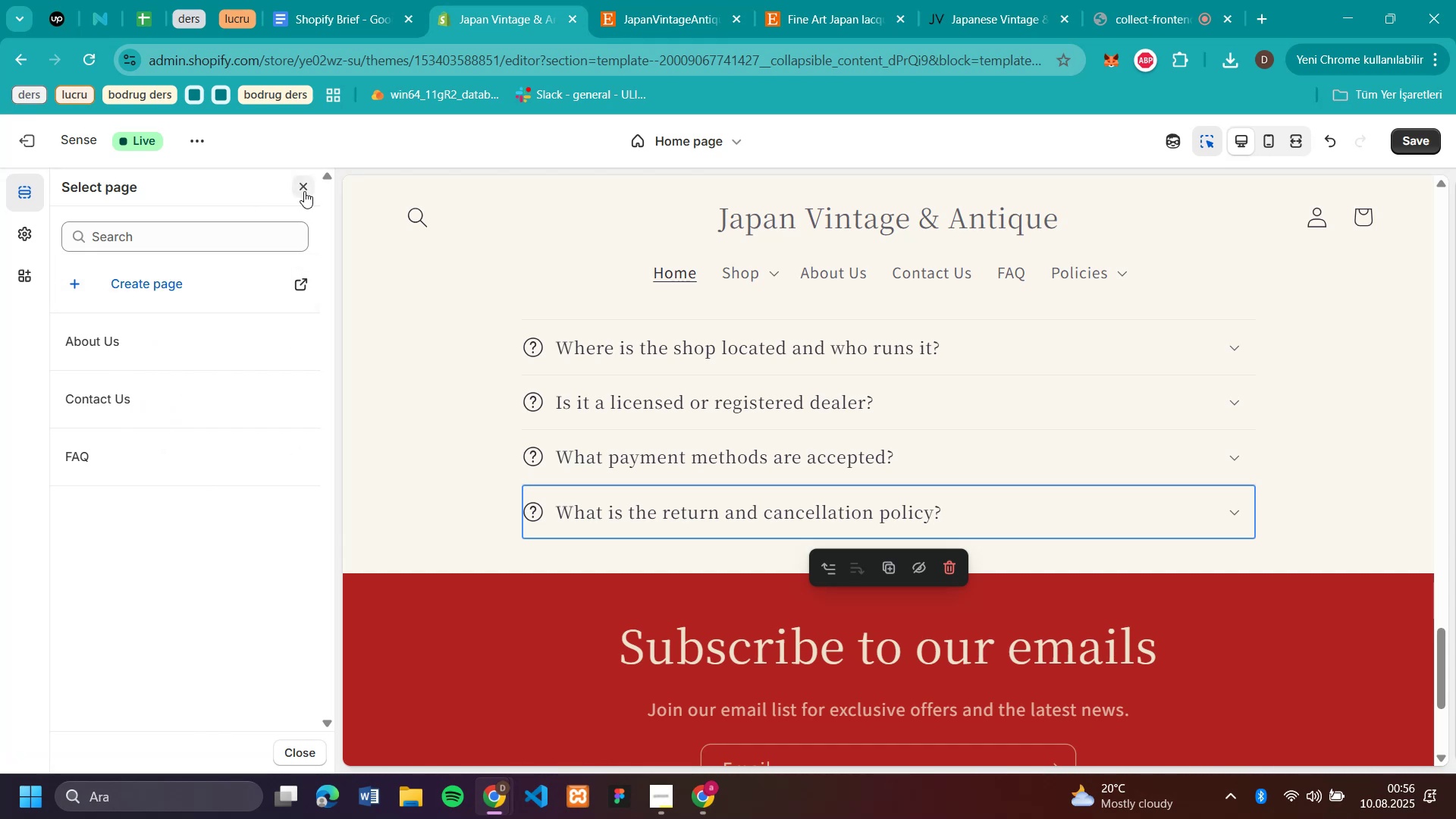 
left_click([302, 181])
 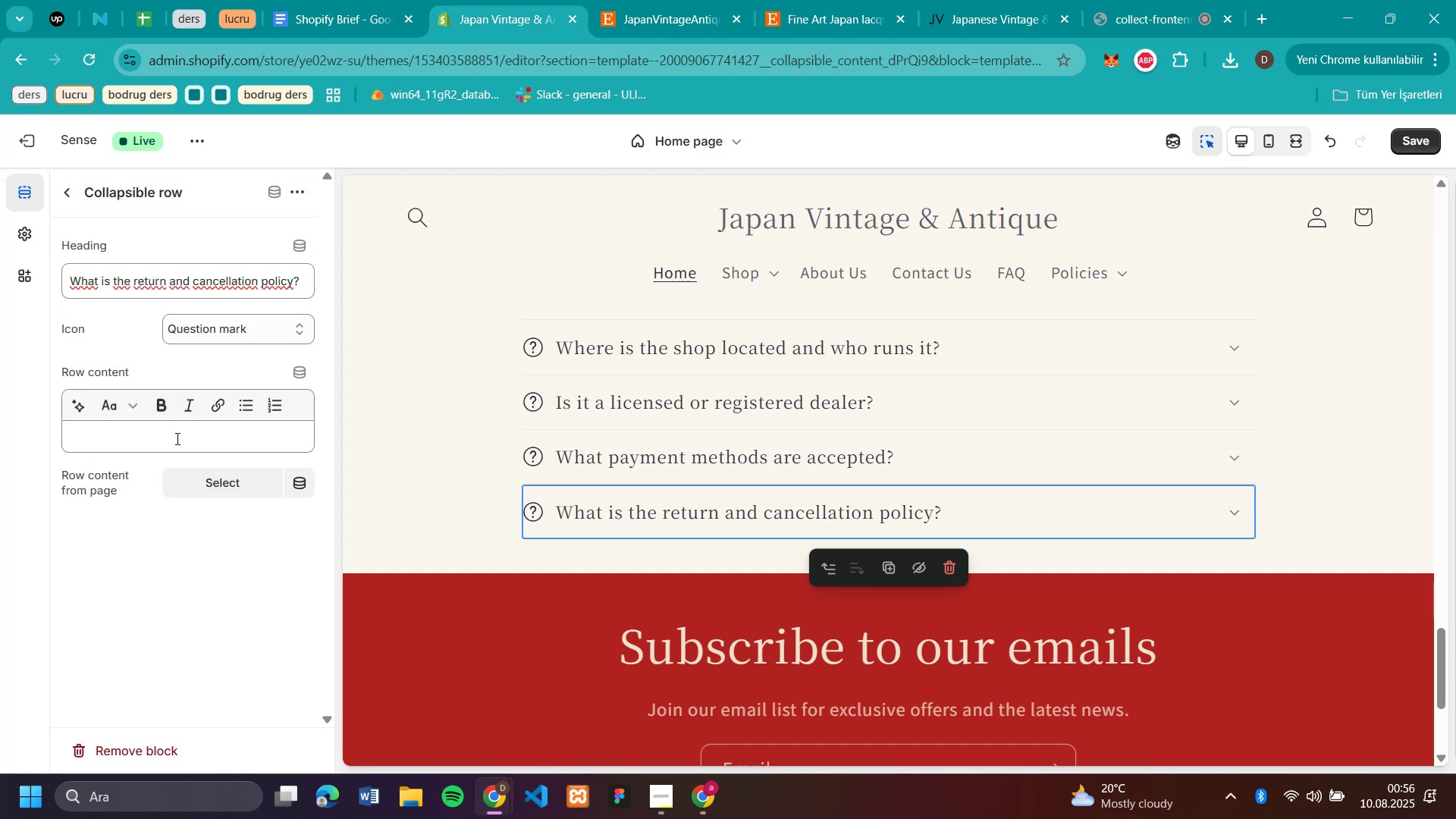 
left_click([176, 438])
 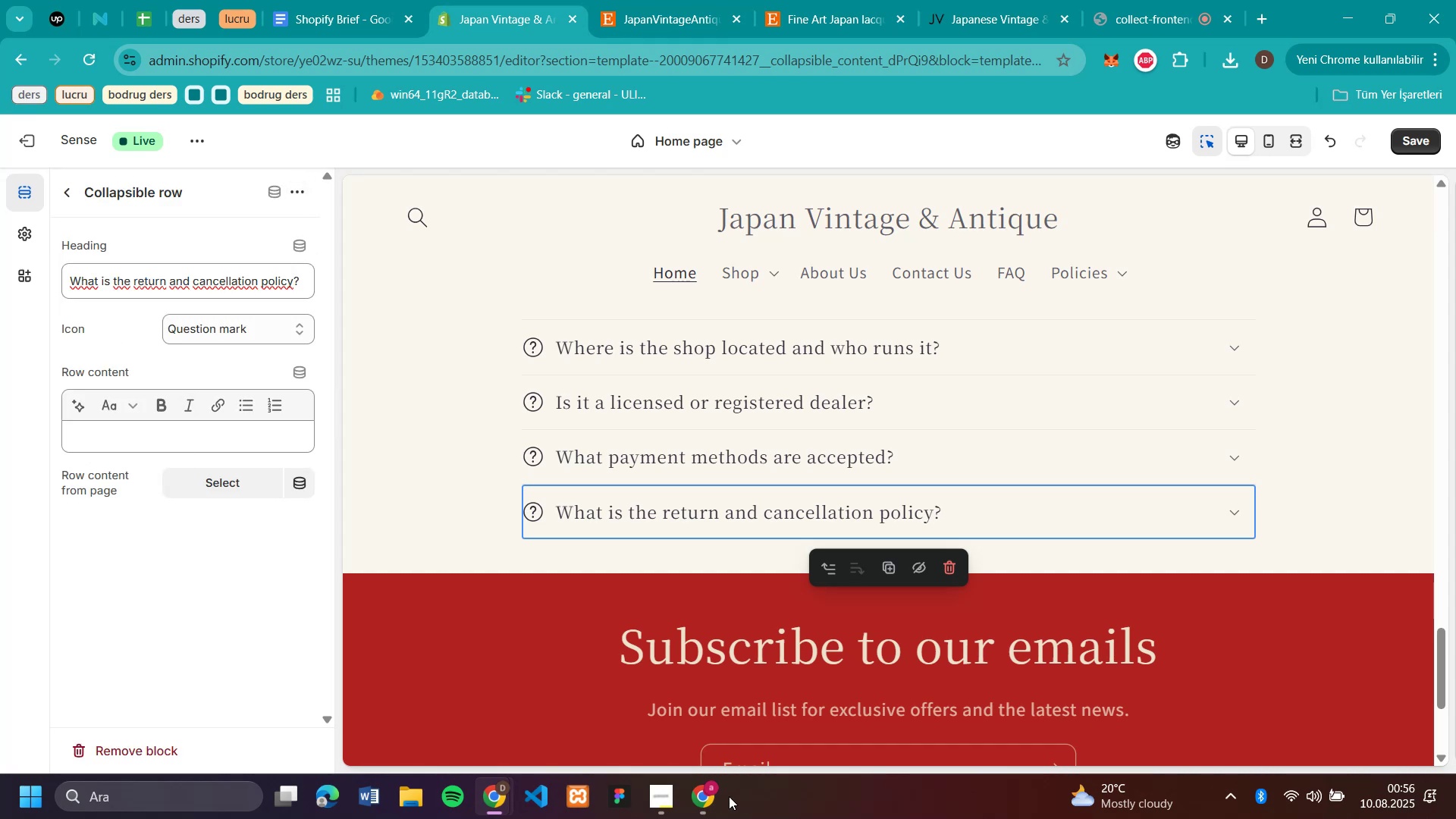 
left_click([711, 803])
 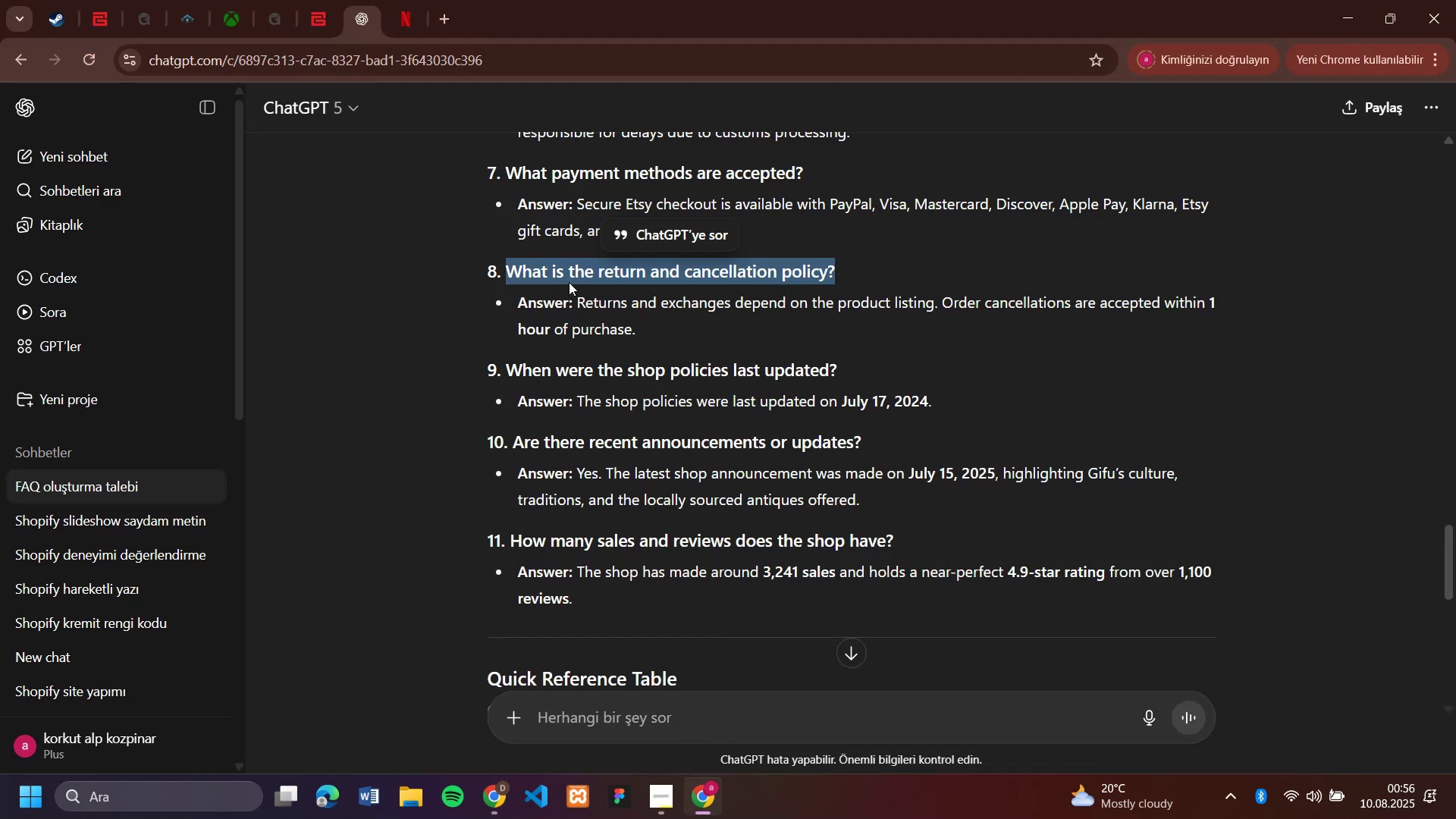 
left_click_drag(start_coordinate=[576, 302], to_coordinate=[667, 325])
 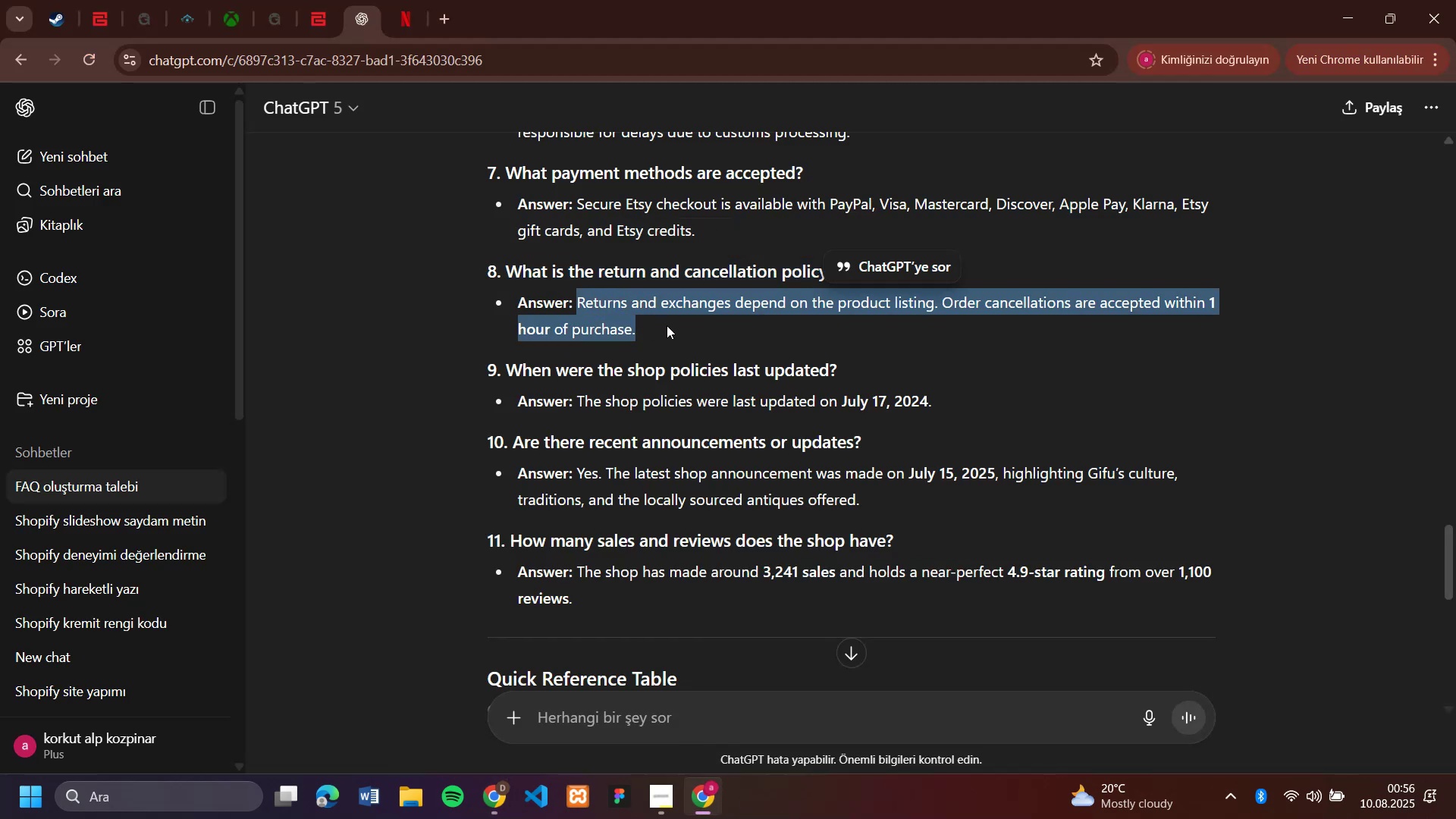 
key(Control+C)
 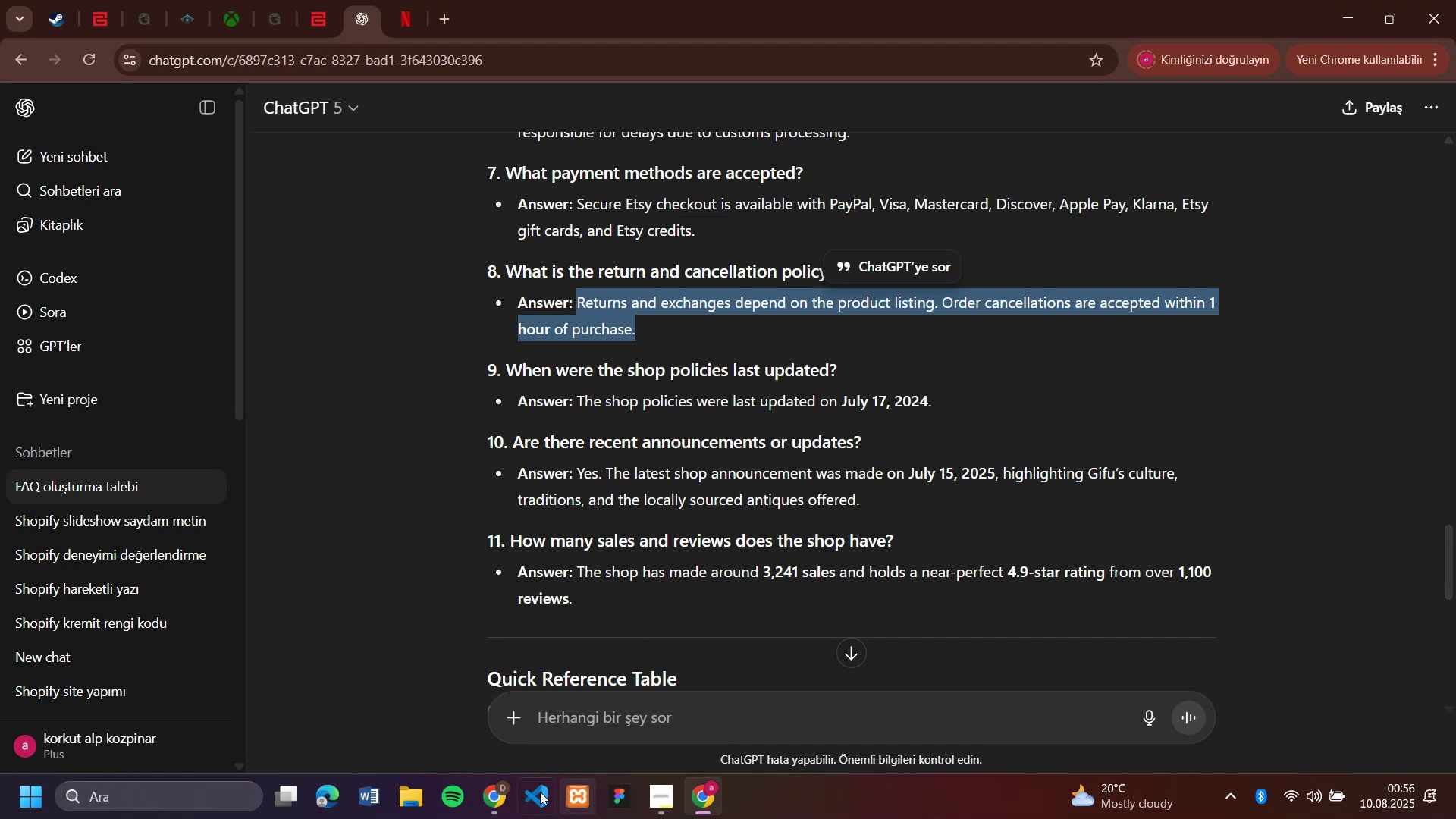 
left_click([494, 798])
 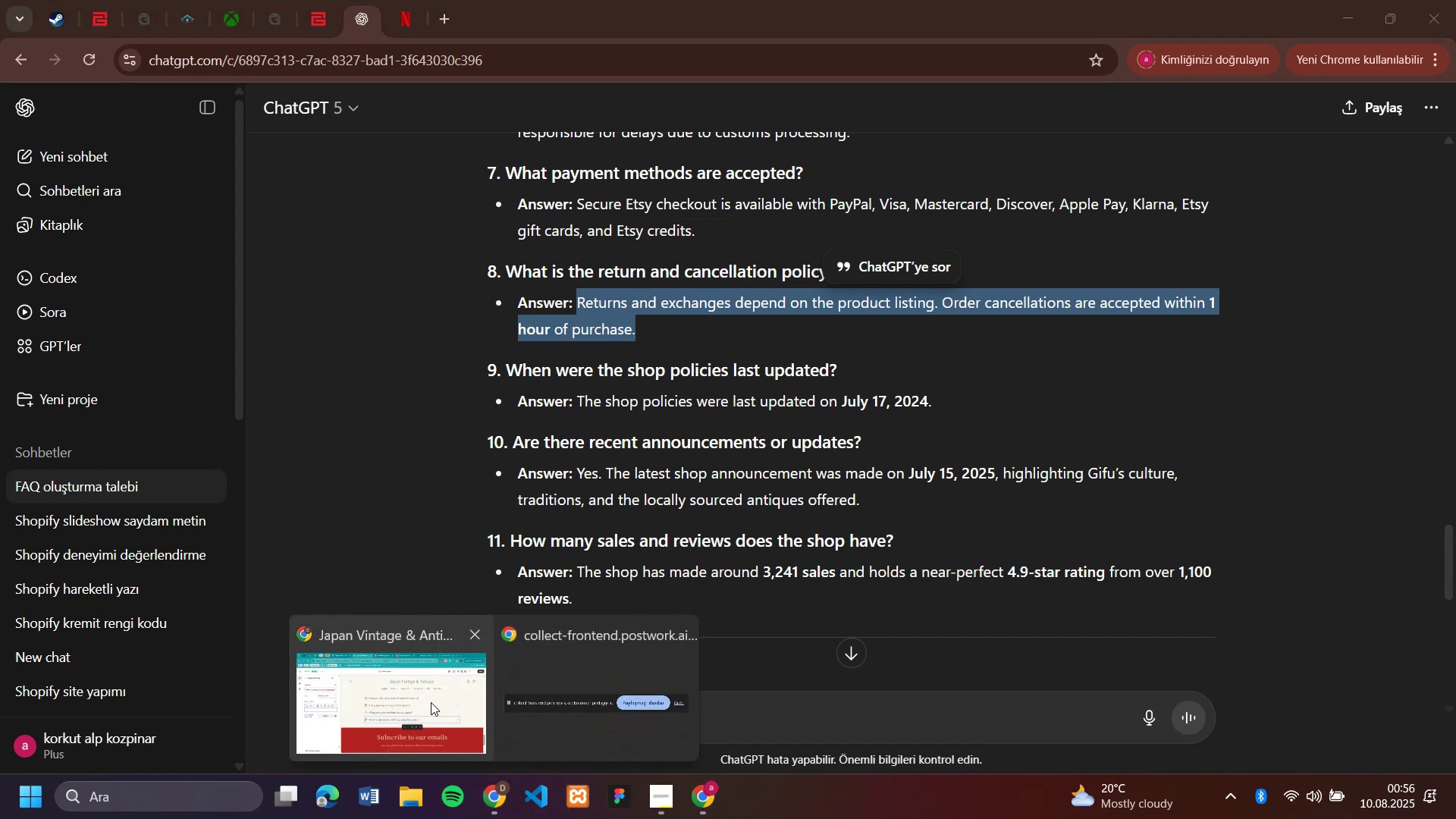 
left_click([430, 701])
 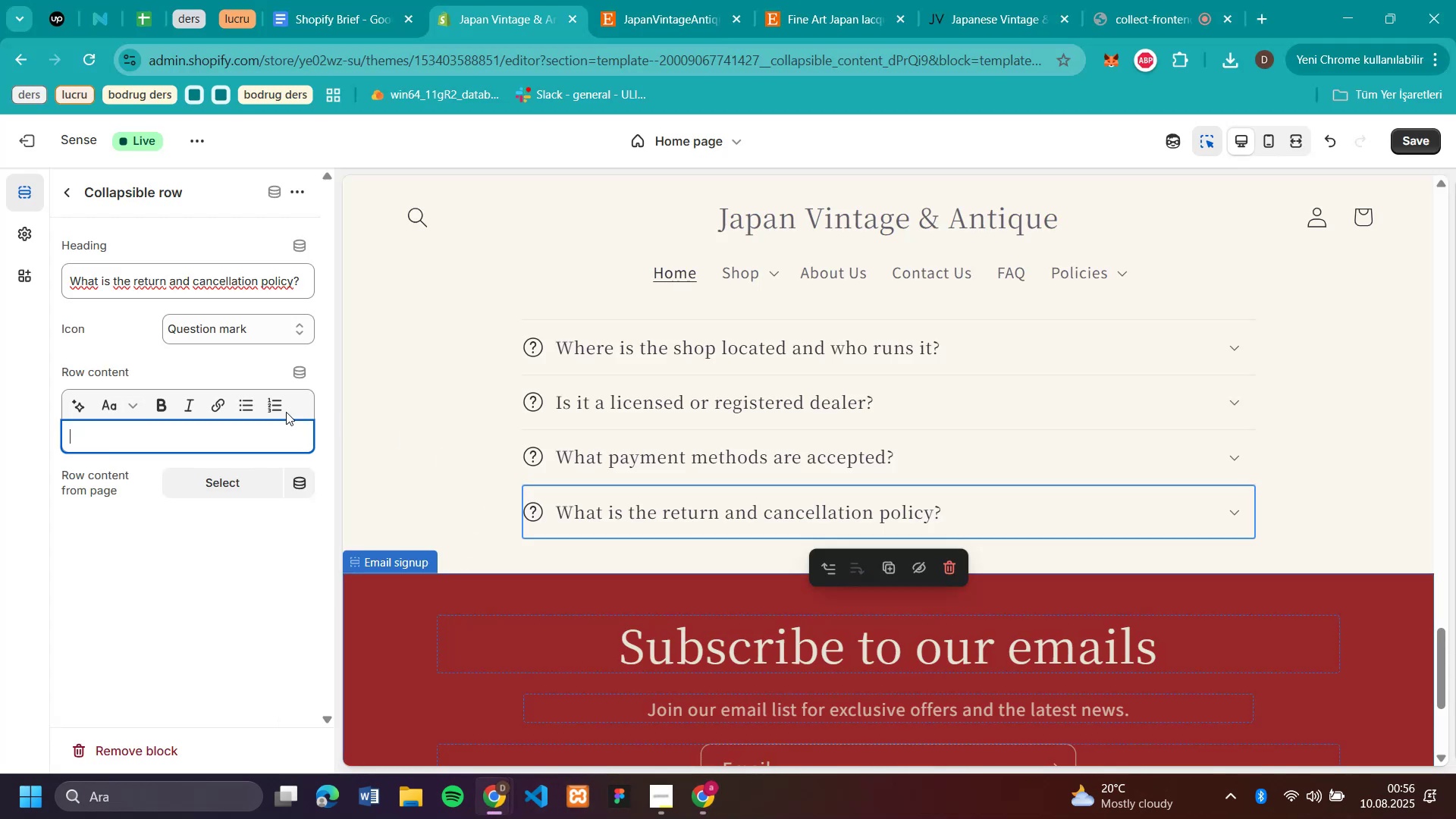 
key(Control+V)
 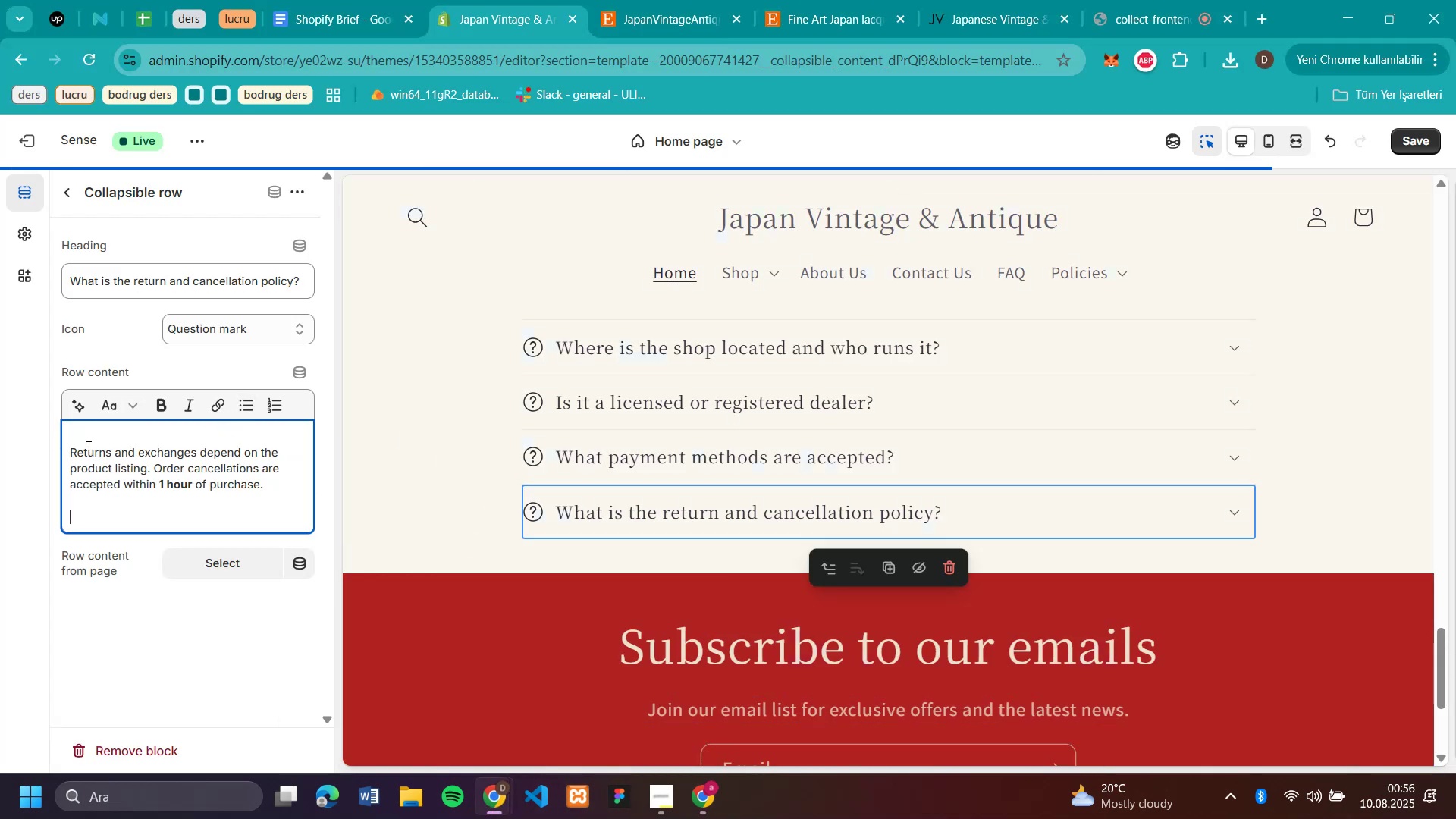 
left_click([71, 448])
 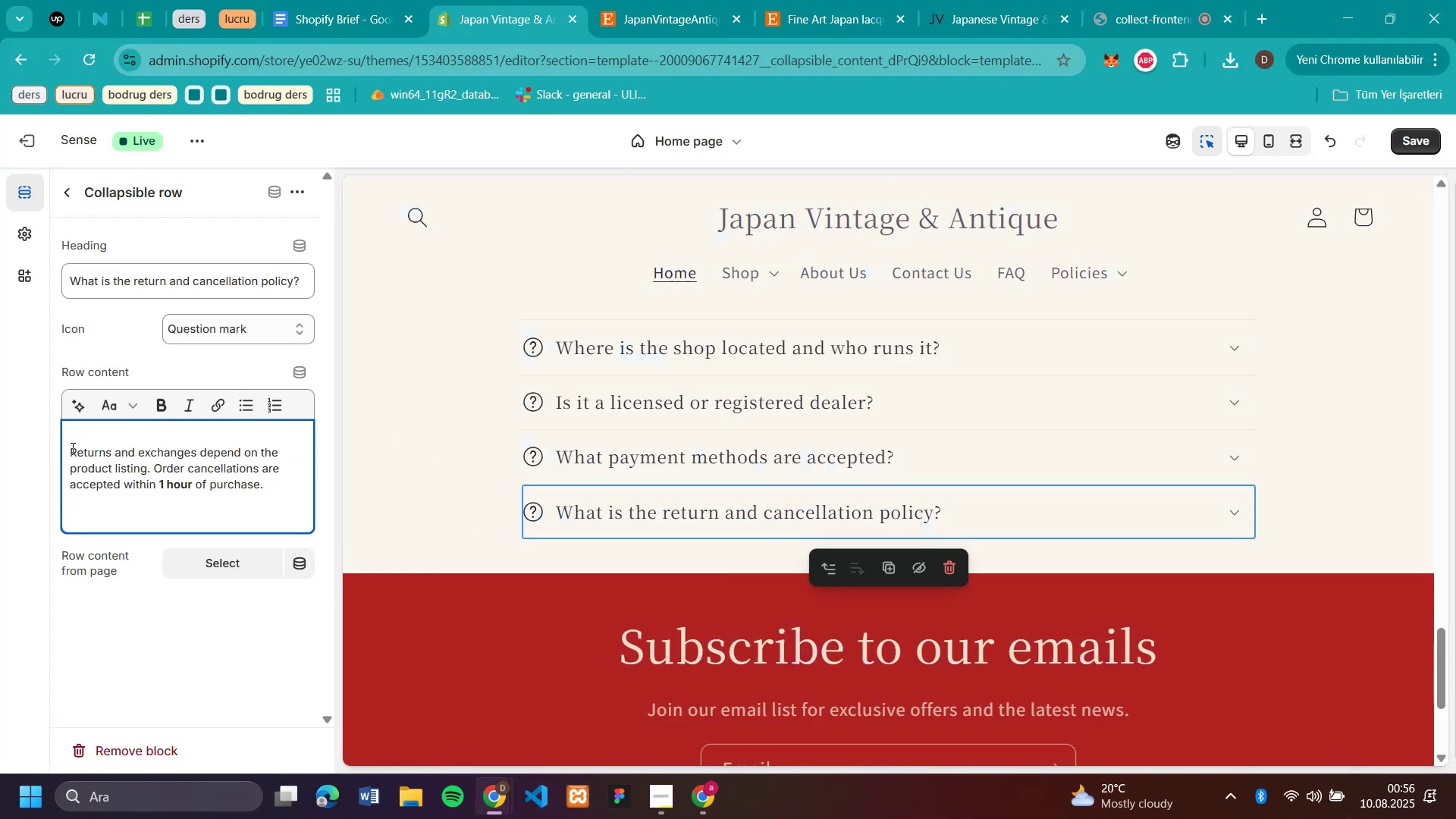 
key(Backspace)
 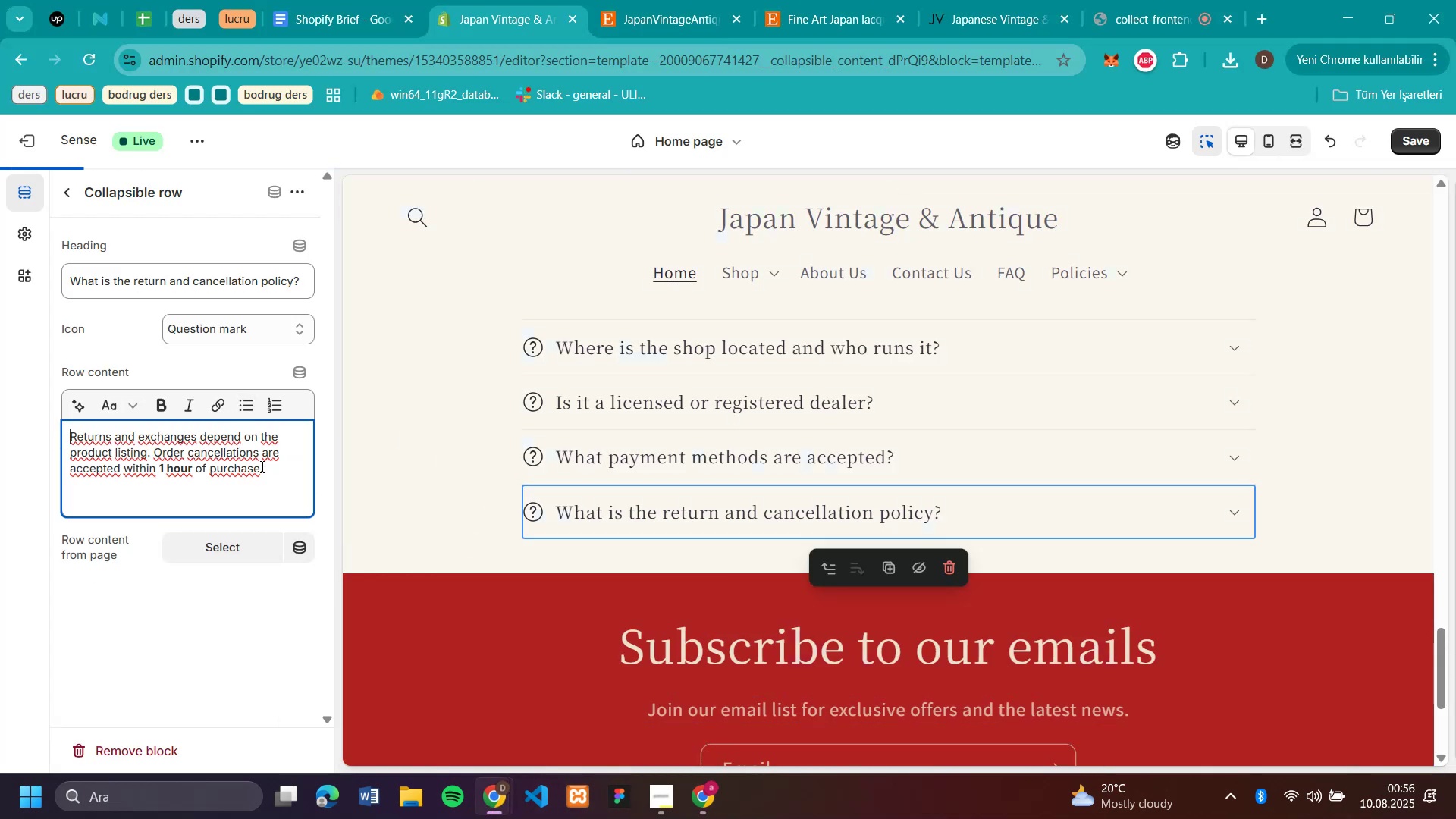 
left_click_drag(start_coordinate=[271, 469], to_coordinate=[67, 439])
 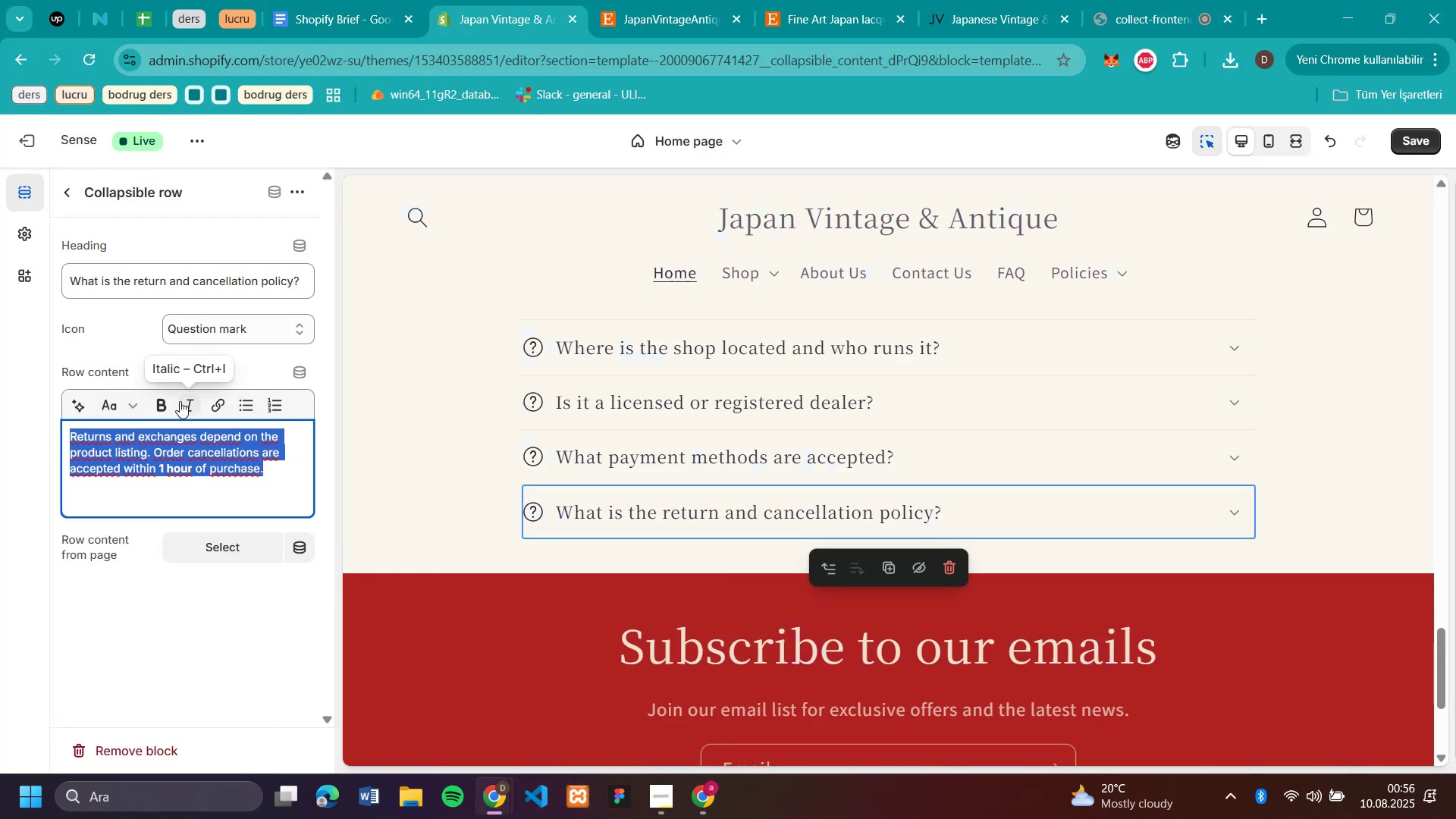 
left_click([180, 401])
 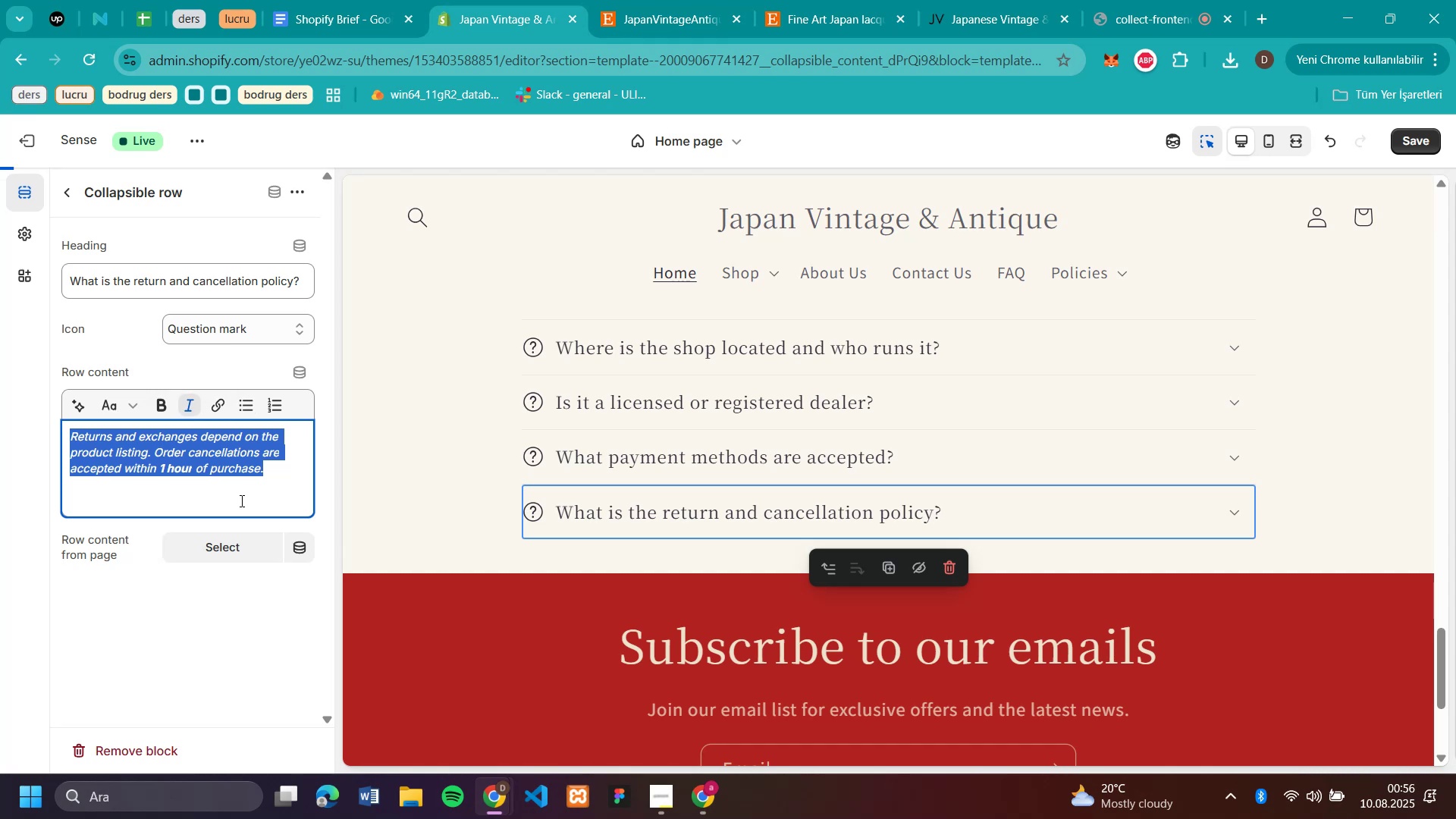 
left_click([240, 500])
 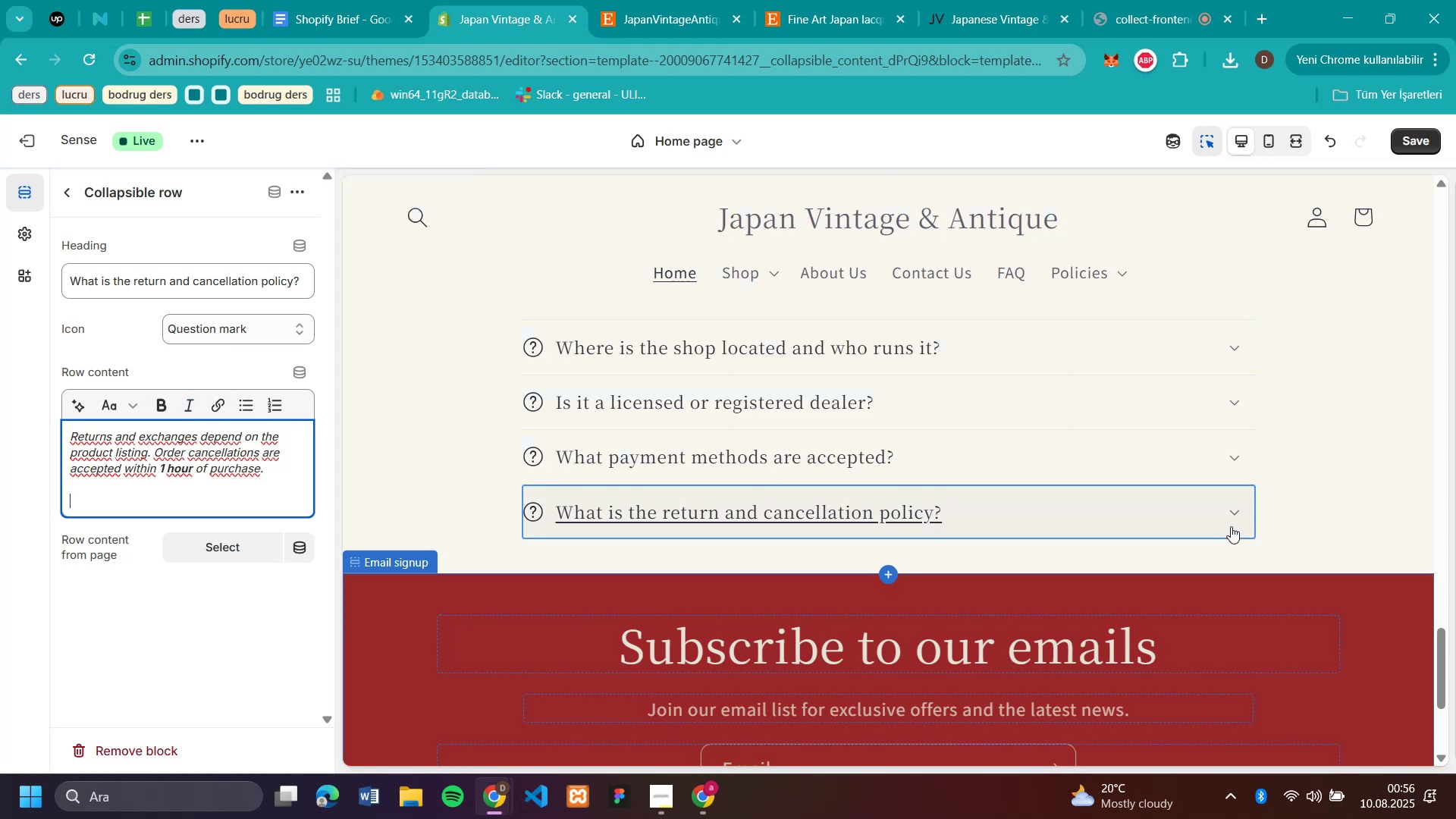 
left_click([1240, 512])
 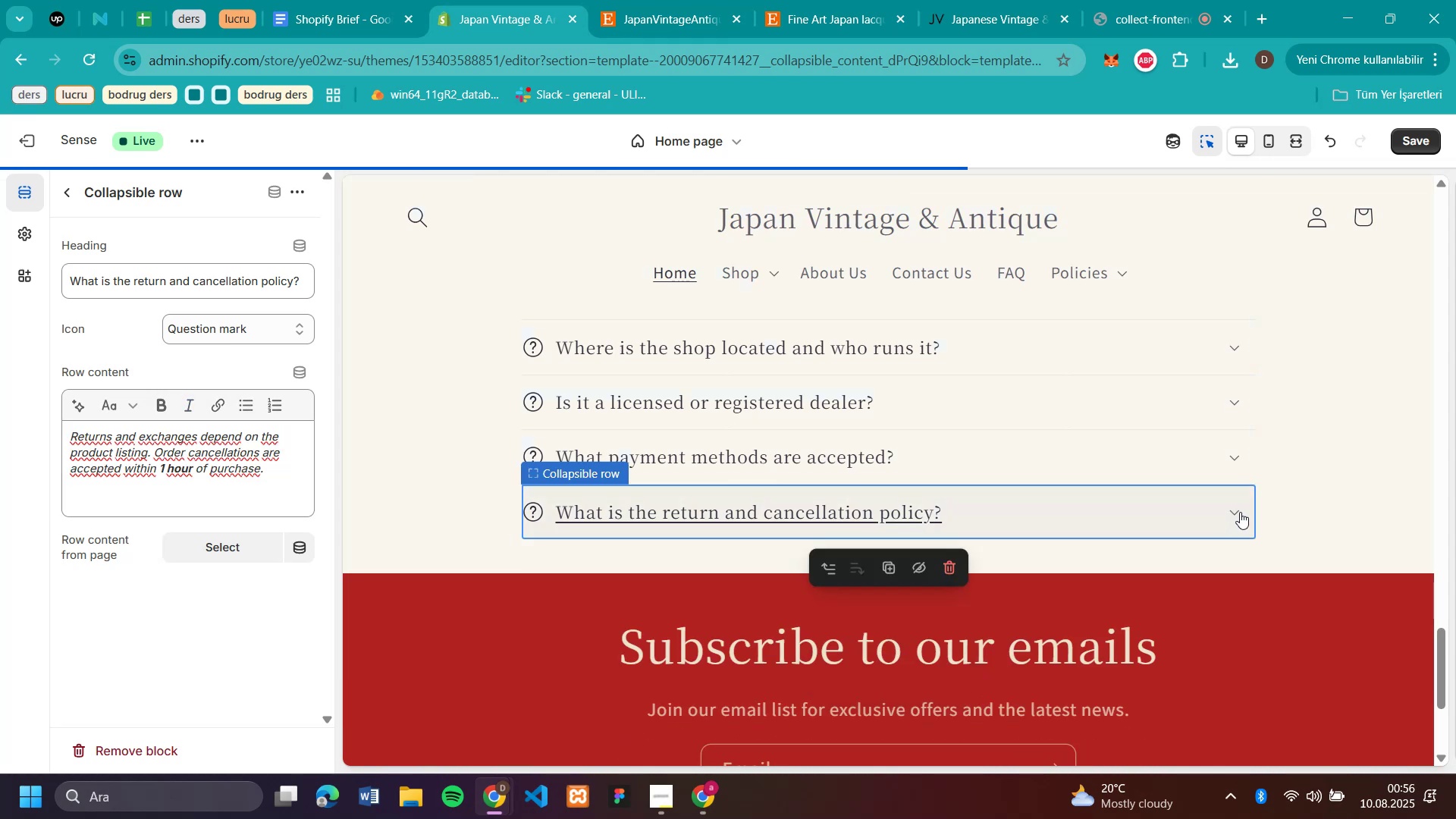 
left_click([1240, 512])
 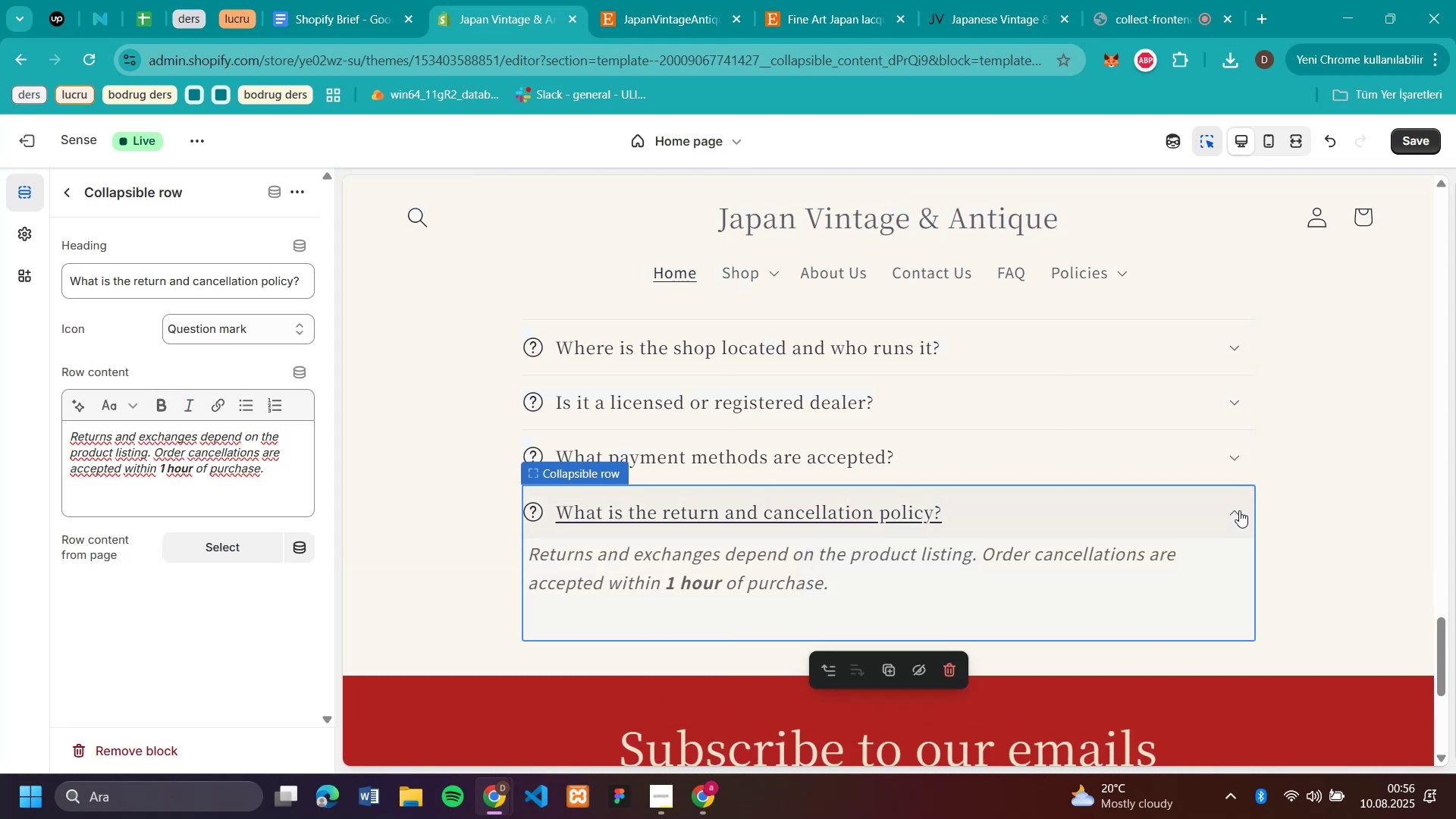 
left_click([1239, 510])
 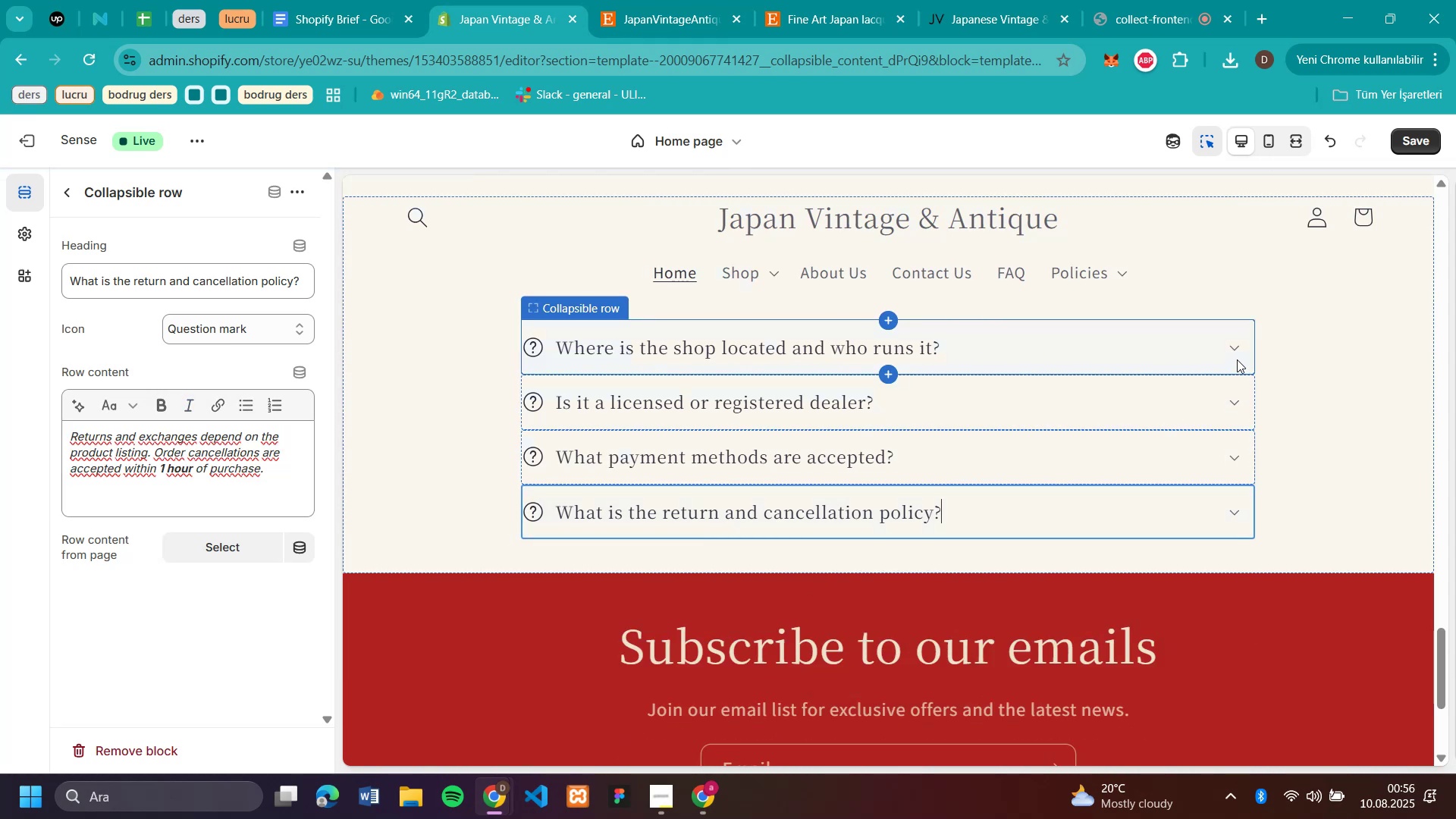 
left_click([1235, 355])
 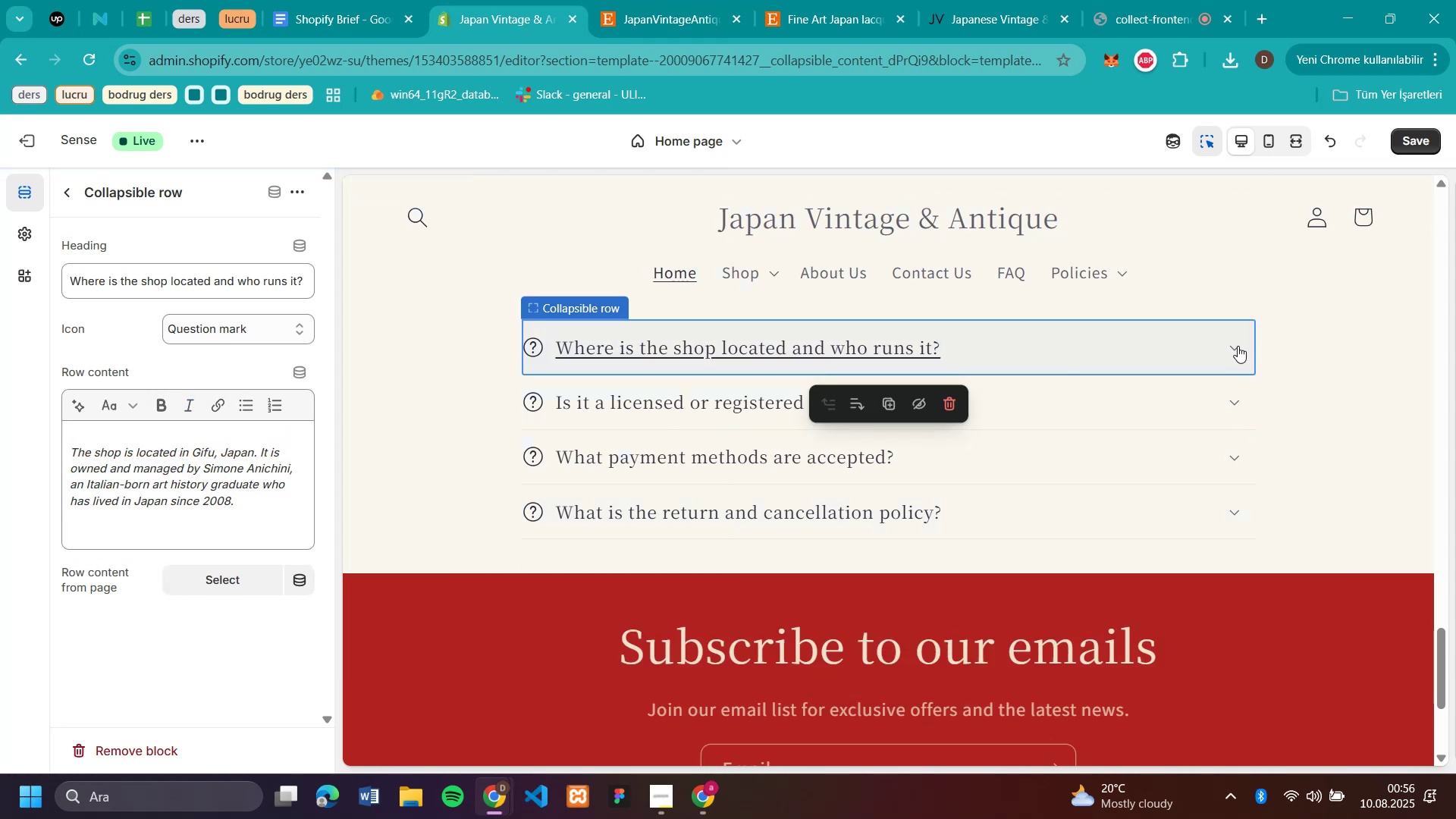 
left_click([1239, 342])
 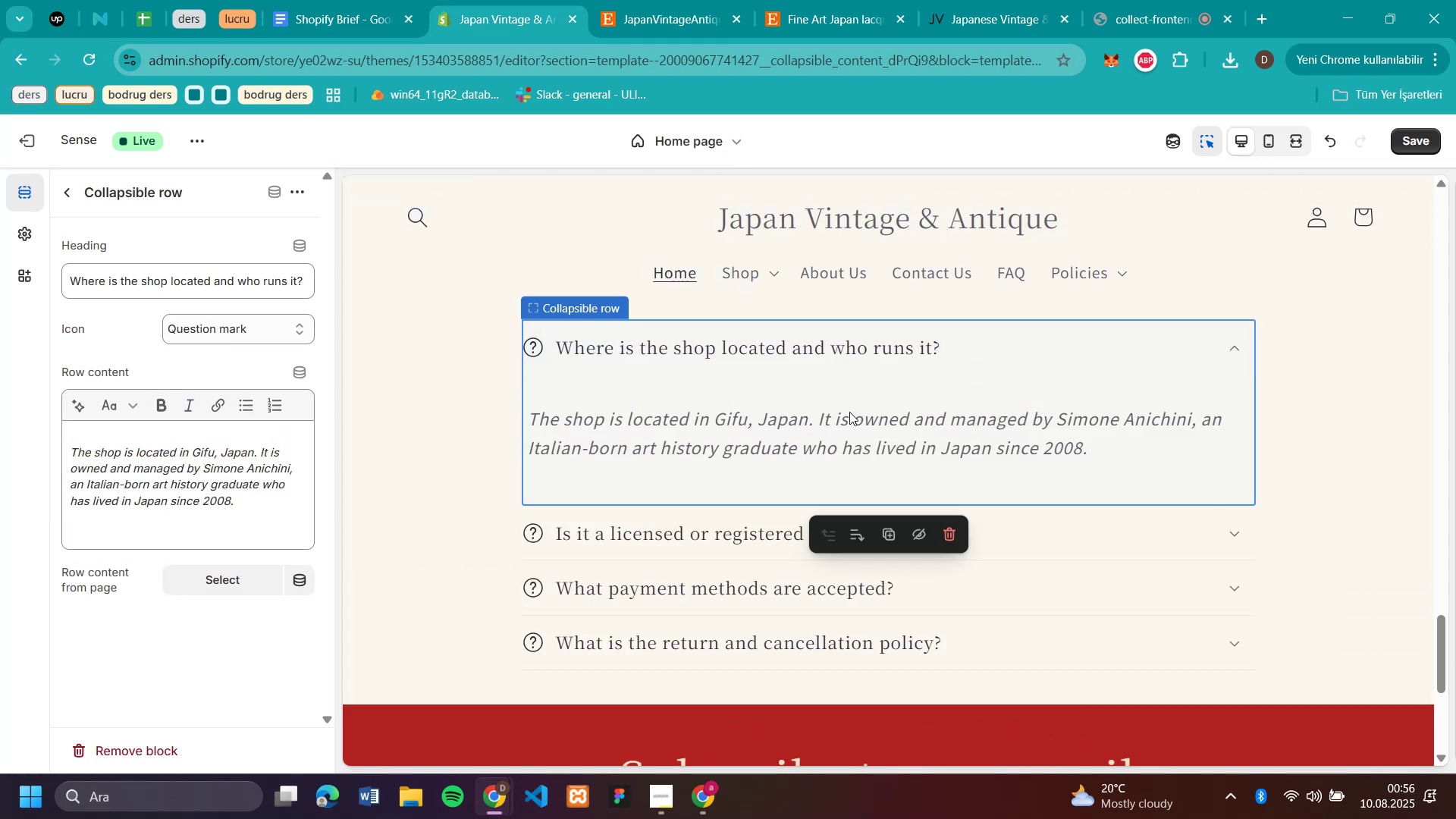 
left_click([844, 413])
 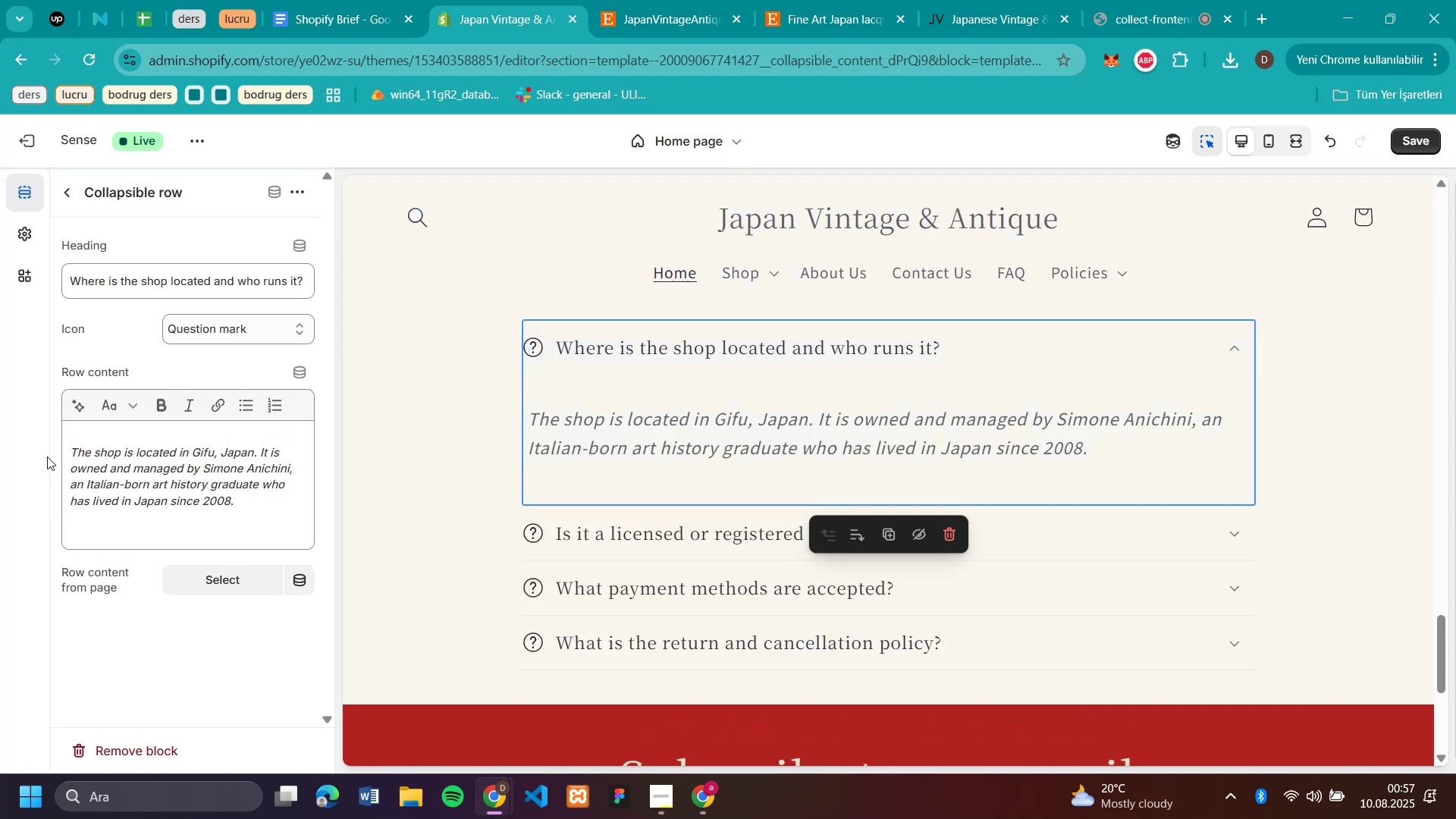 
left_click([69, 449])
 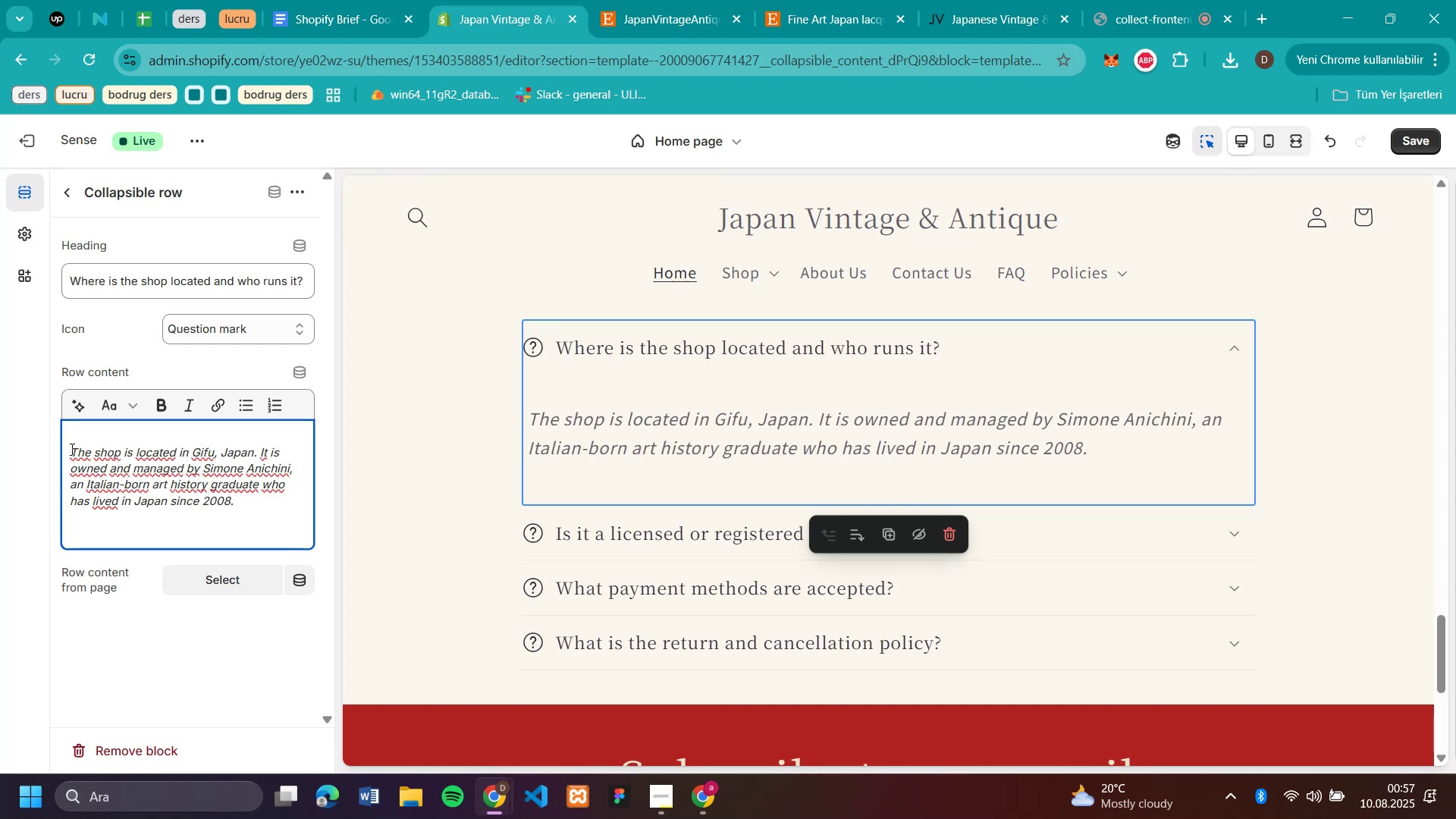 
key(Backspace)
 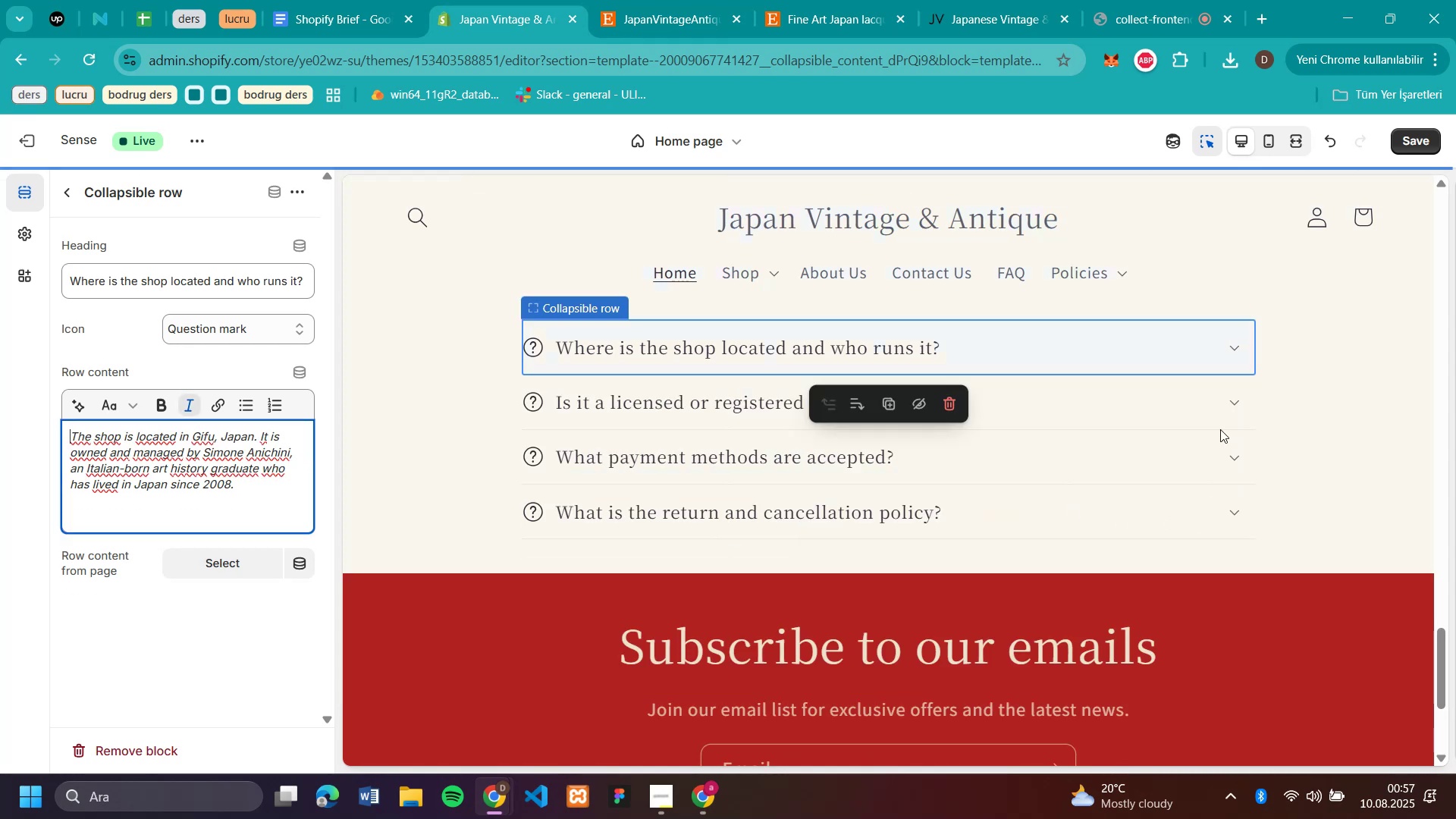 
left_click([1235, 406])
 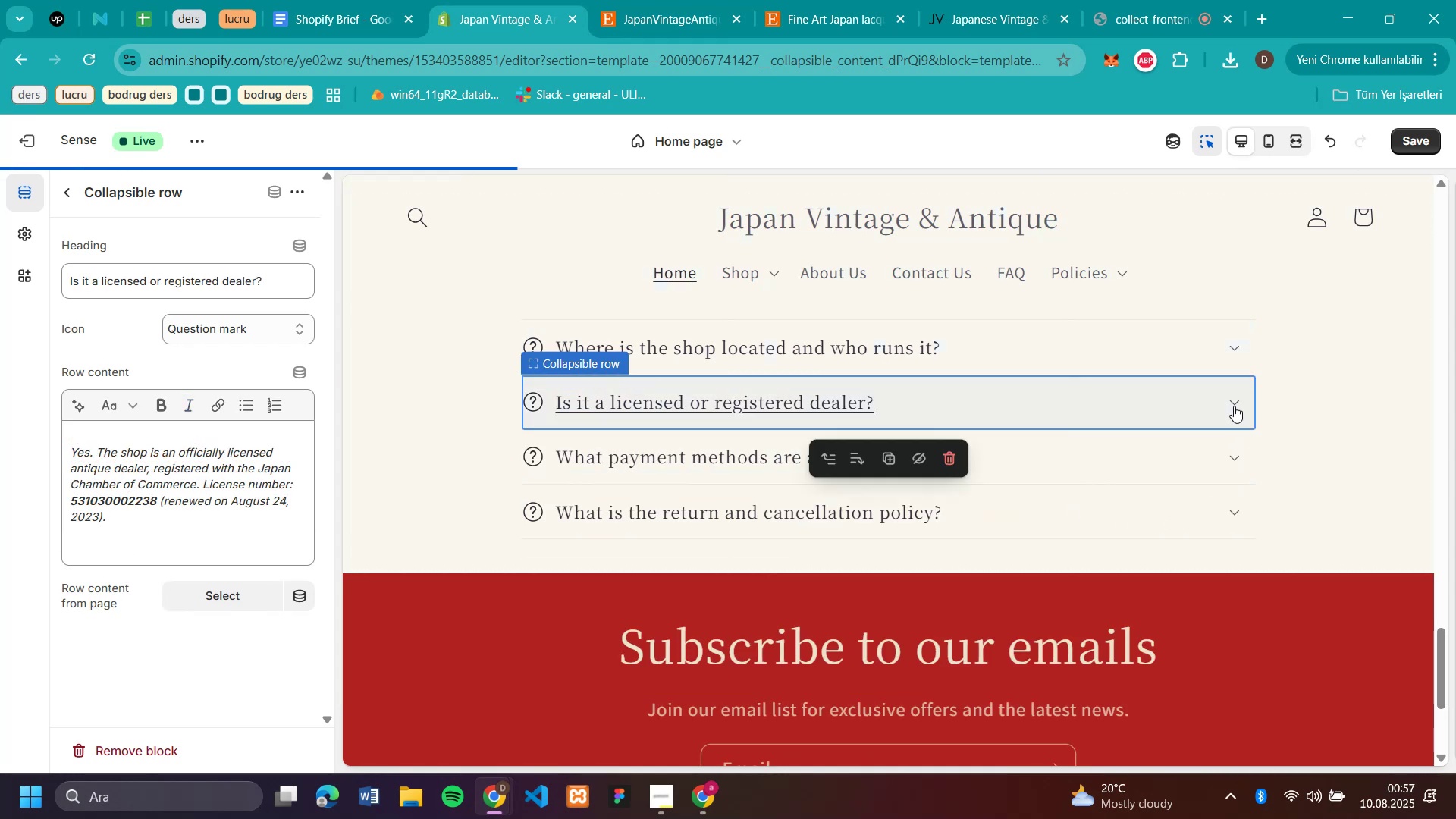 
left_click([1234, 406])
 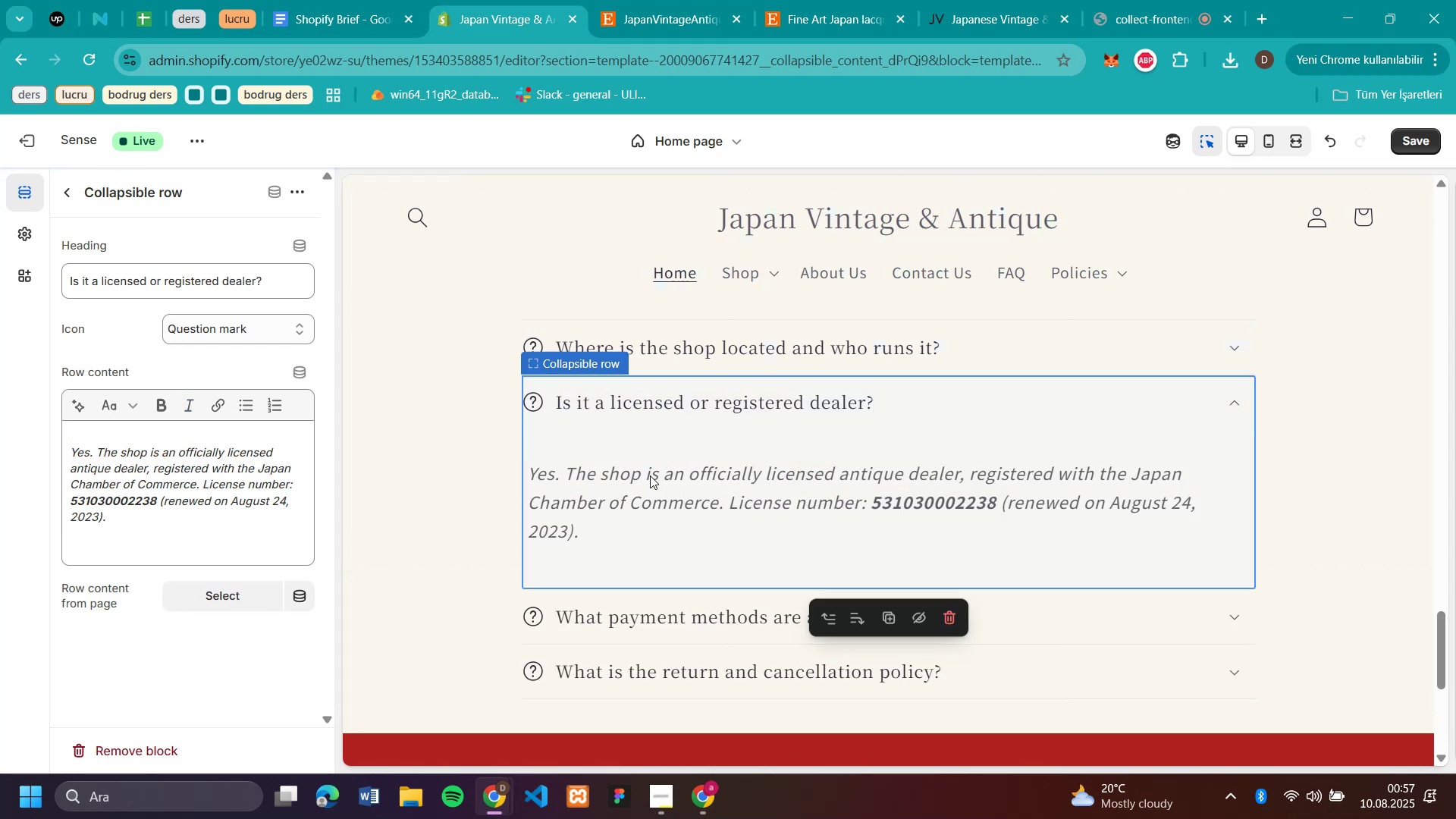 
left_click([650, 475])
 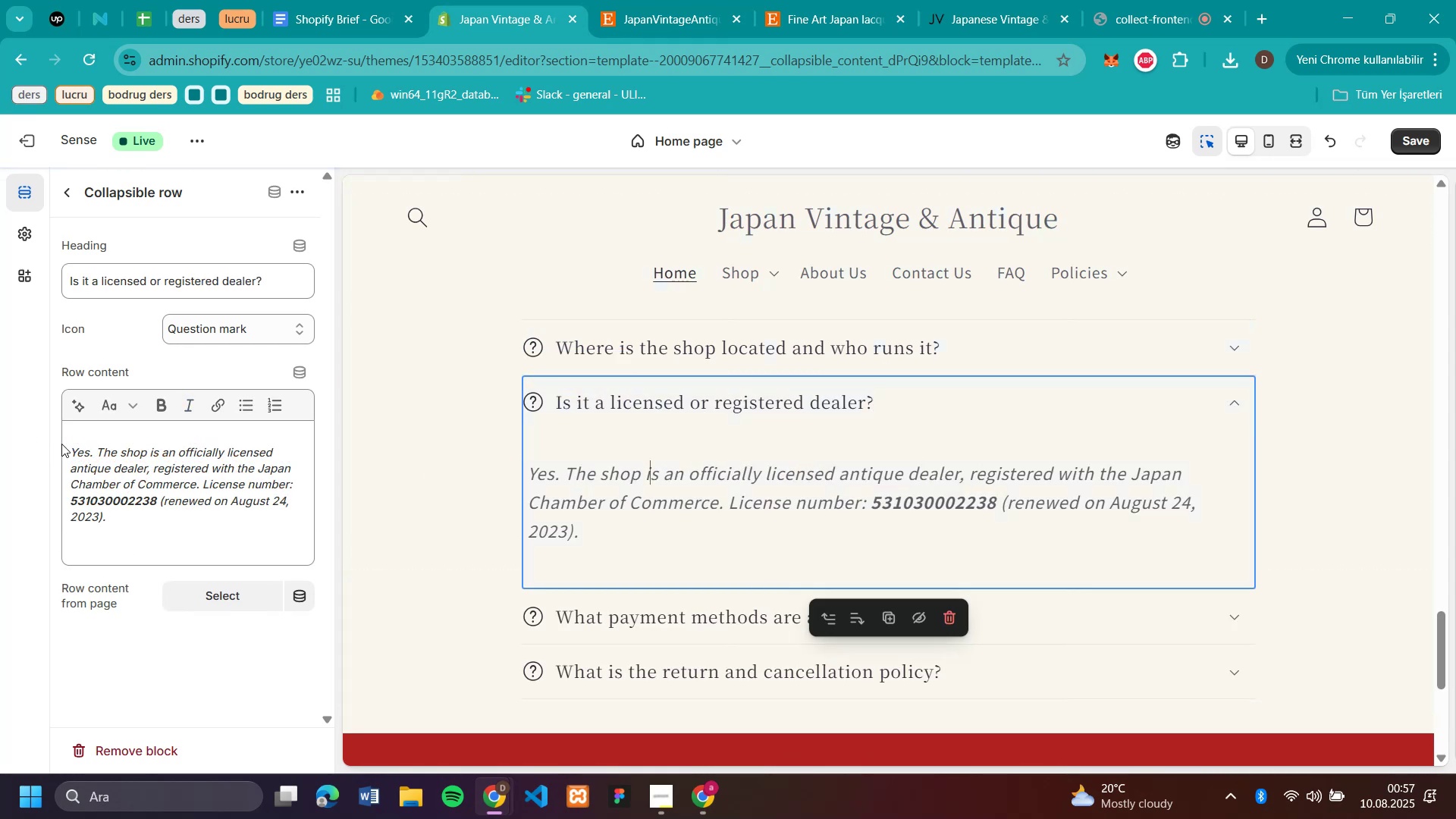 
left_click([71, 442])
 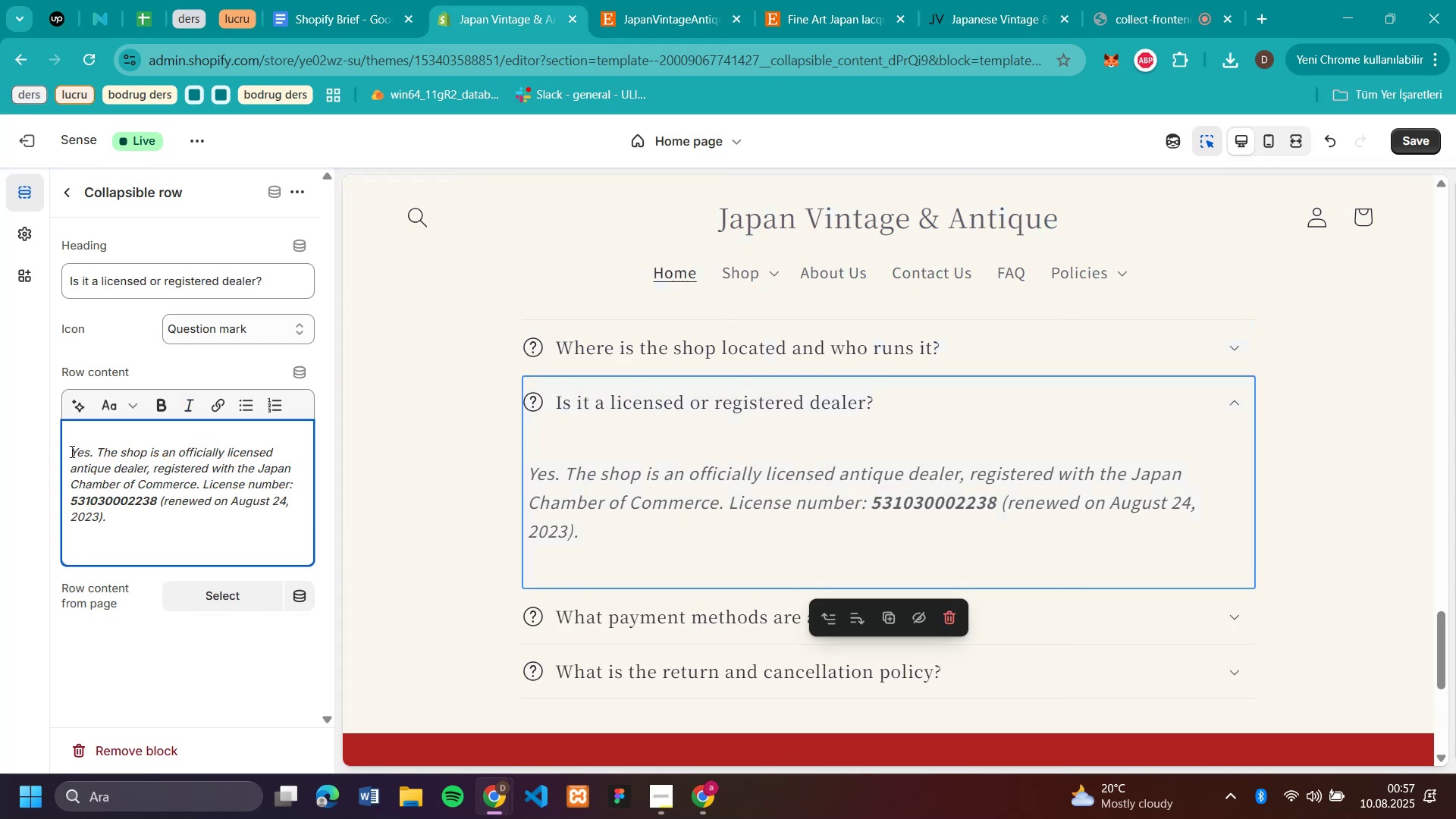 
left_click([71, 451])
 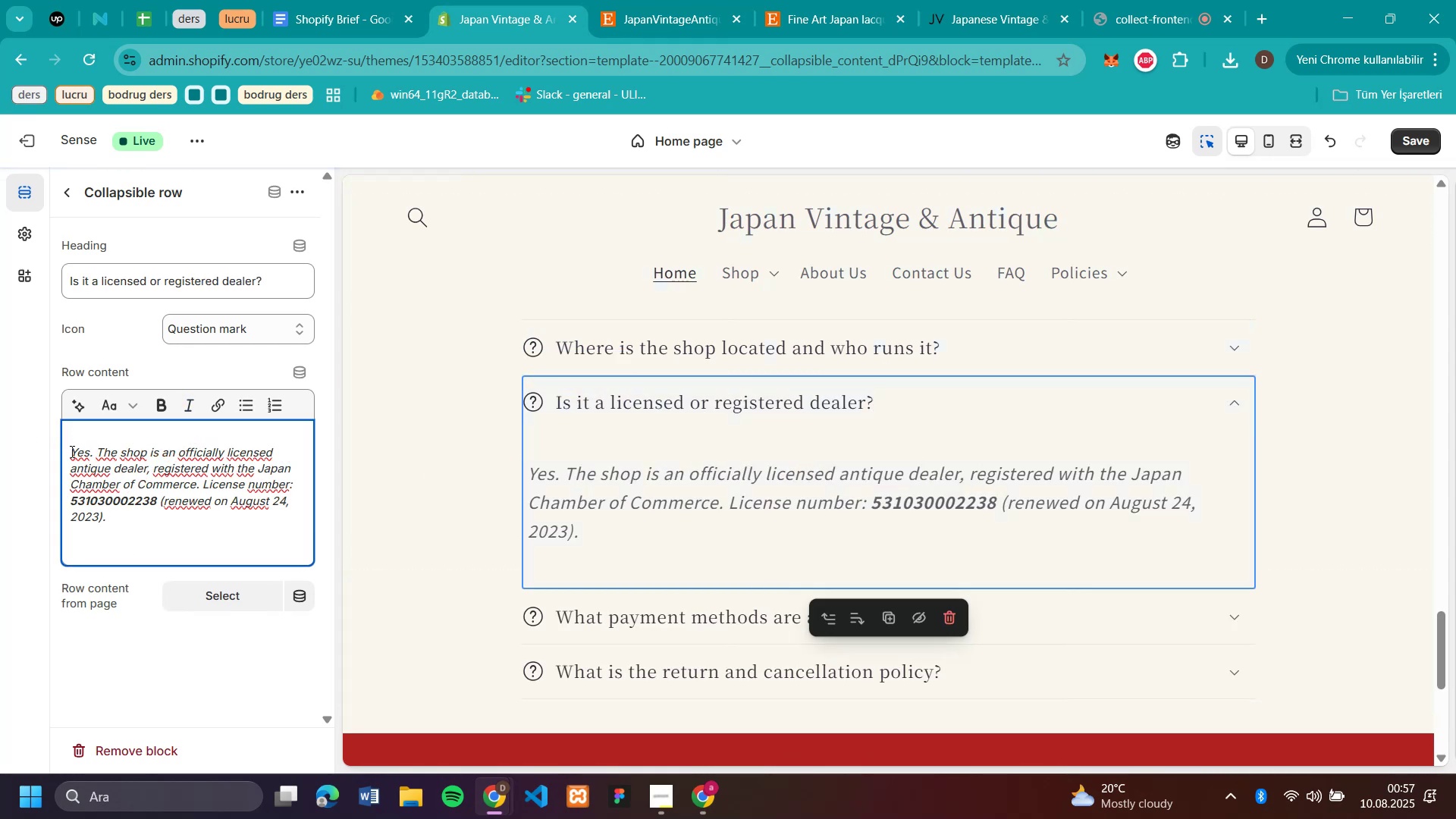 
key(Backspace)
 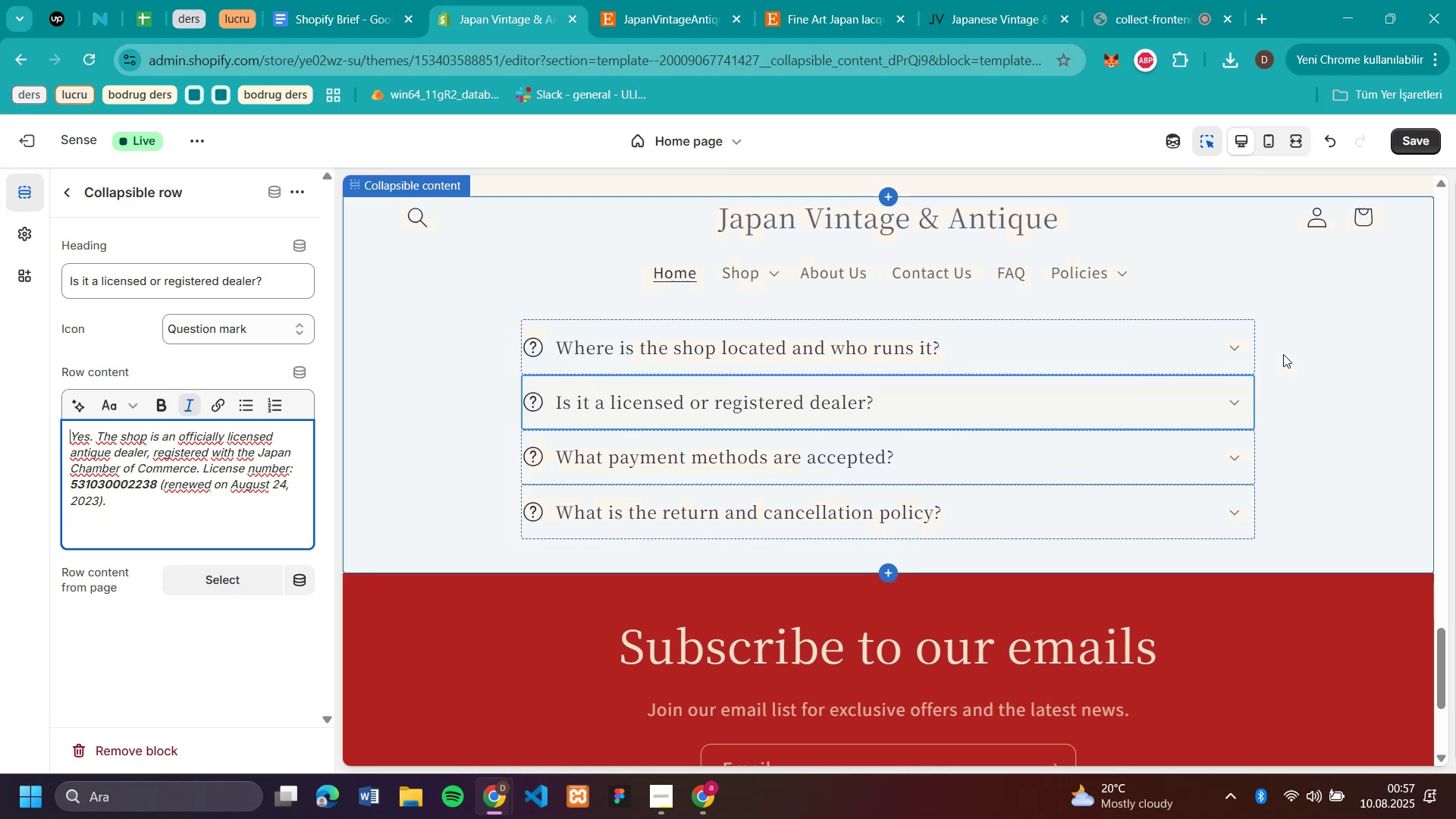 
scroll: coordinate [1105, 467], scroll_direction: up, amount: 2.0
 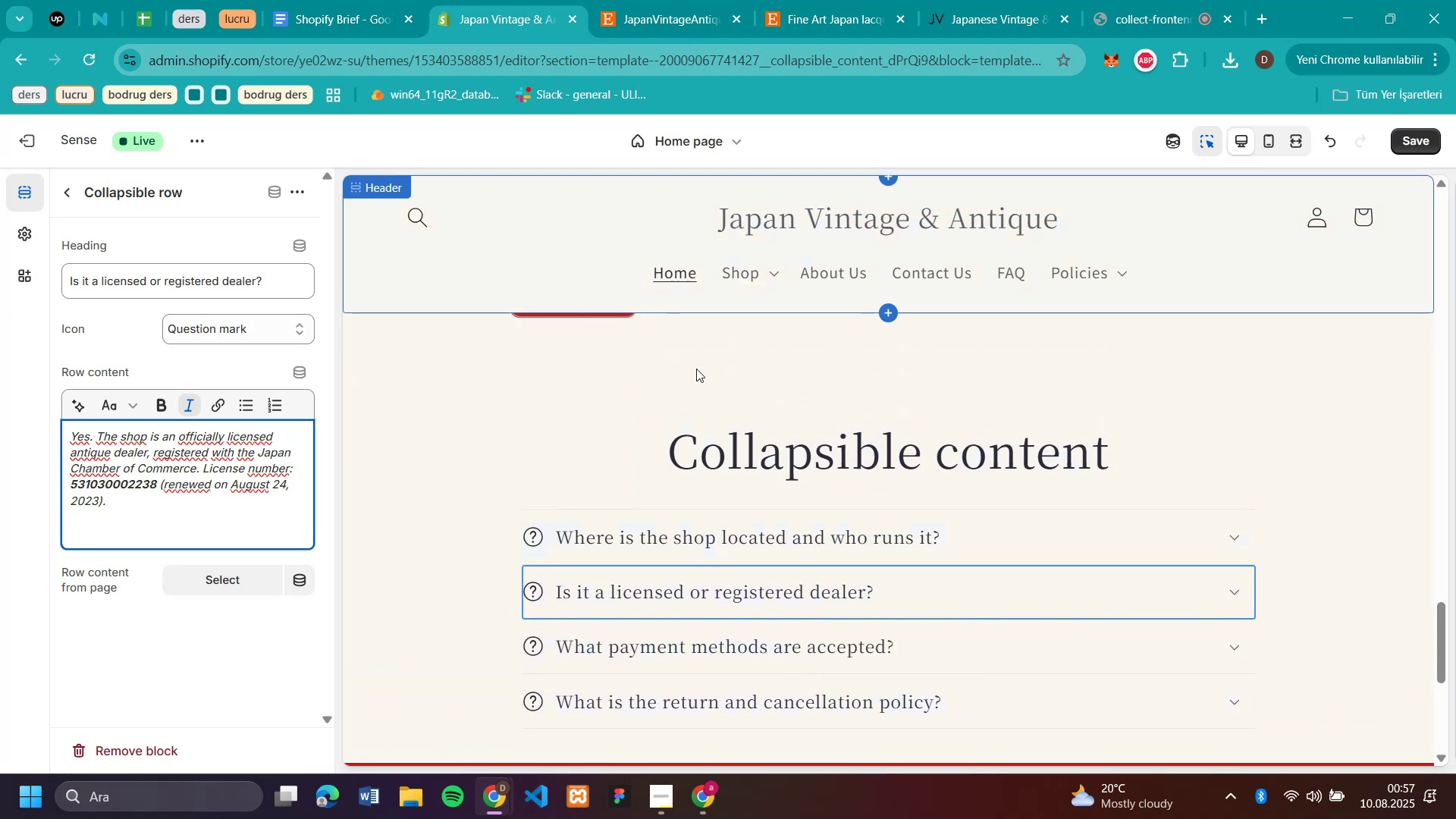 
left_click([774, 459])
 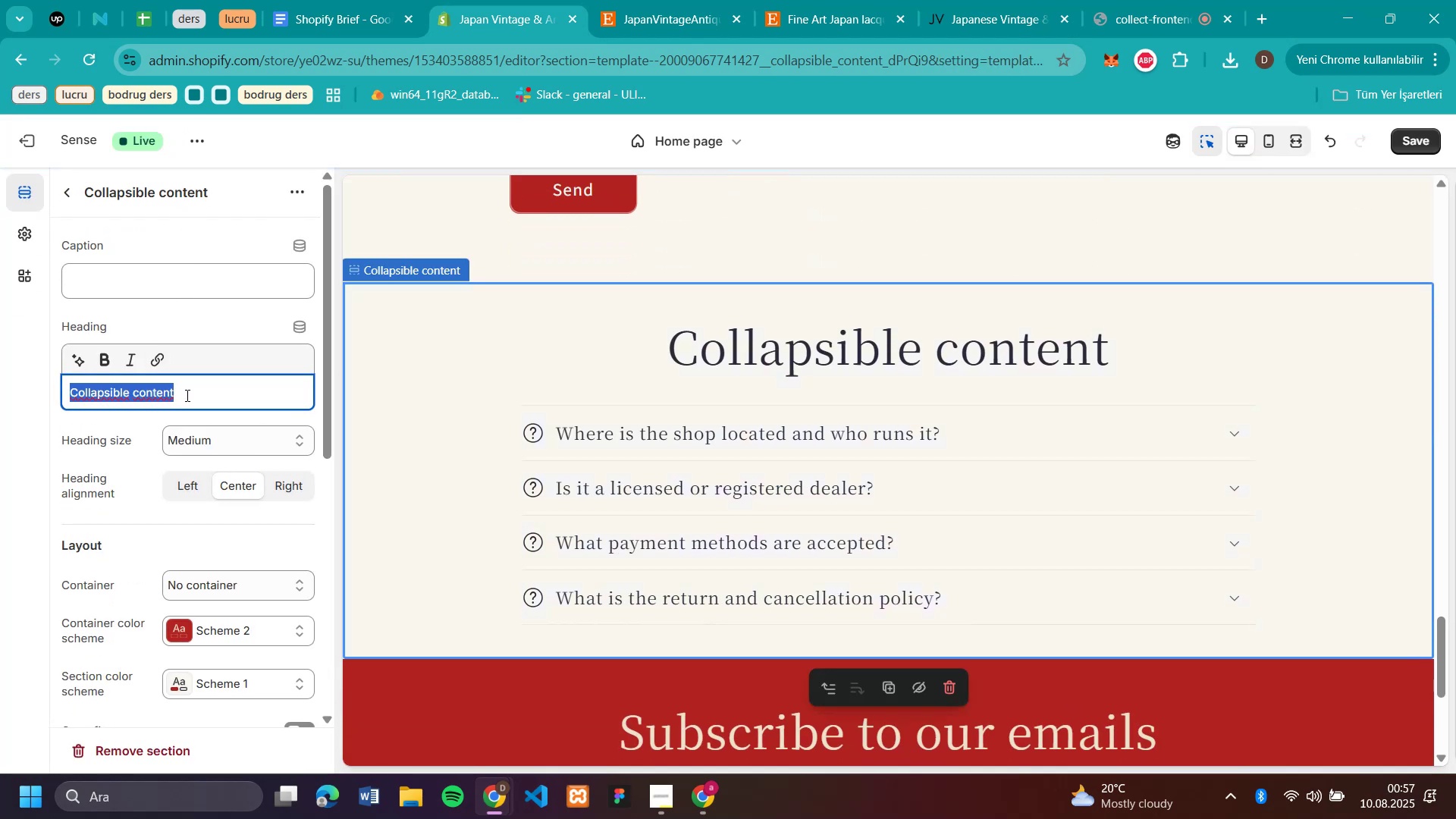 
left_click([186, 395])
 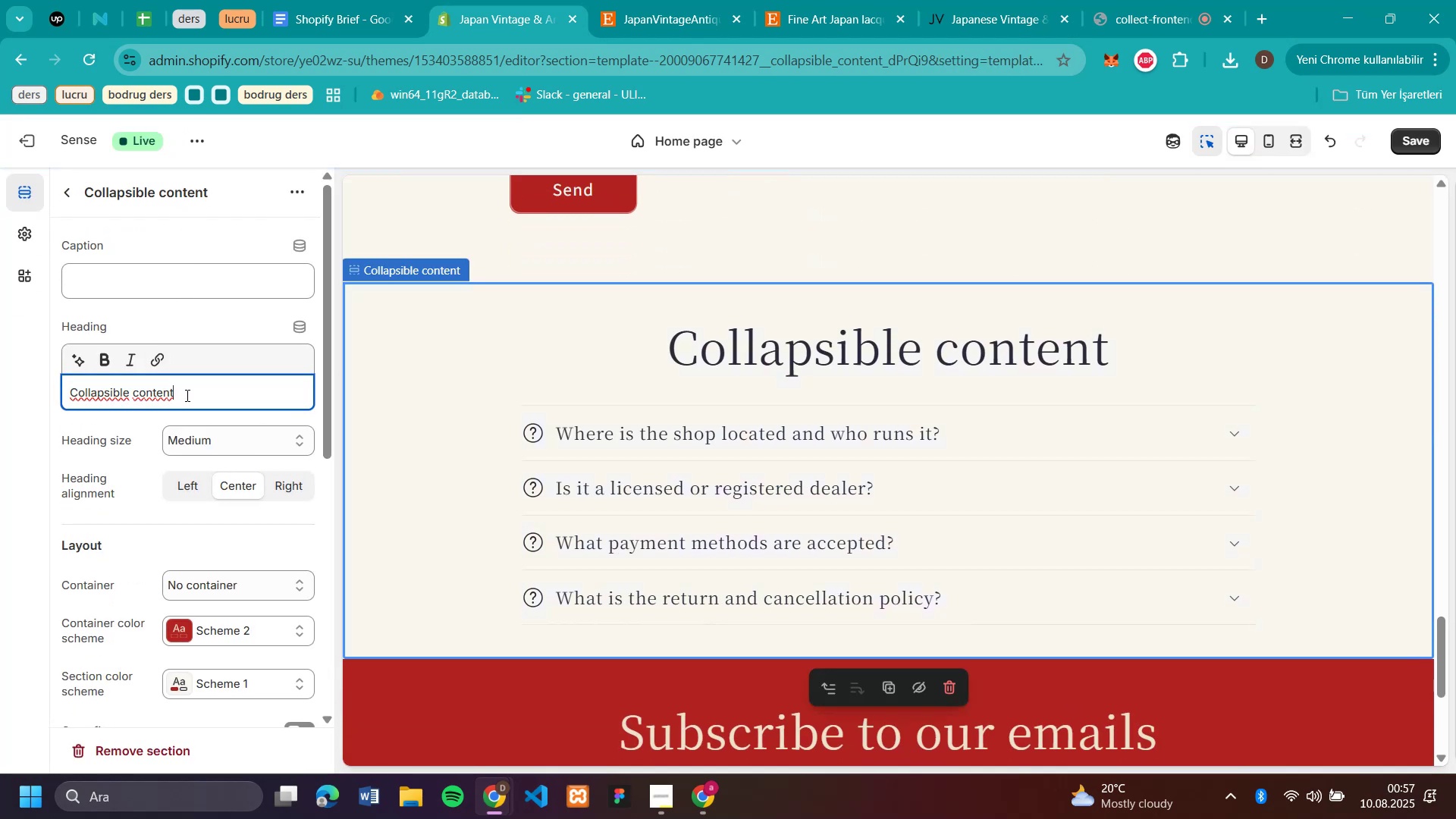 
left_click_drag(start_coordinate=[186, 395], to_coordinate=[3, 403])
 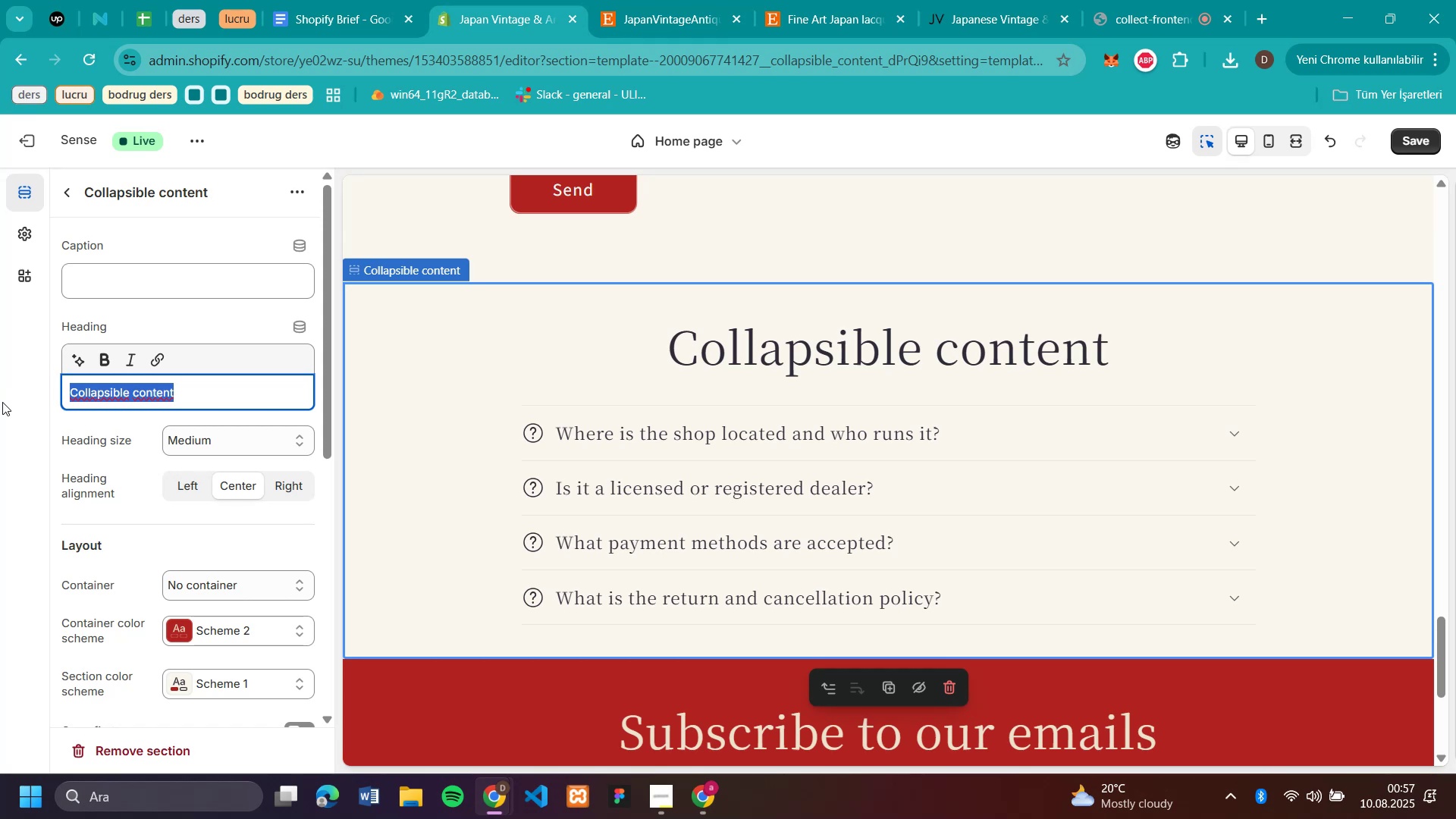 
type(FAQ)
 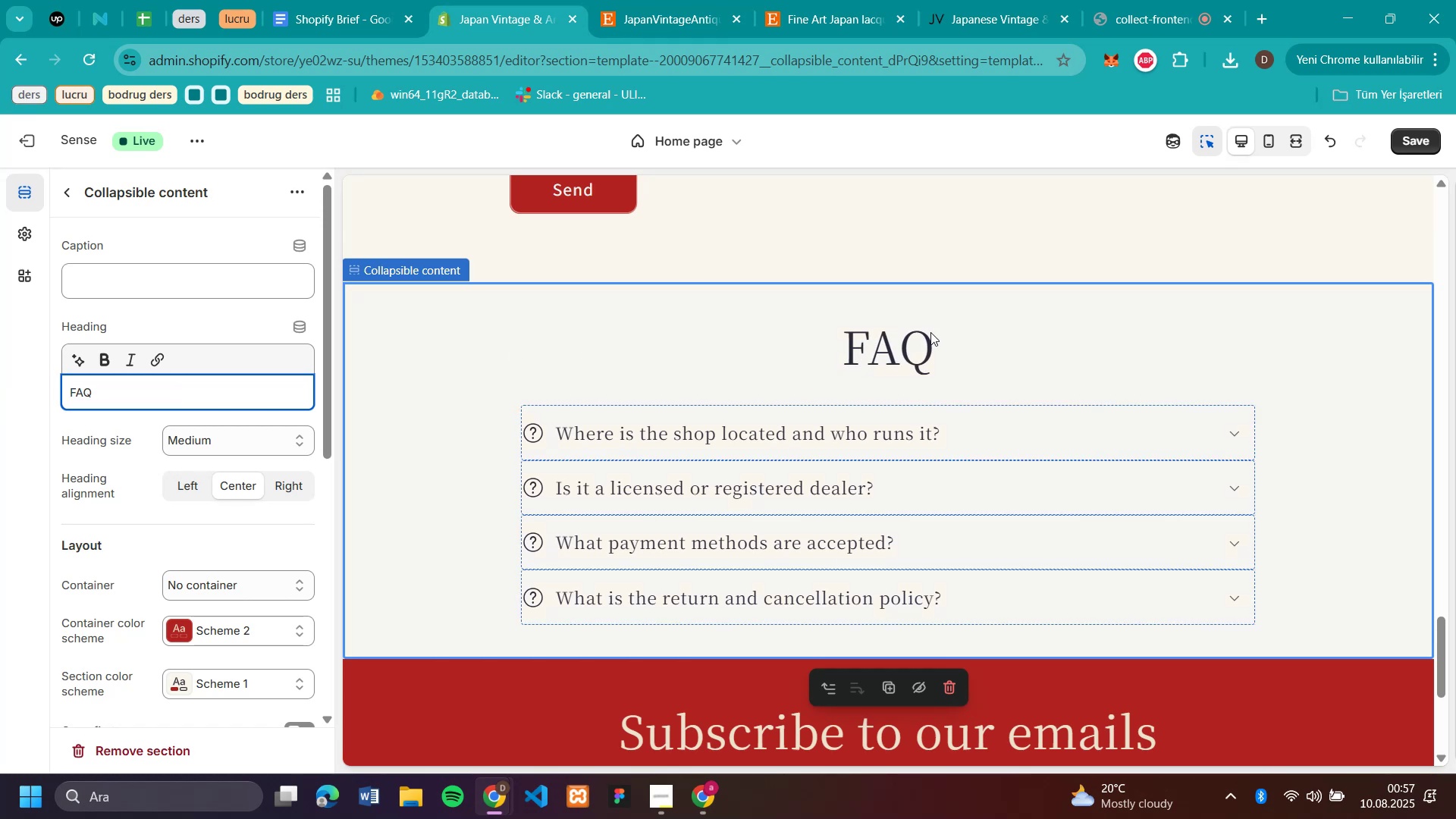 
scroll: coordinate [931, 343], scroll_direction: up, amount: 7.0
 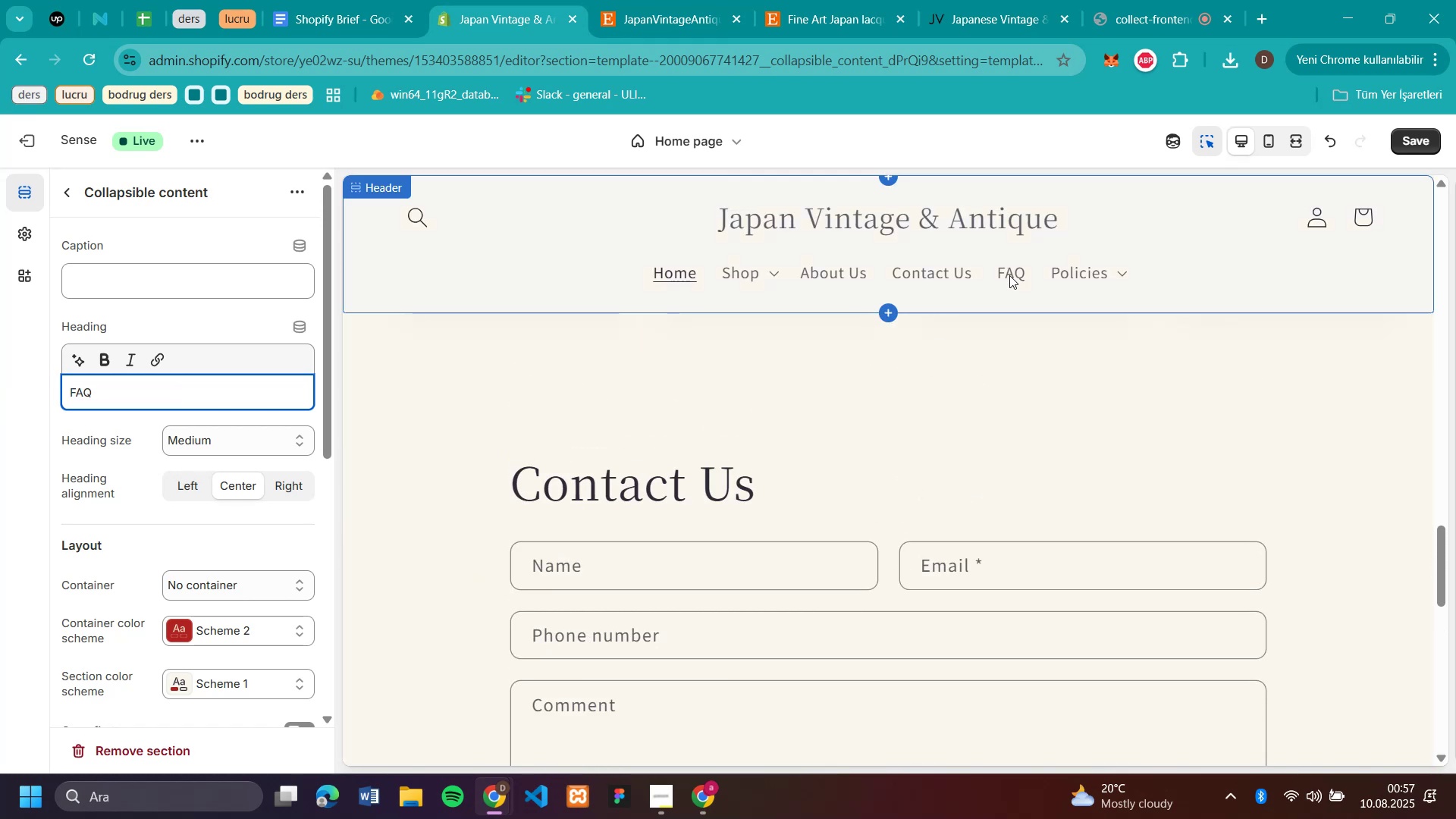 
left_click([1009, 275])
 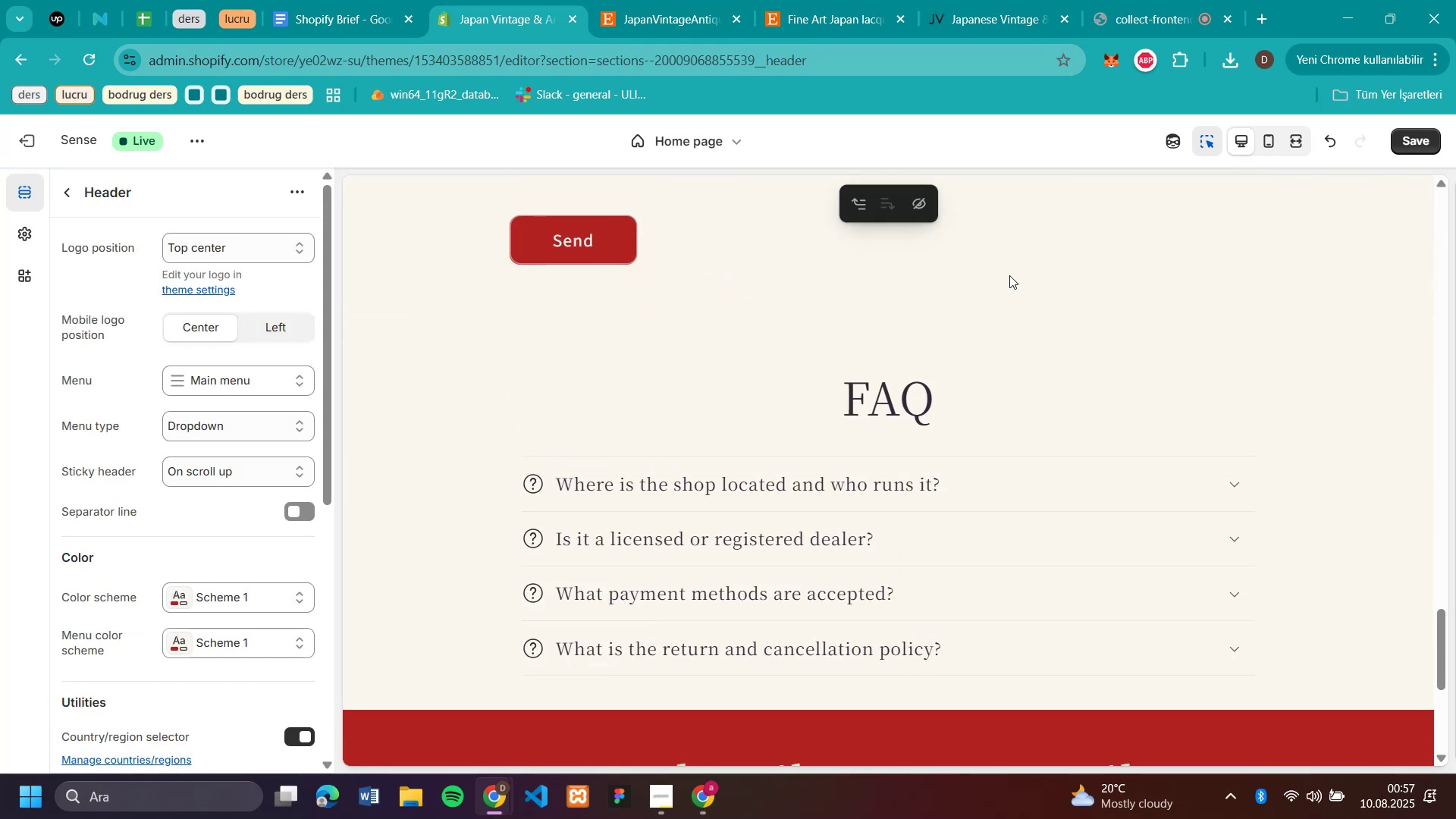 
scroll: coordinate [1009, 275], scroll_direction: up, amount: 8.0
 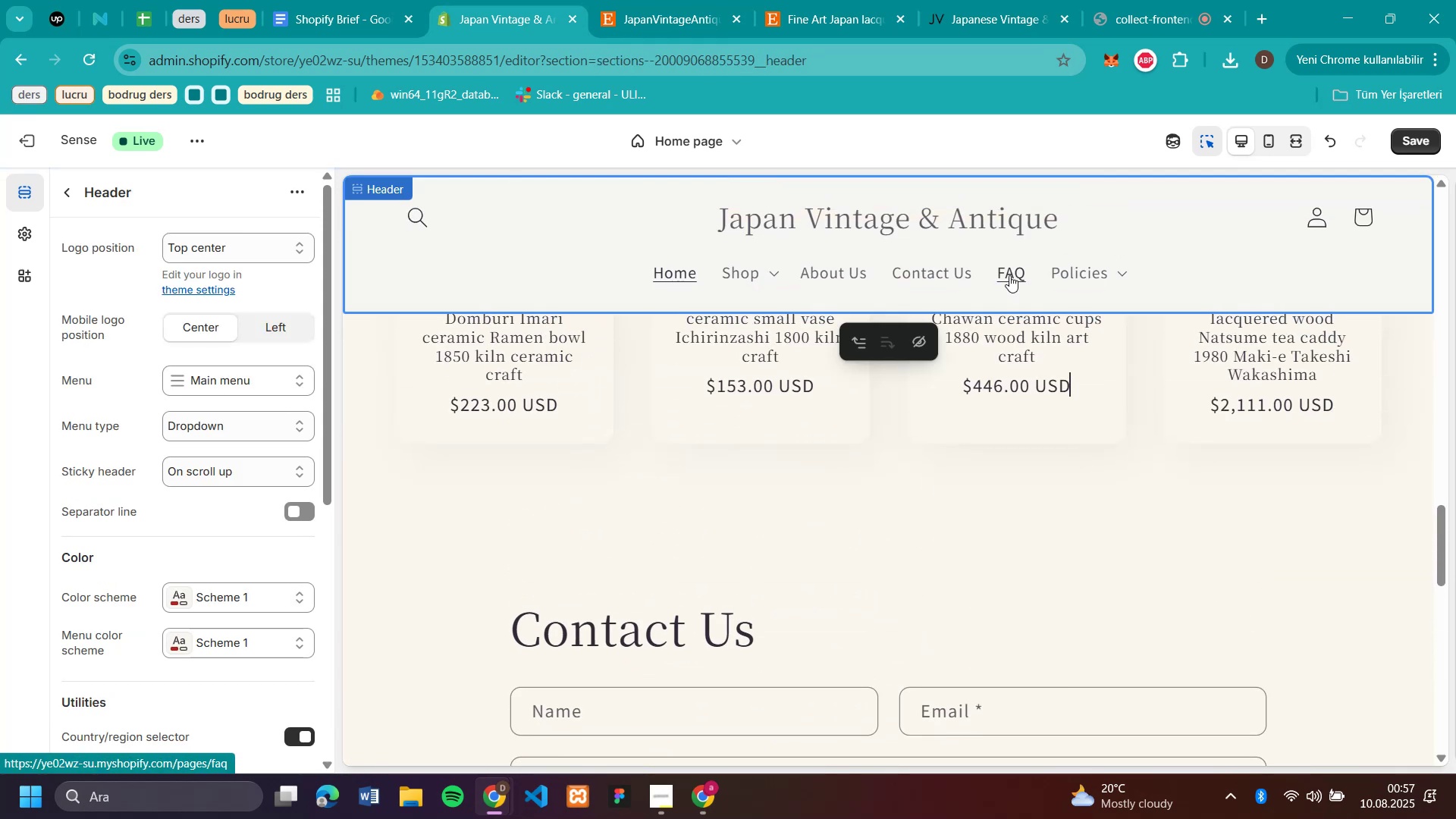 
left_click([1009, 275])
 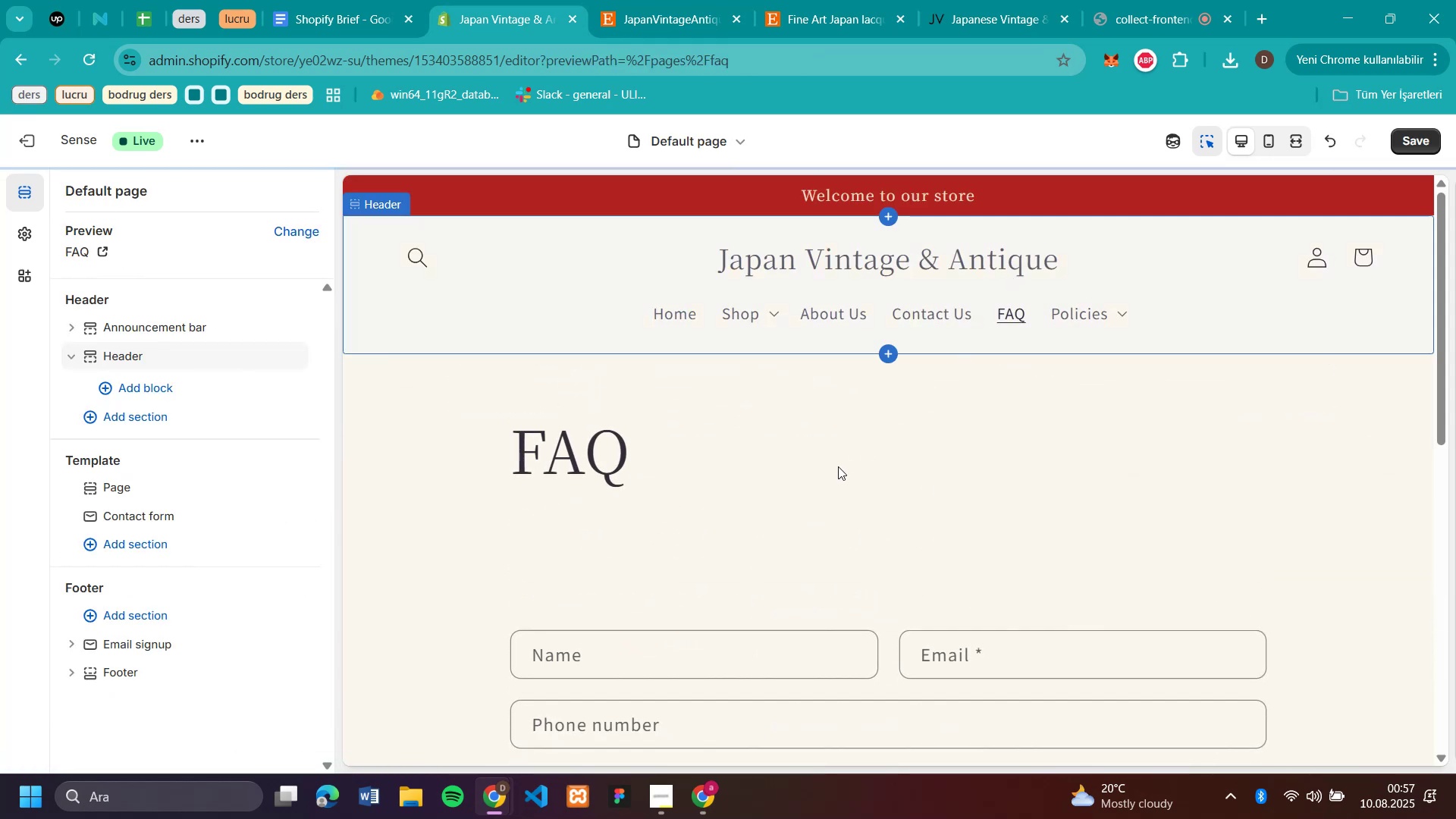 
scroll: coordinate [732, 524], scroll_direction: down, amount: 4.0
 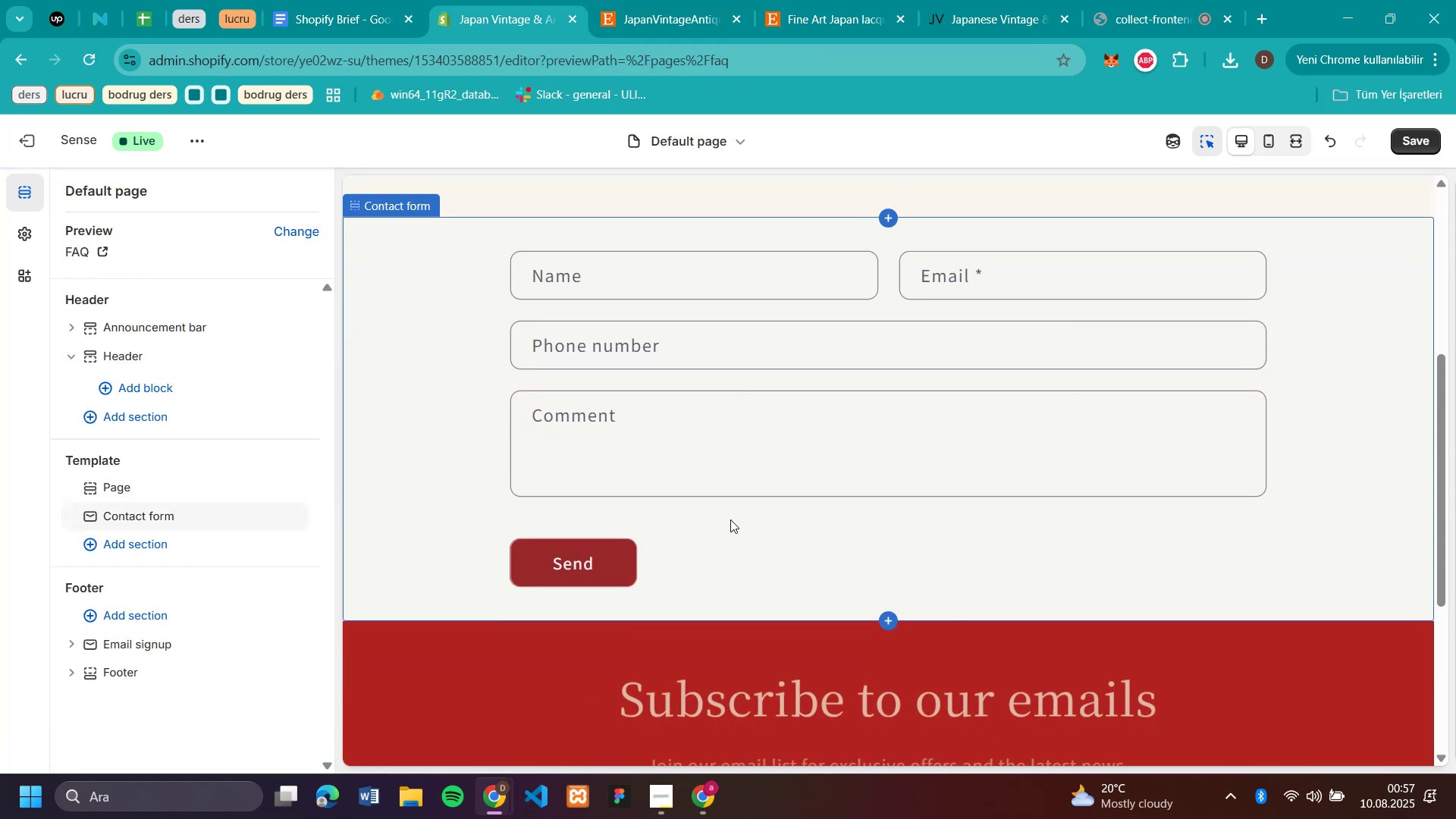 
scroll: coordinate [730, 507], scroll_direction: up, amount: 5.0
 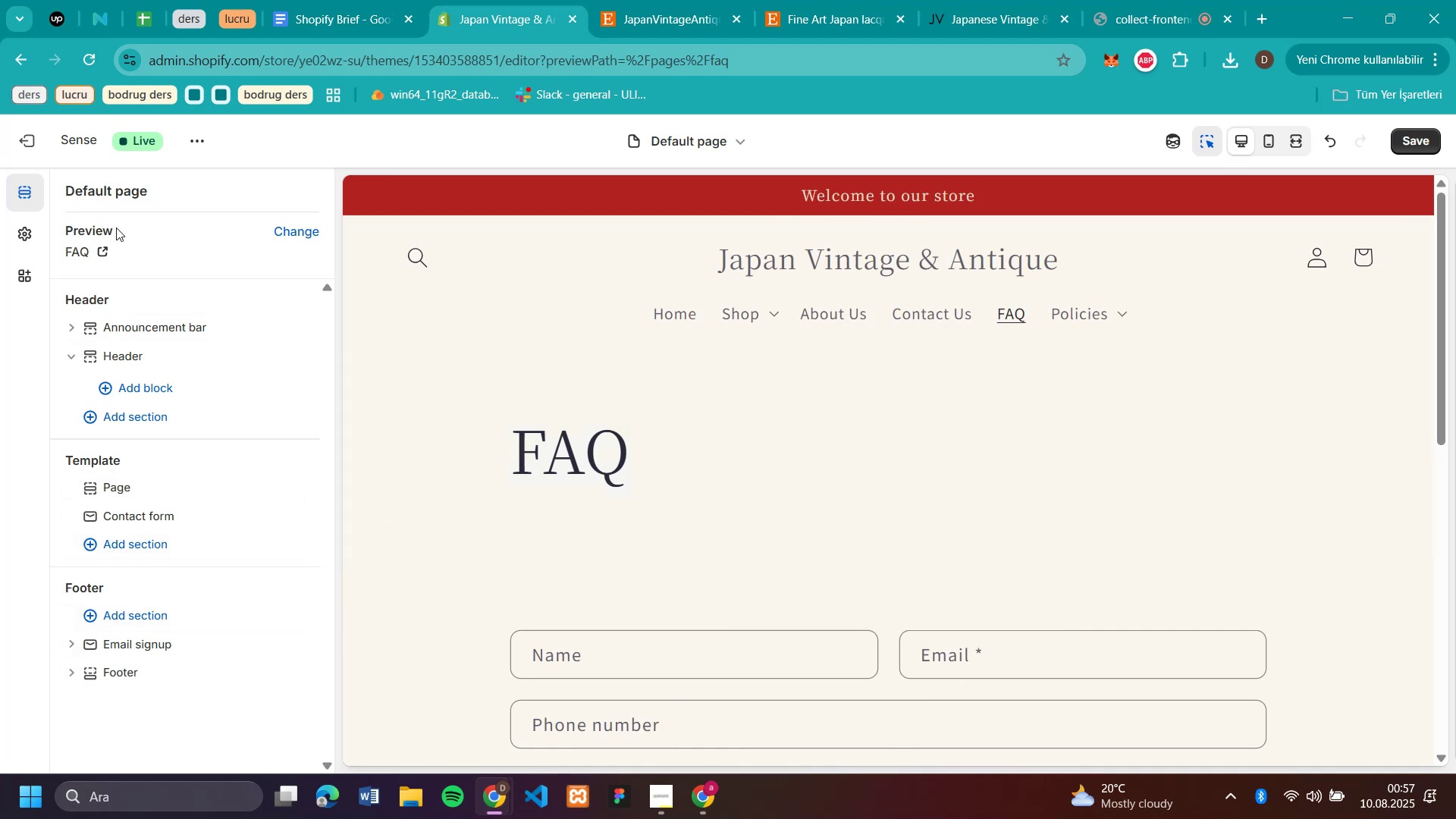 
wait(5.22)
 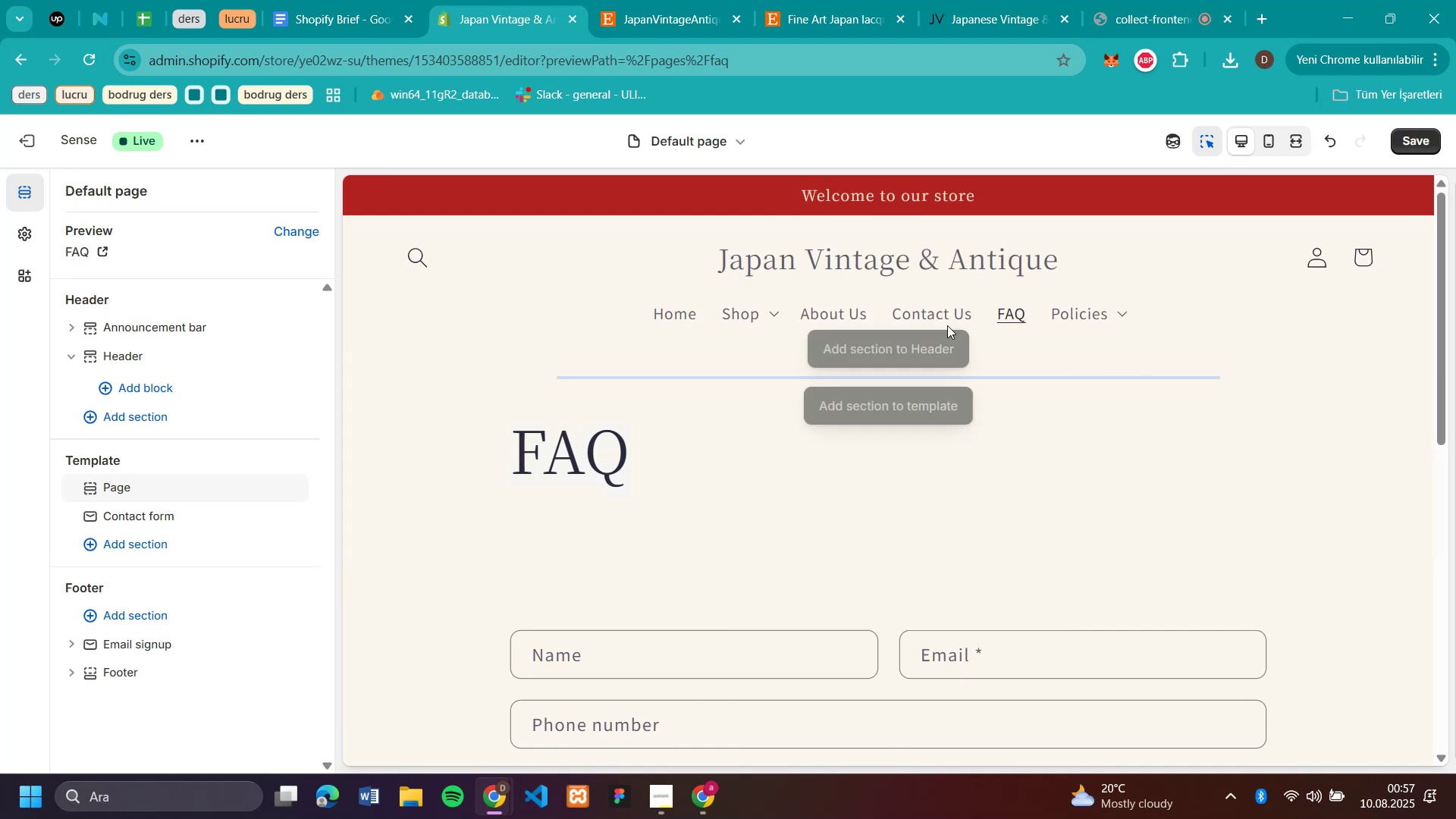 
mouse_move([142, 664])
 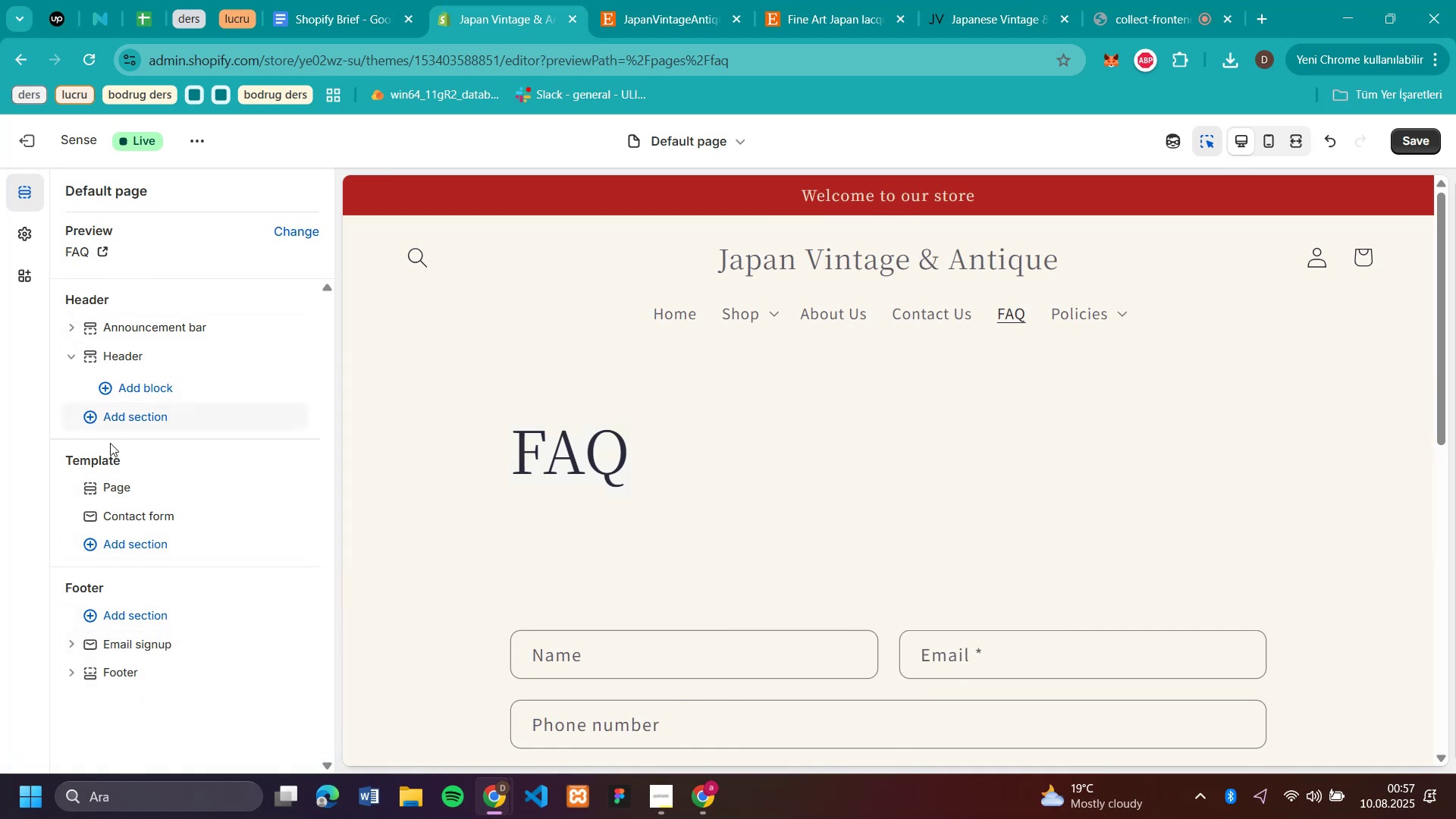 
left_click([118, 547])
 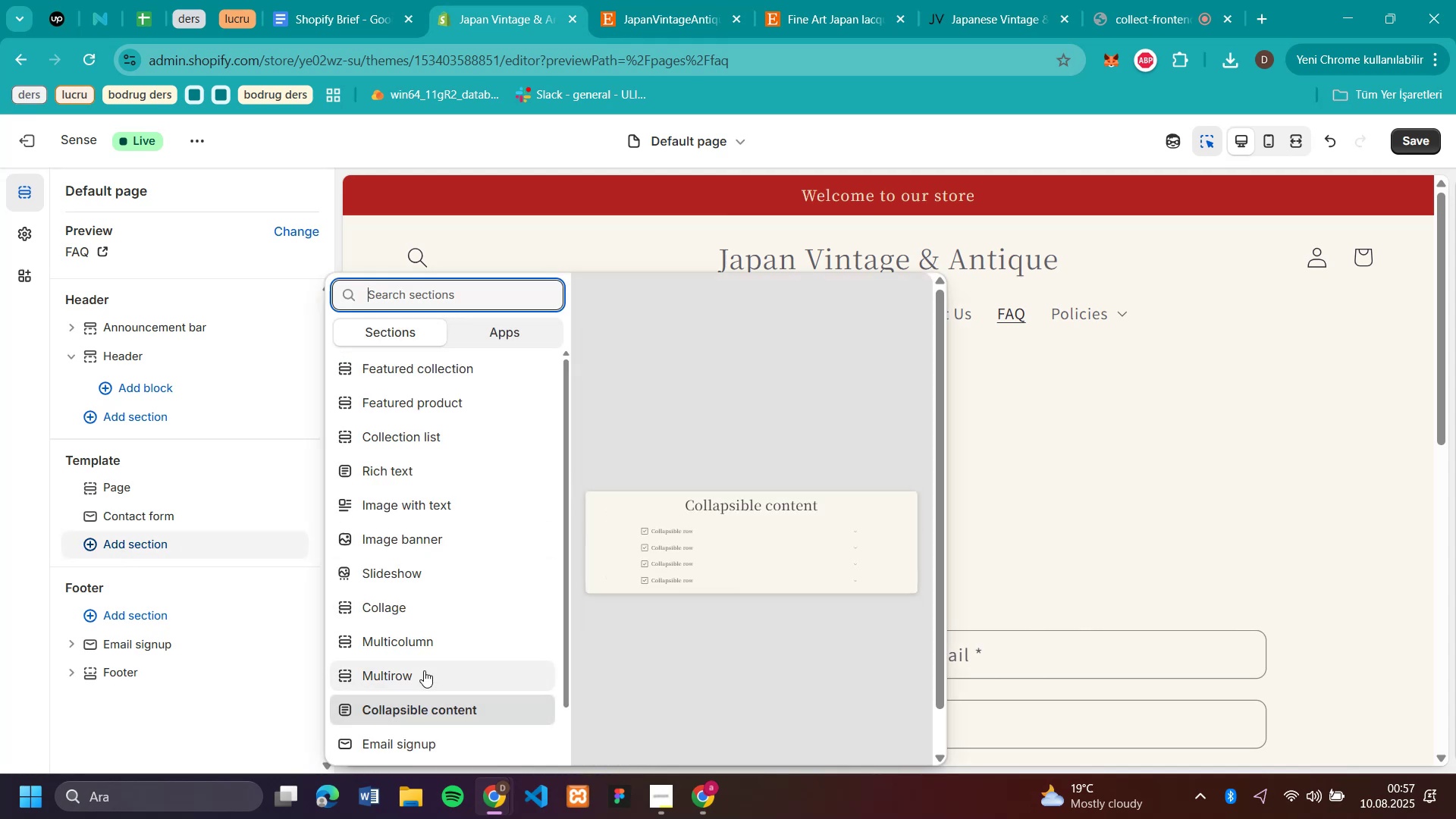 
scroll: coordinate [425, 645], scroll_direction: down, amount: 2.0
 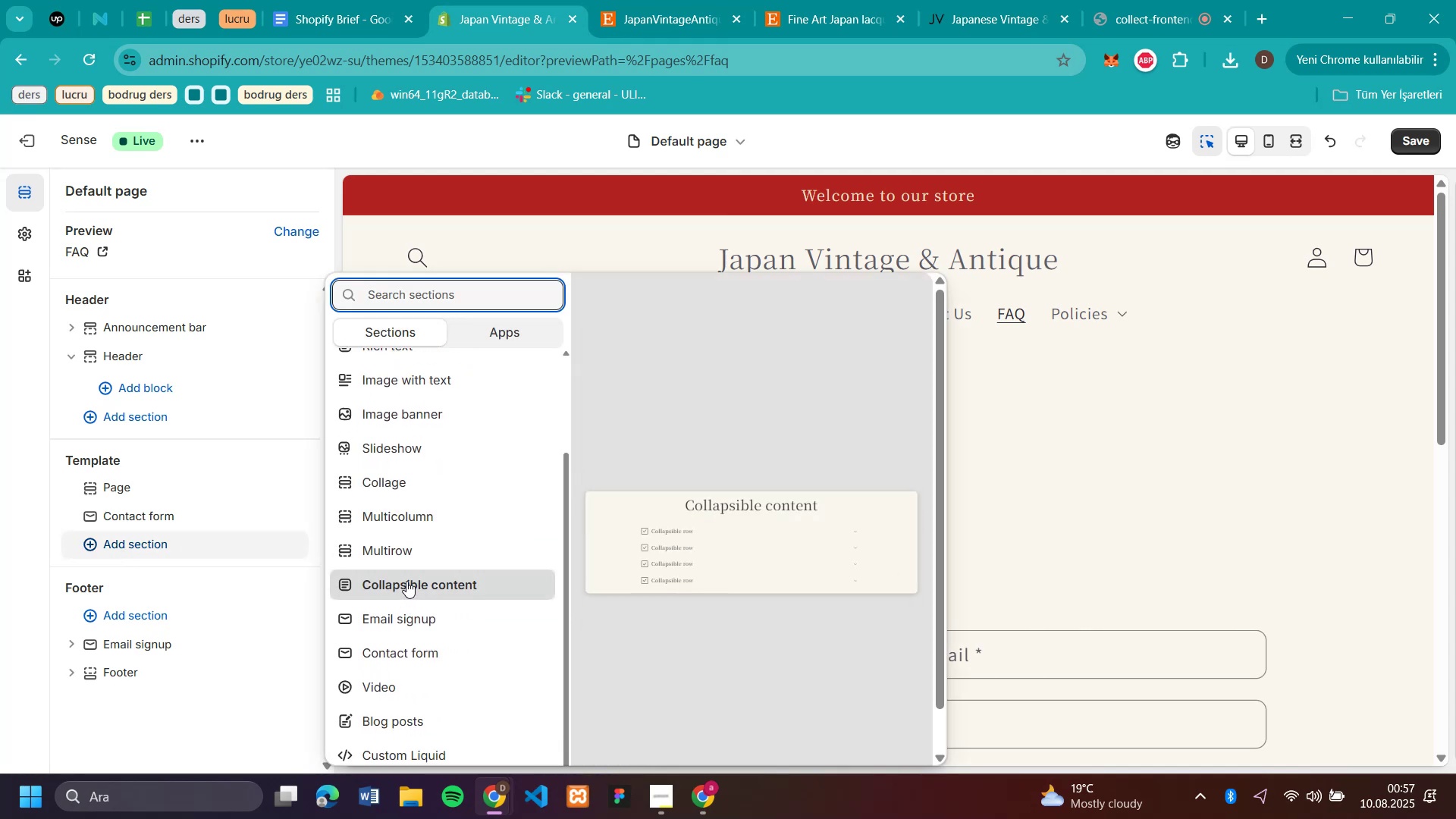 
left_click([406, 581])
 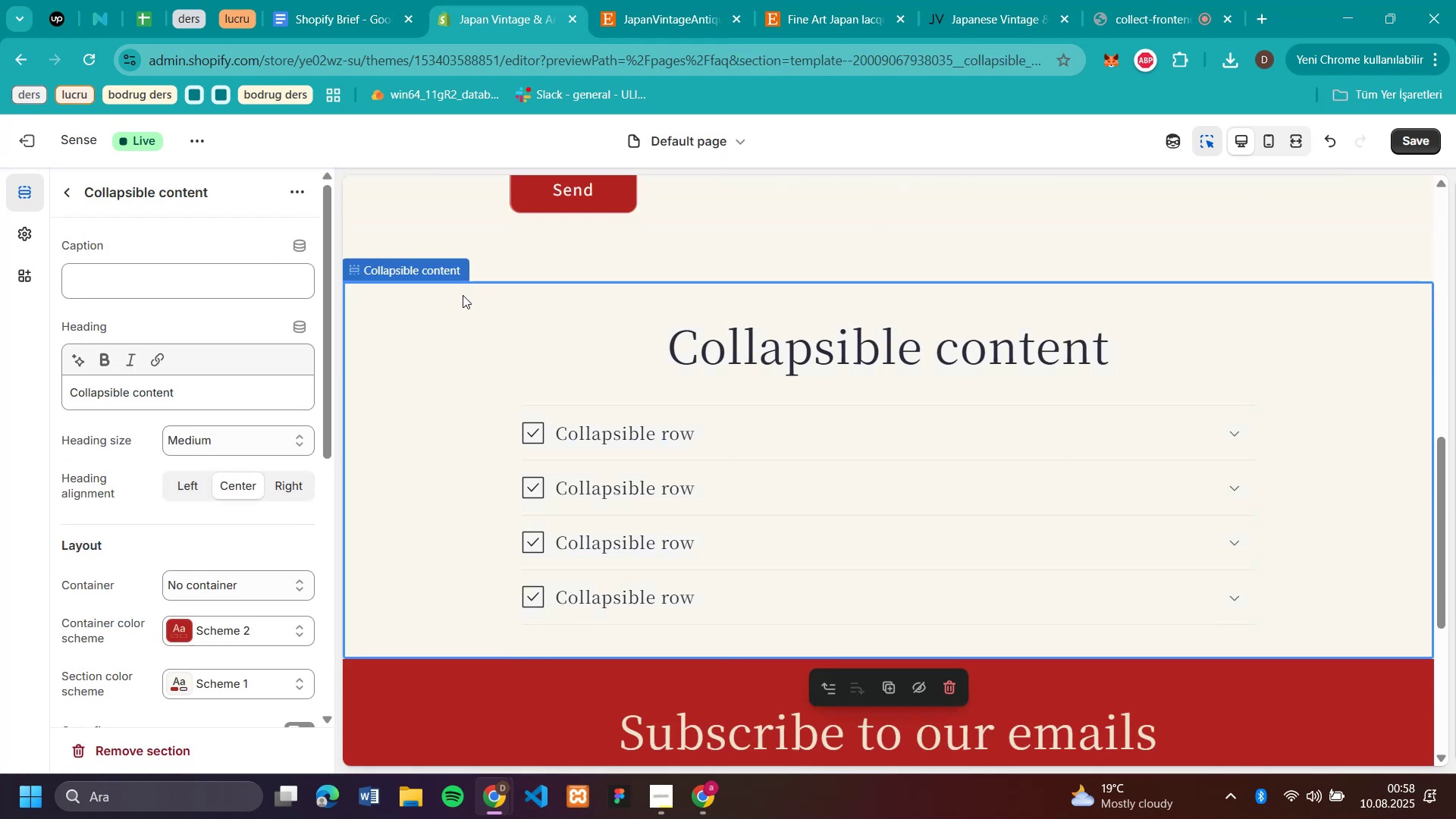 
wait(5.35)
 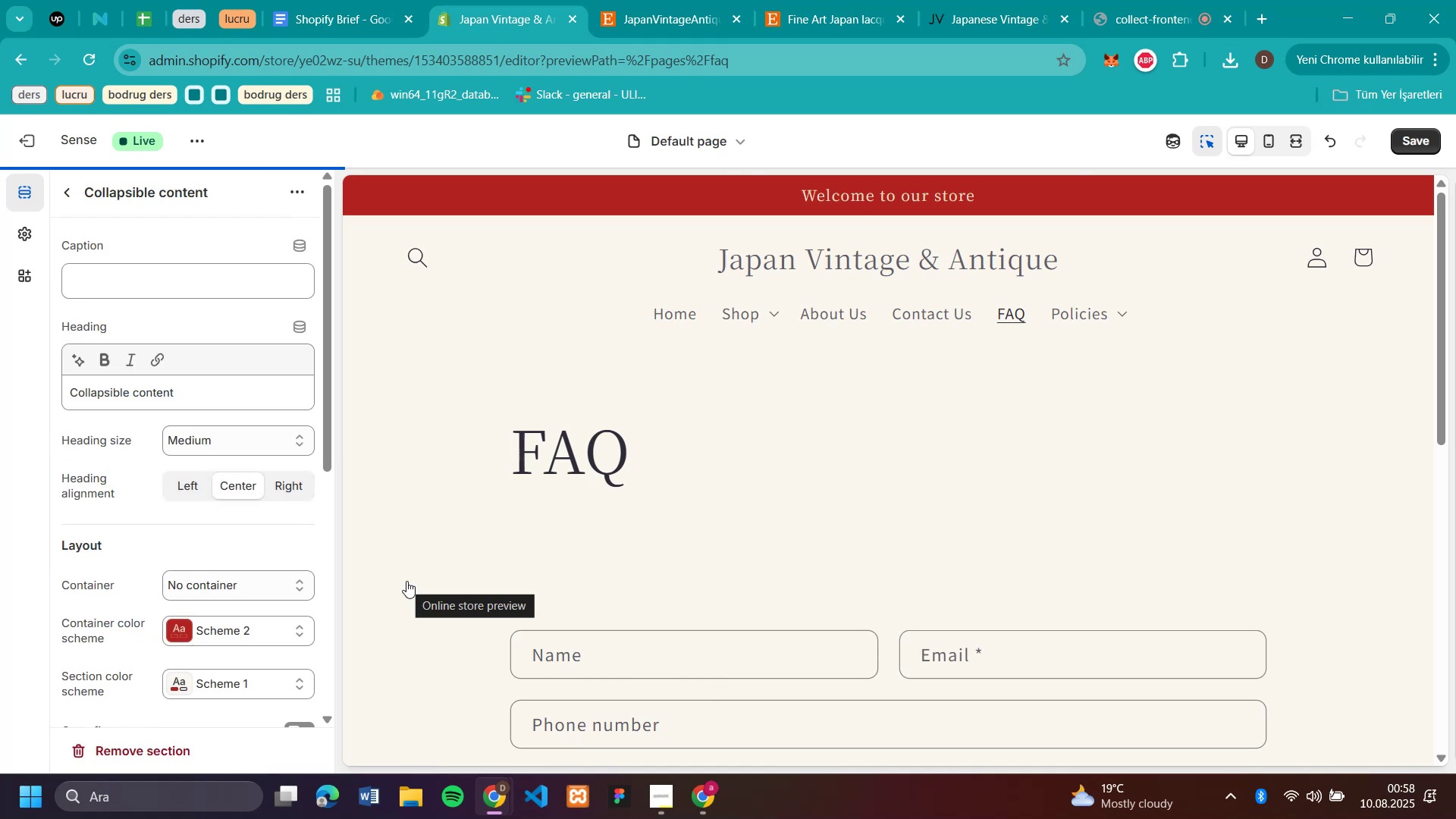 
left_click_drag(start_coordinate=[611, 353], to_coordinate=[628, 257])
 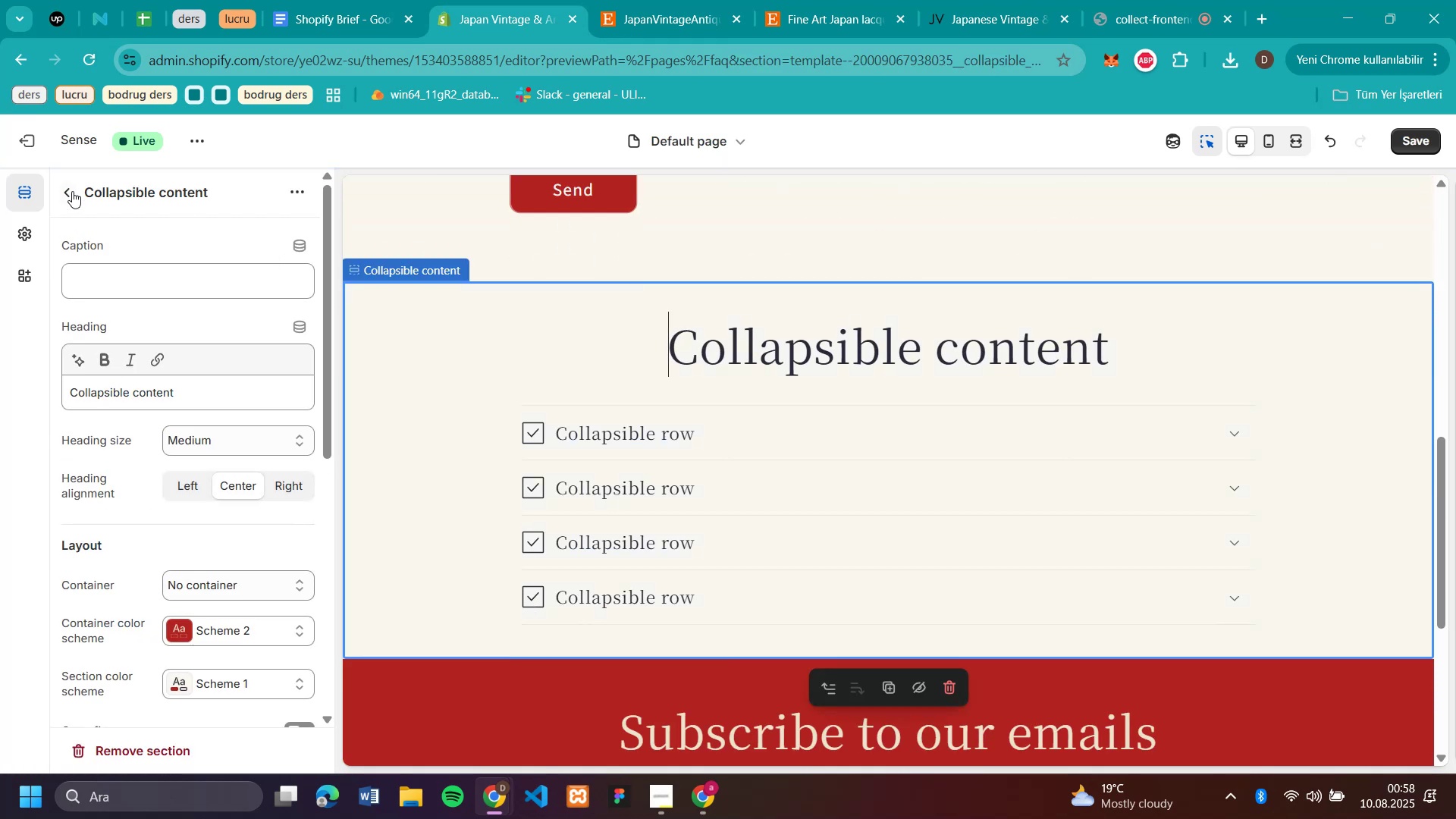 
left_click([69, 193])
 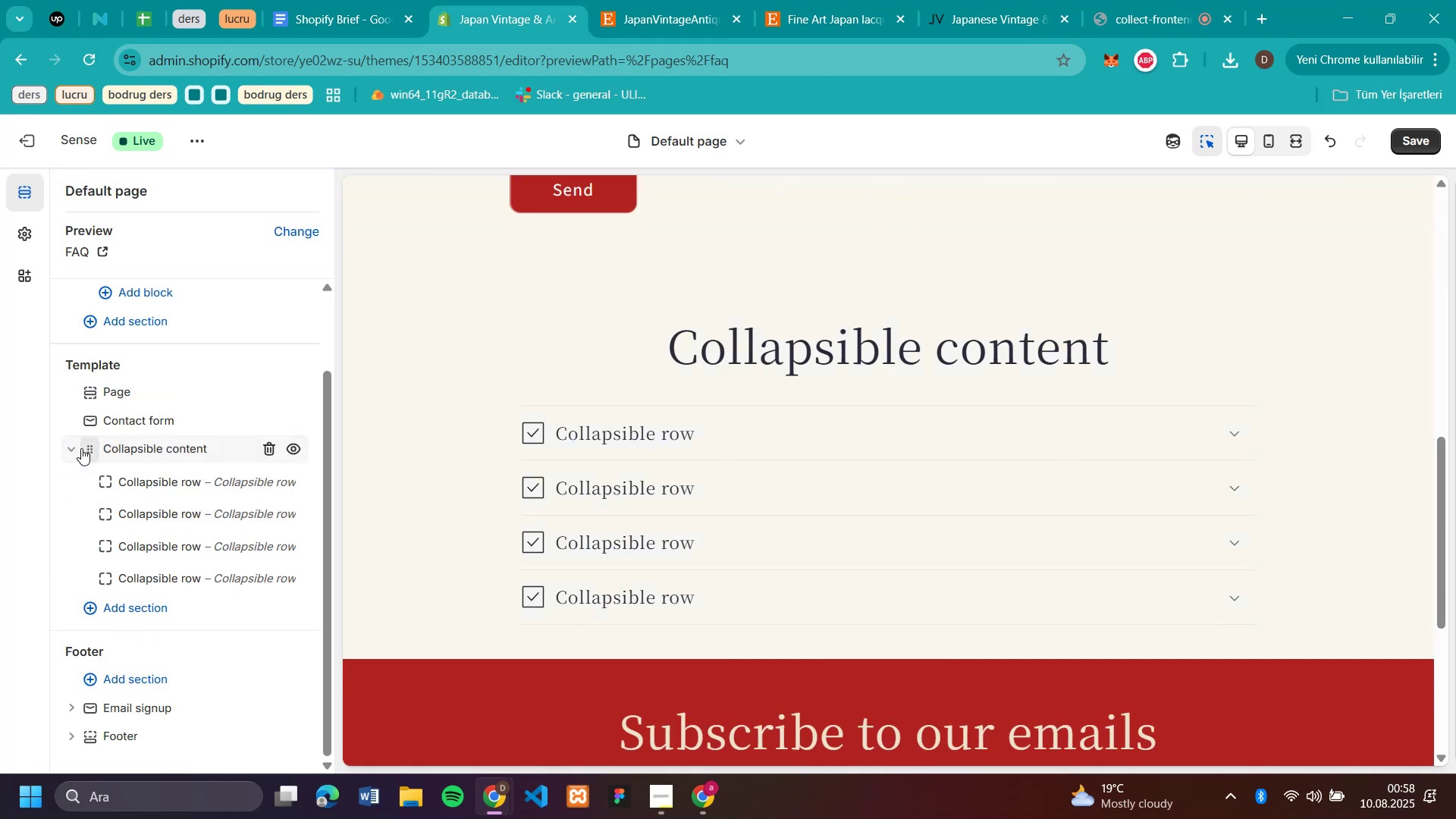 
left_click_drag(start_coordinate=[93, 447], to_coordinate=[106, 410])
 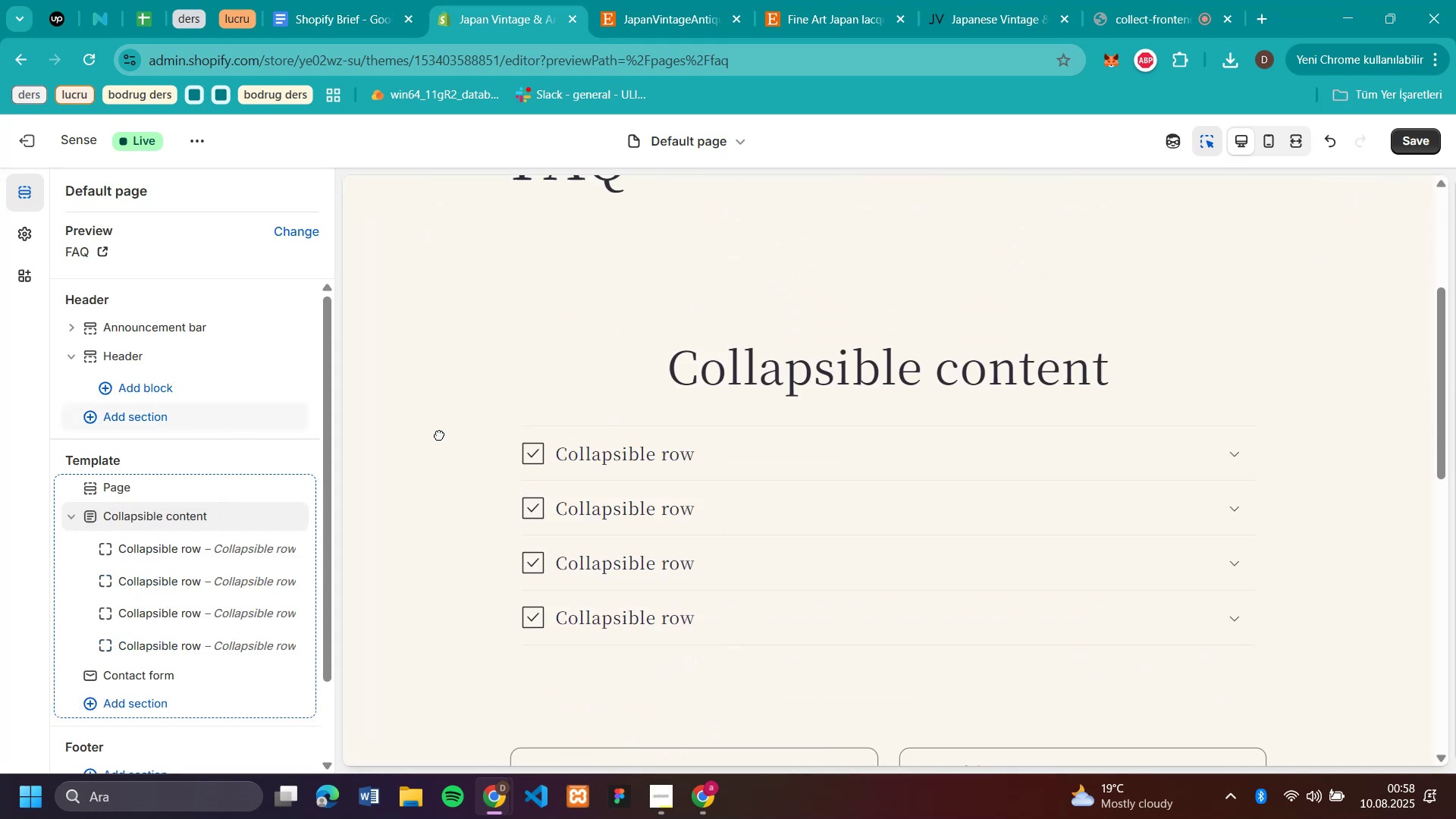 
scroll: coordinate [923, 455], scroll_direction: up, amount: 4.0
 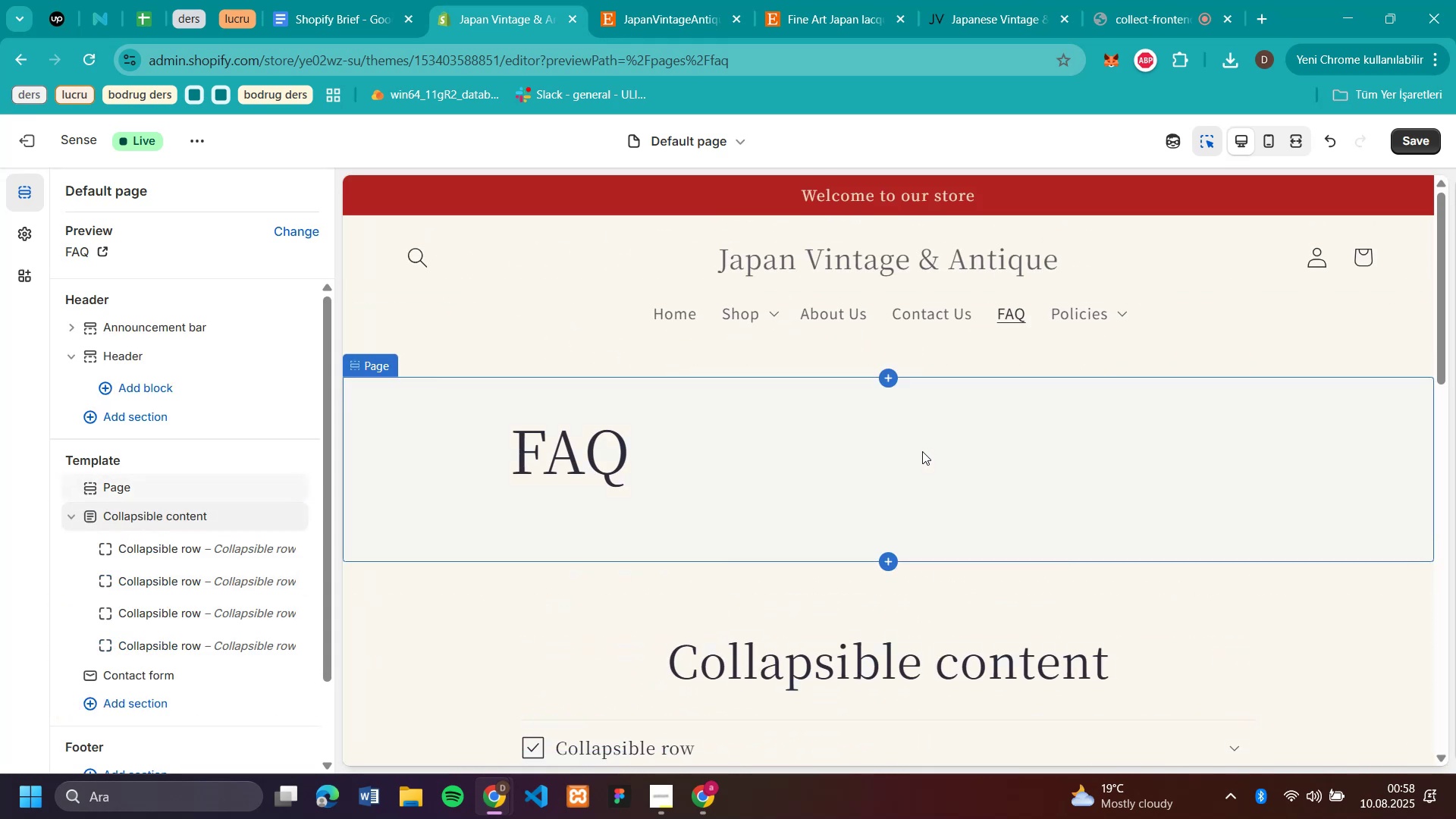 
scroll: coordinate [922, 451], scroll_direction: down, amount: 2.0
 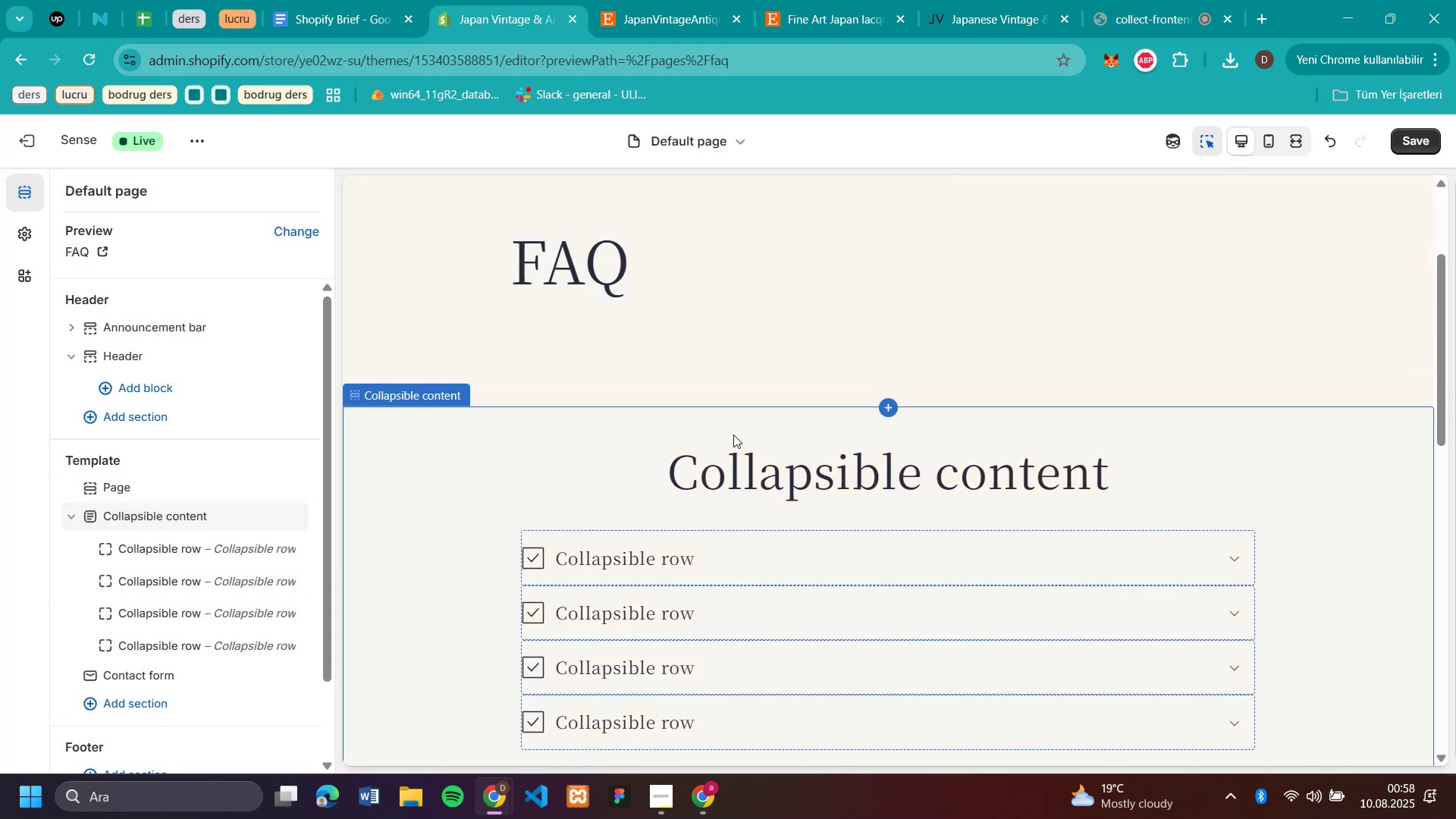 
left_click([737, 468])
 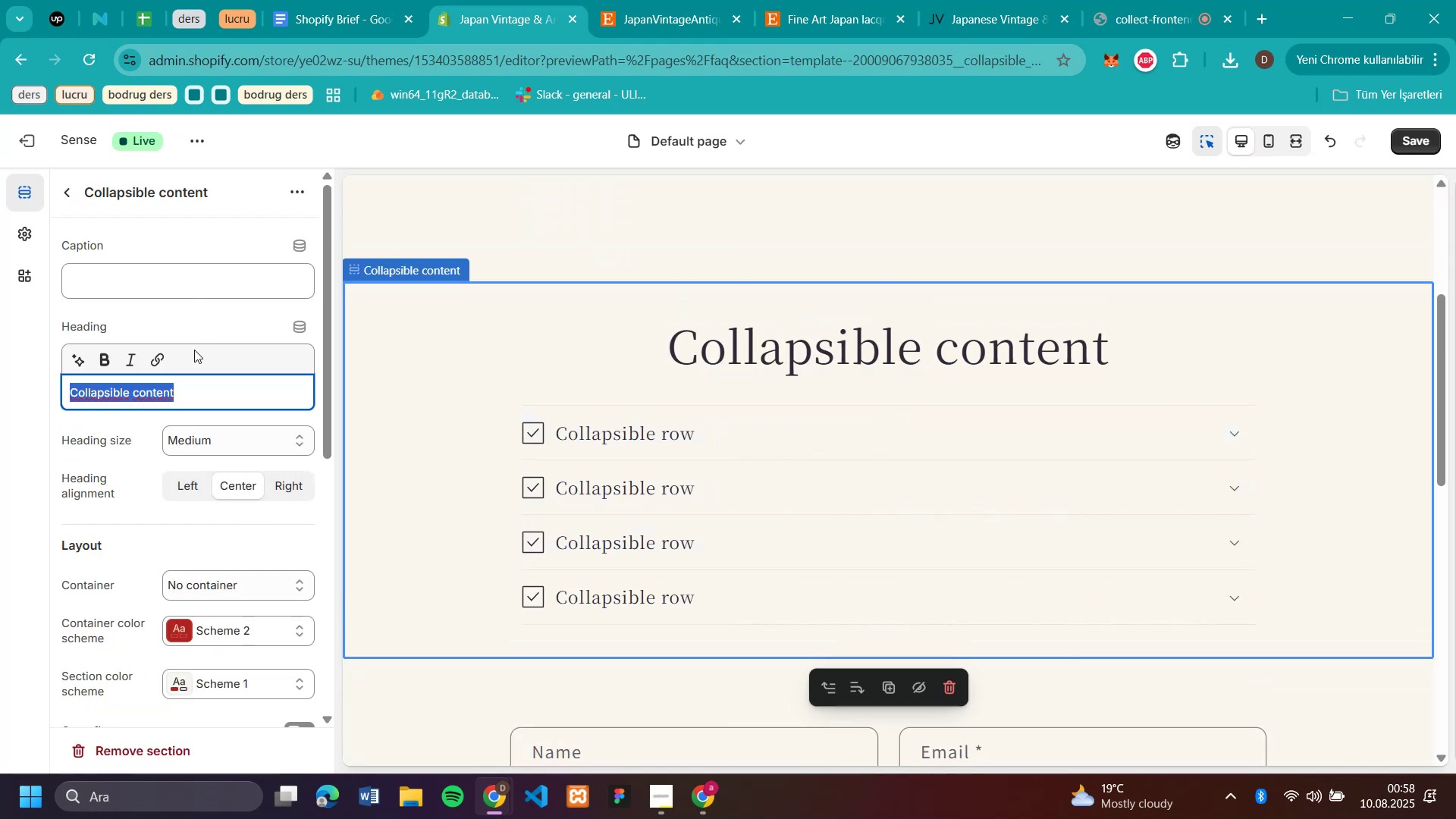 
left_click_drag(start_coordinate=[193, 394], to_coordinate=[24, 391])
 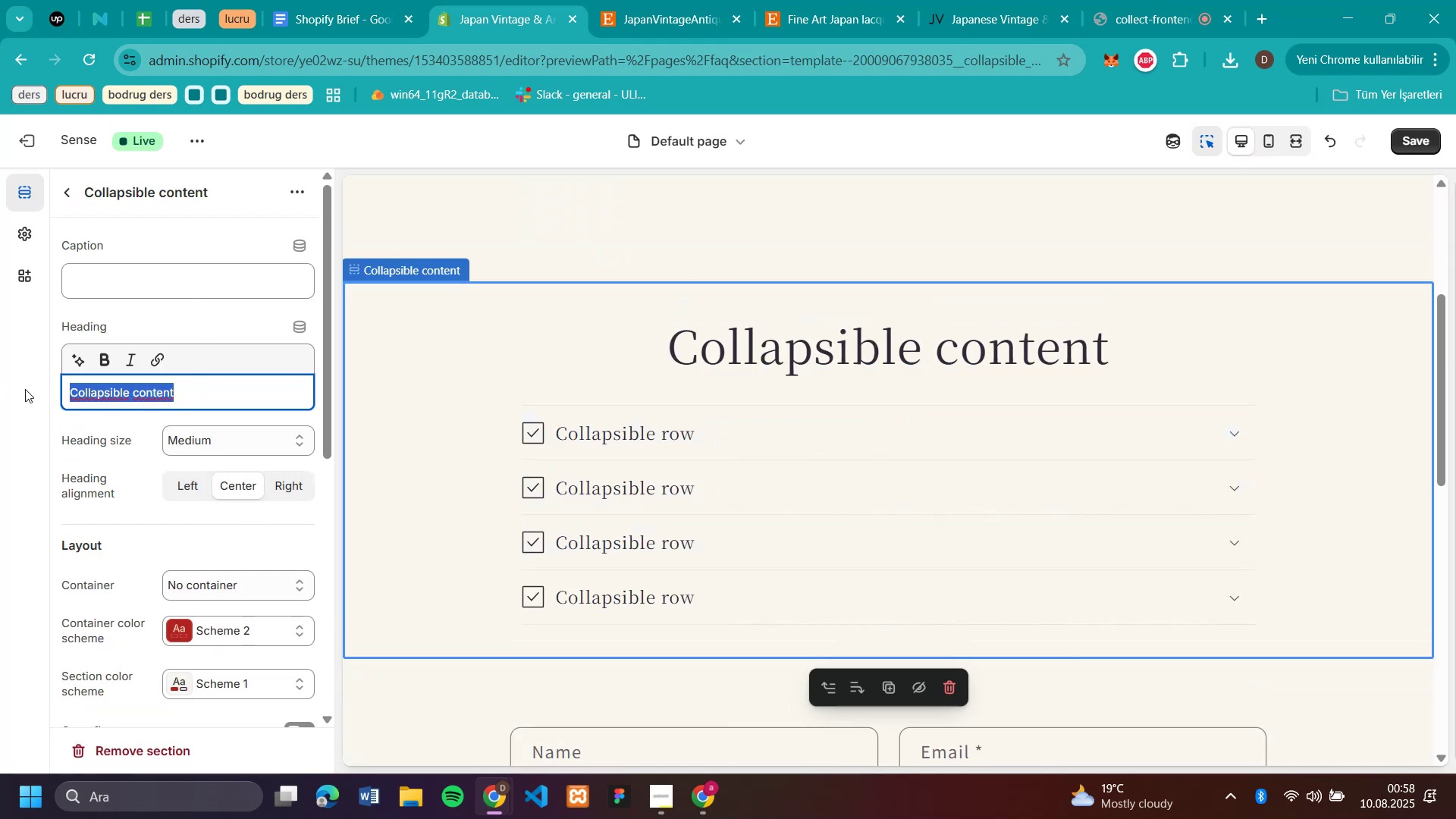 
key(Backspace)
 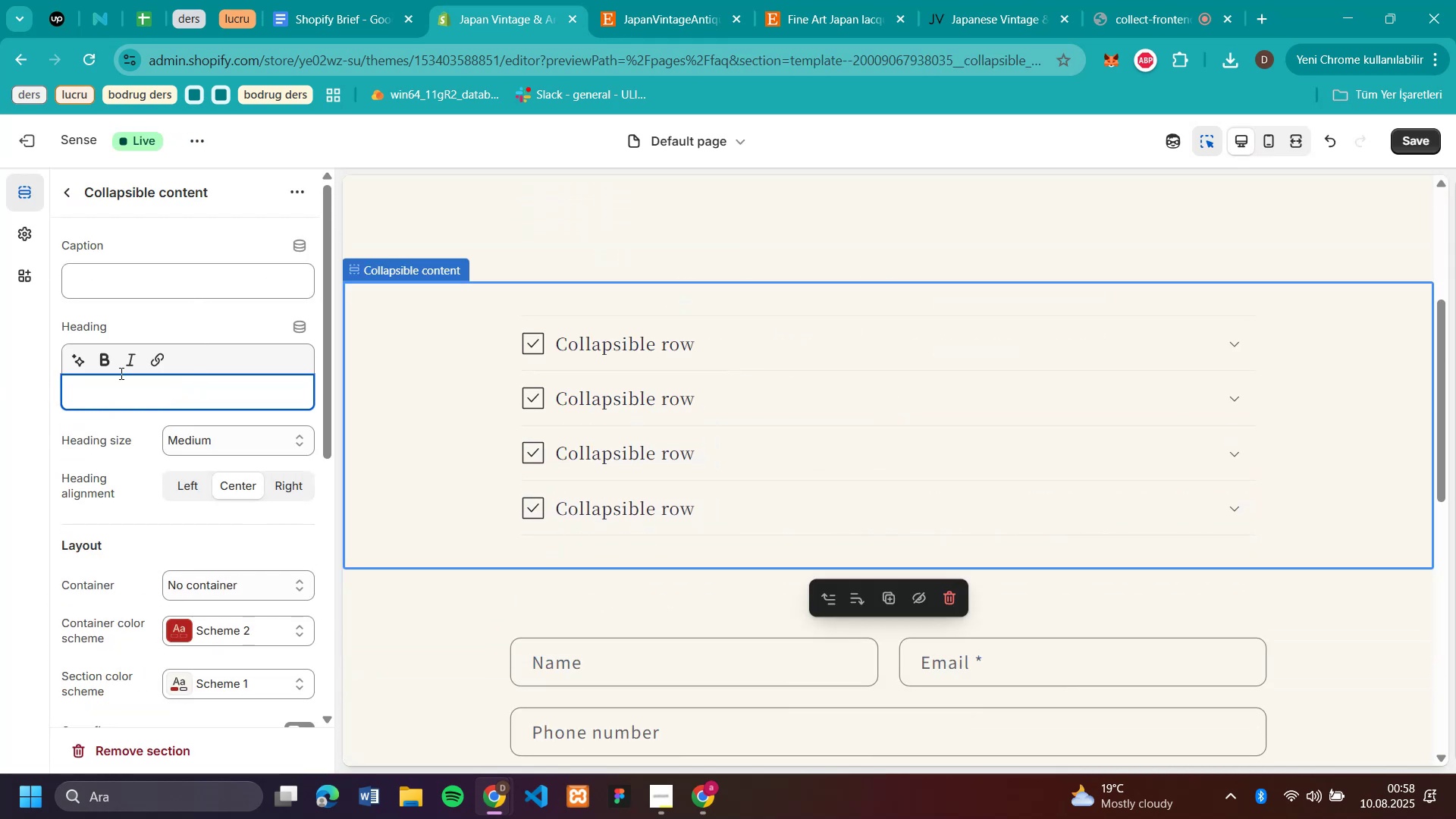 
scroll: coordinate [411, 234], scroll_direction: up, amount: 3.0
 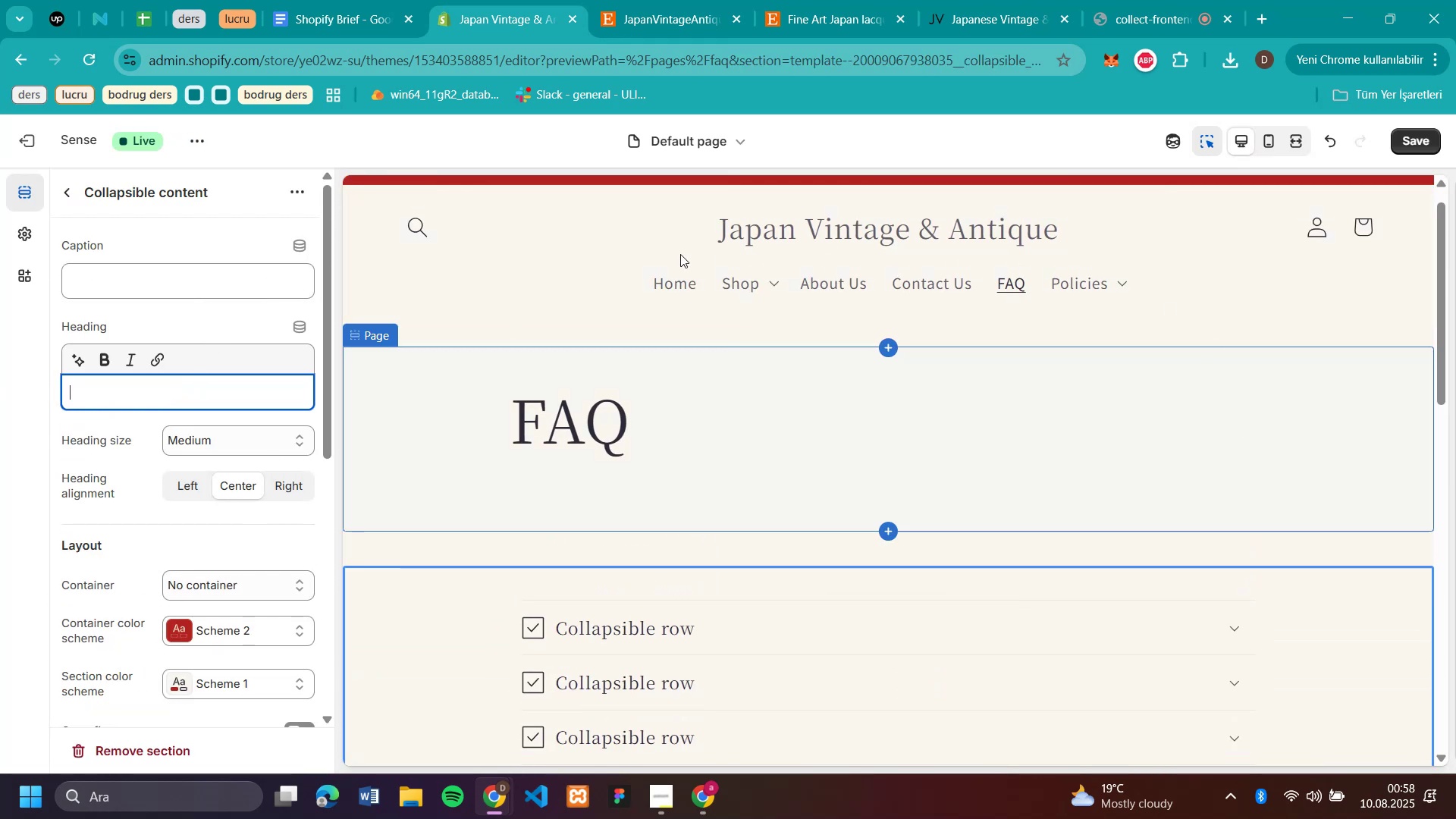 
scroll: coordinate [971, 328], scroll_direction: down, amount: 2.0
 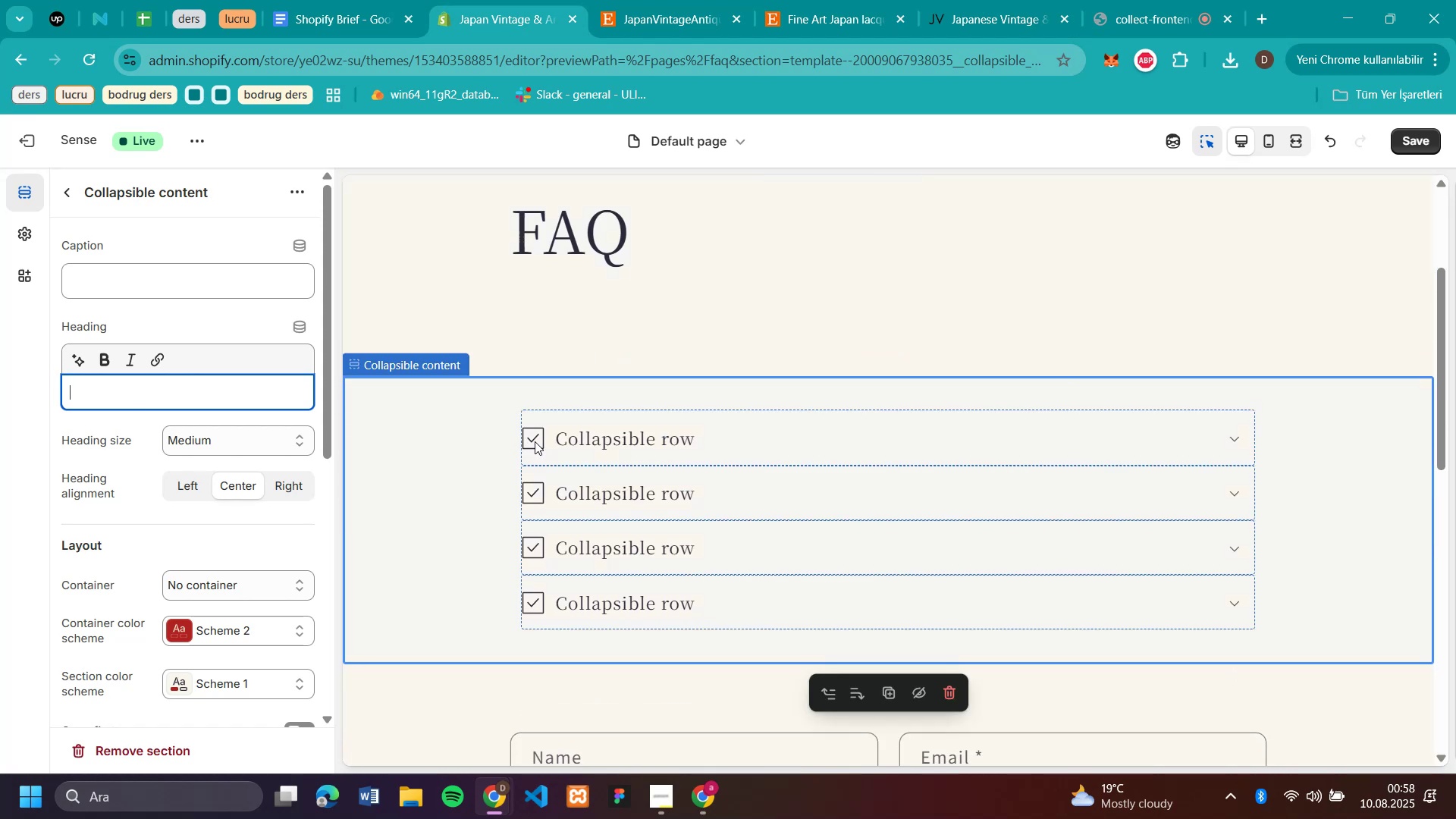 
left_click([535, 441])
 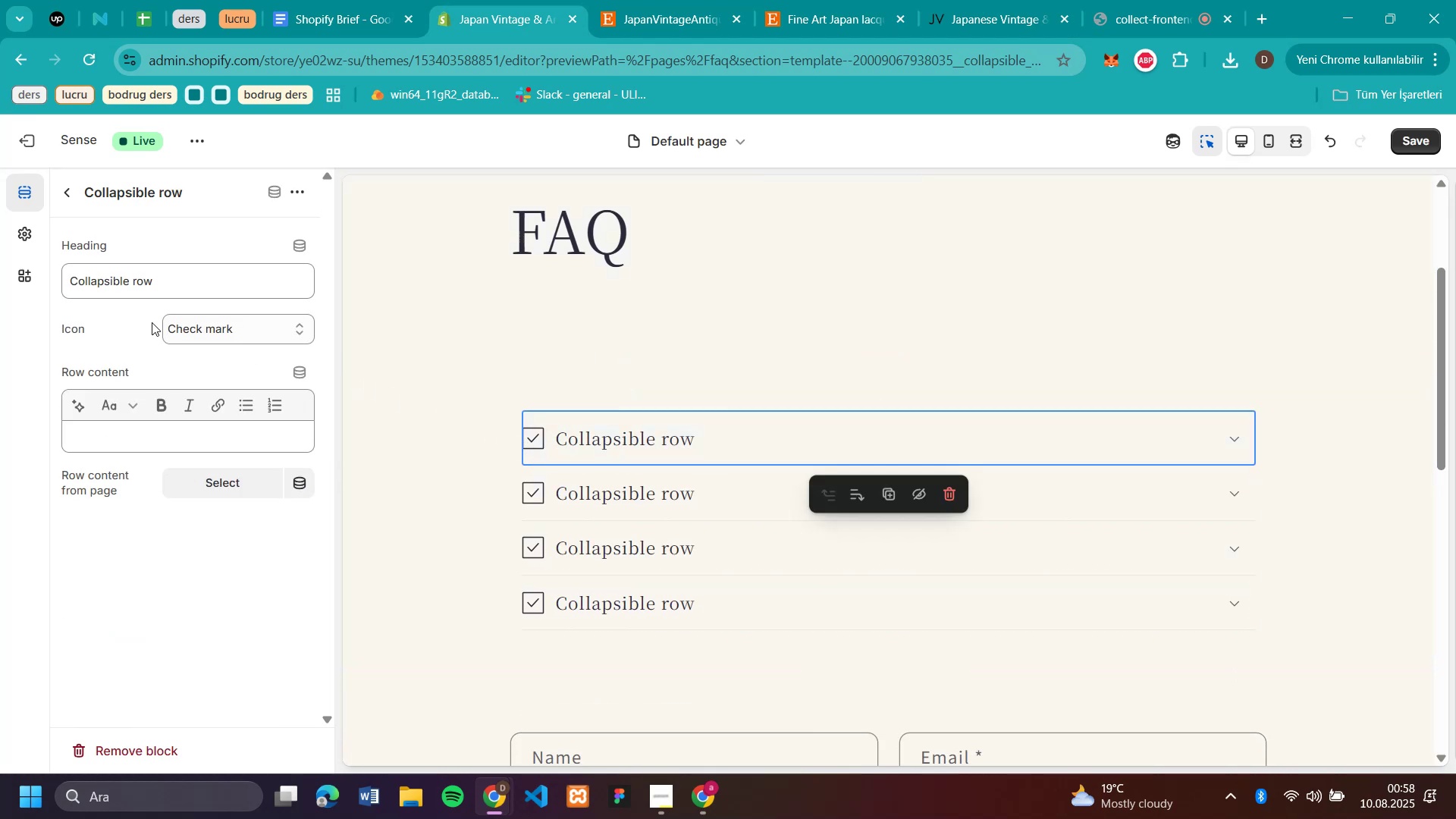 
left_click([196, 327])
 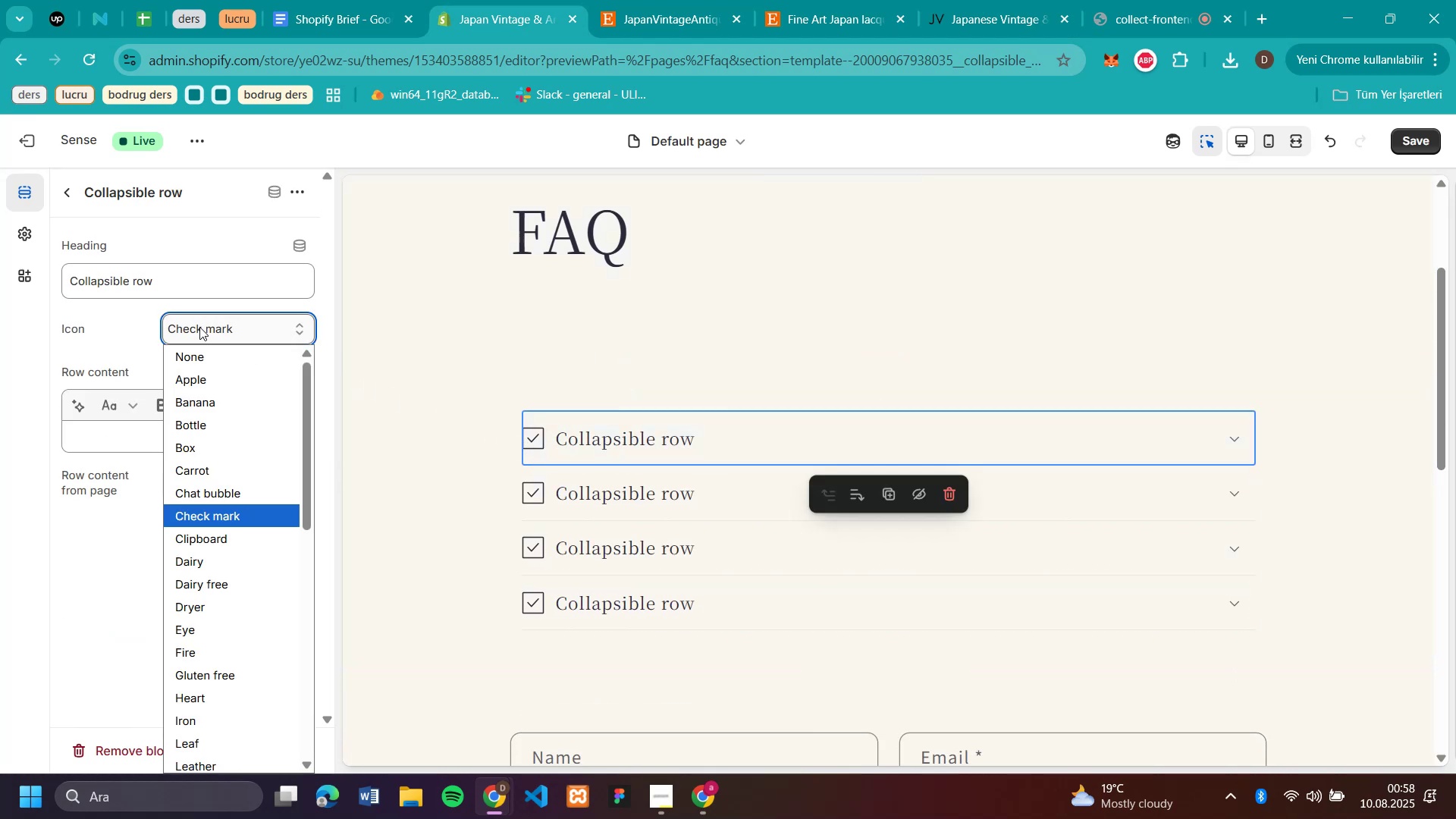 
scroll: coordinate [261, 529], scroll_direction: down, amount: 6.0
 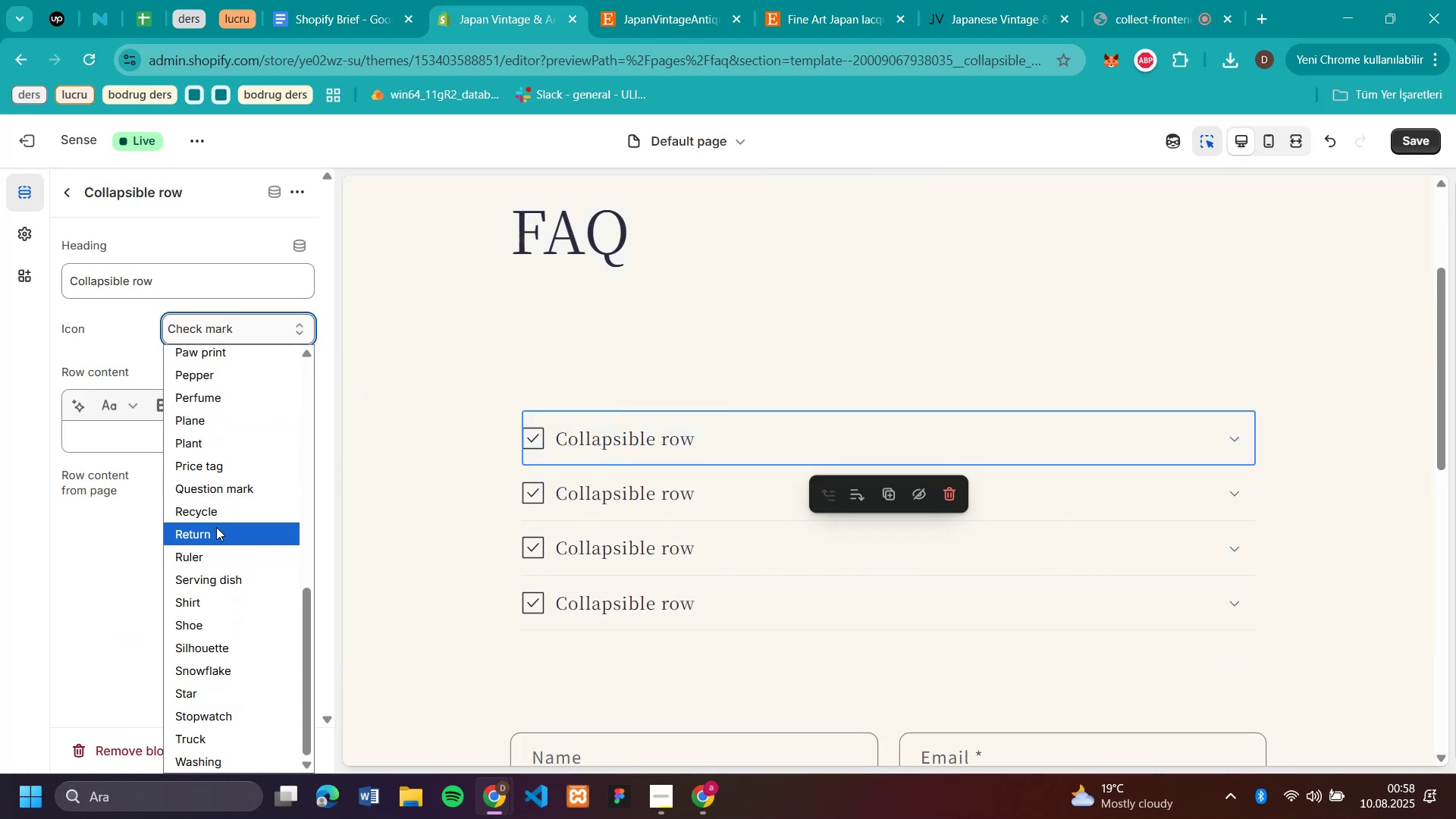 
left_click([212, 495])
 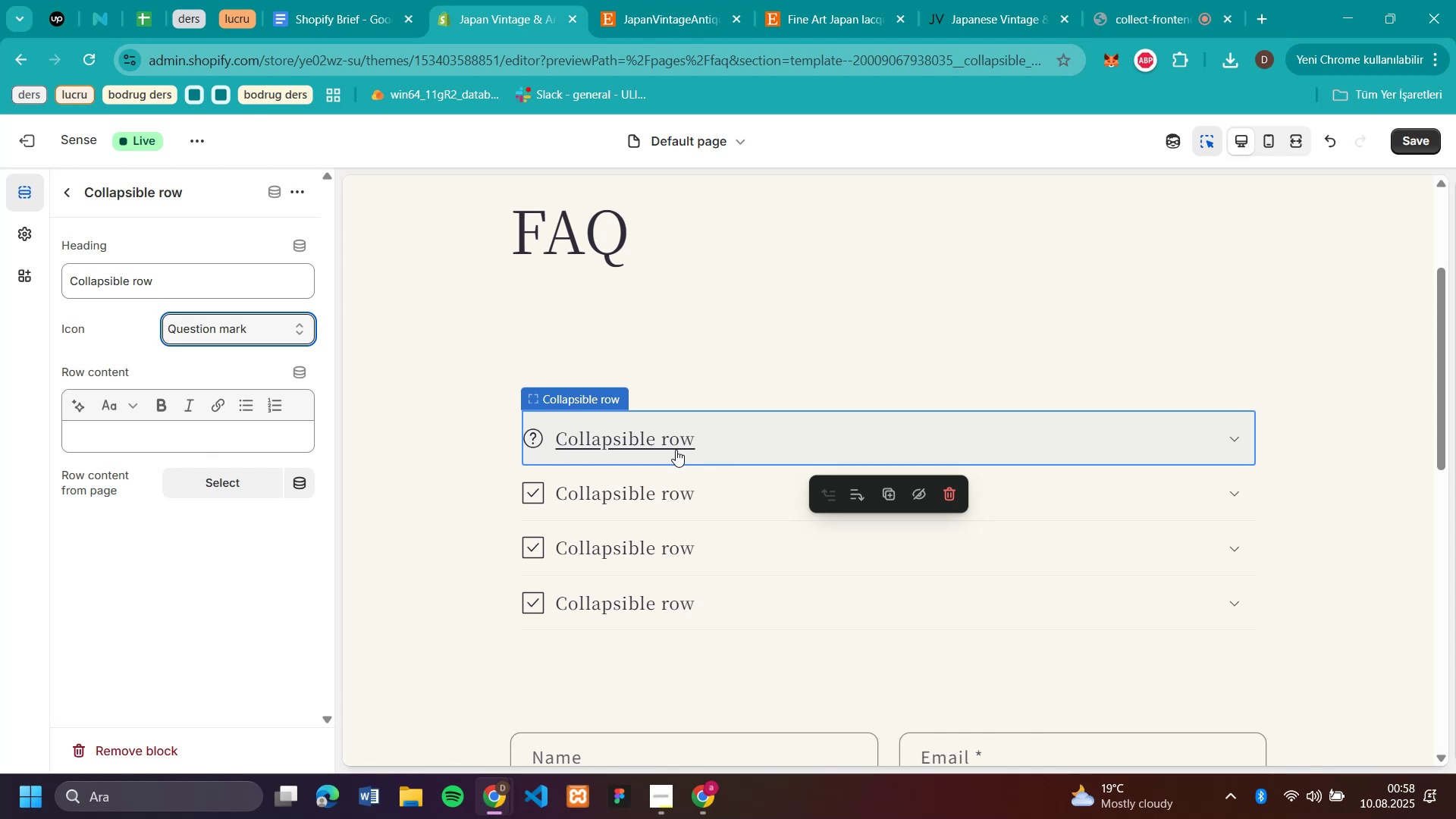 
left_click([676, 450])
 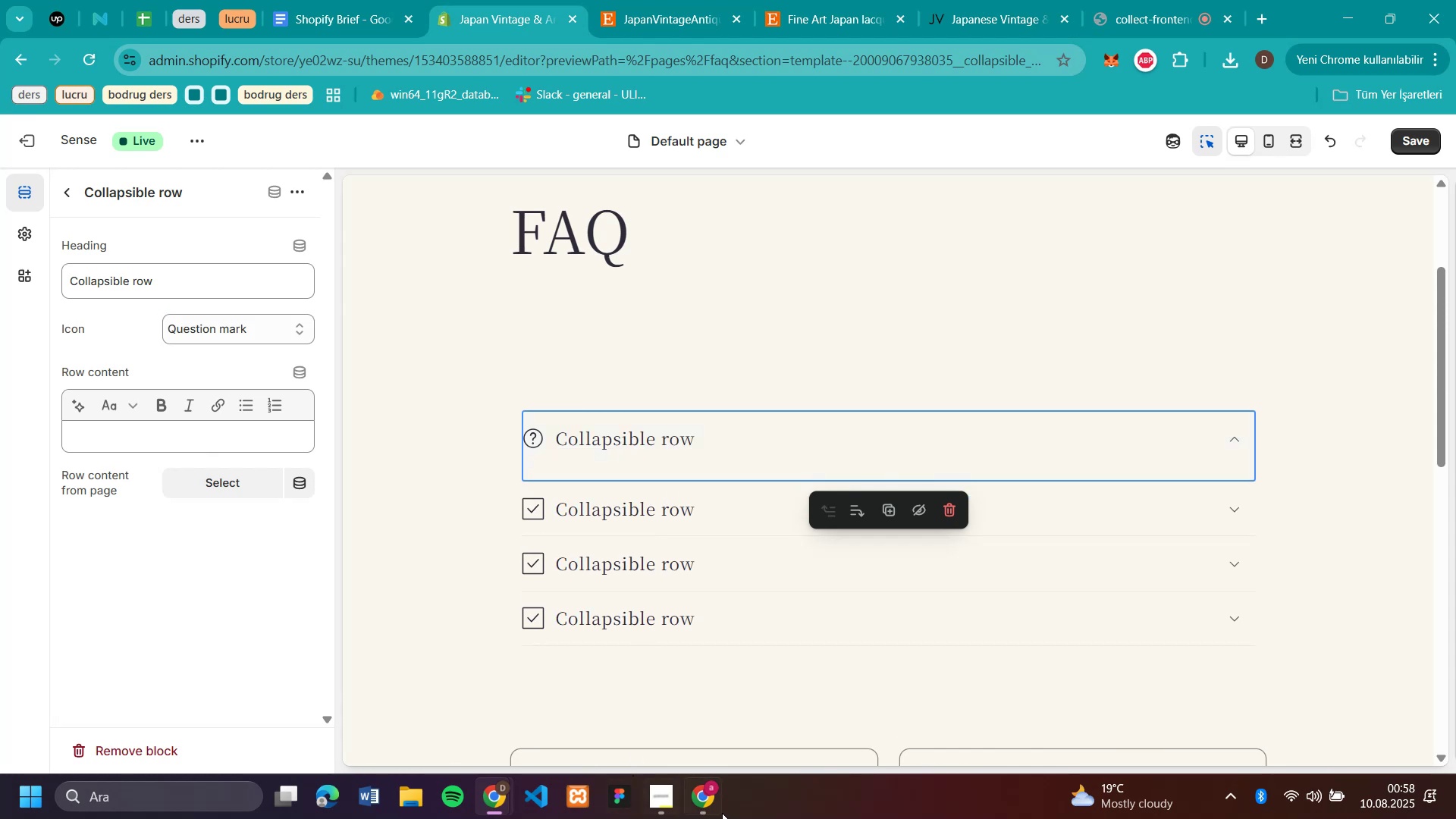 
left_click([698, 805])
 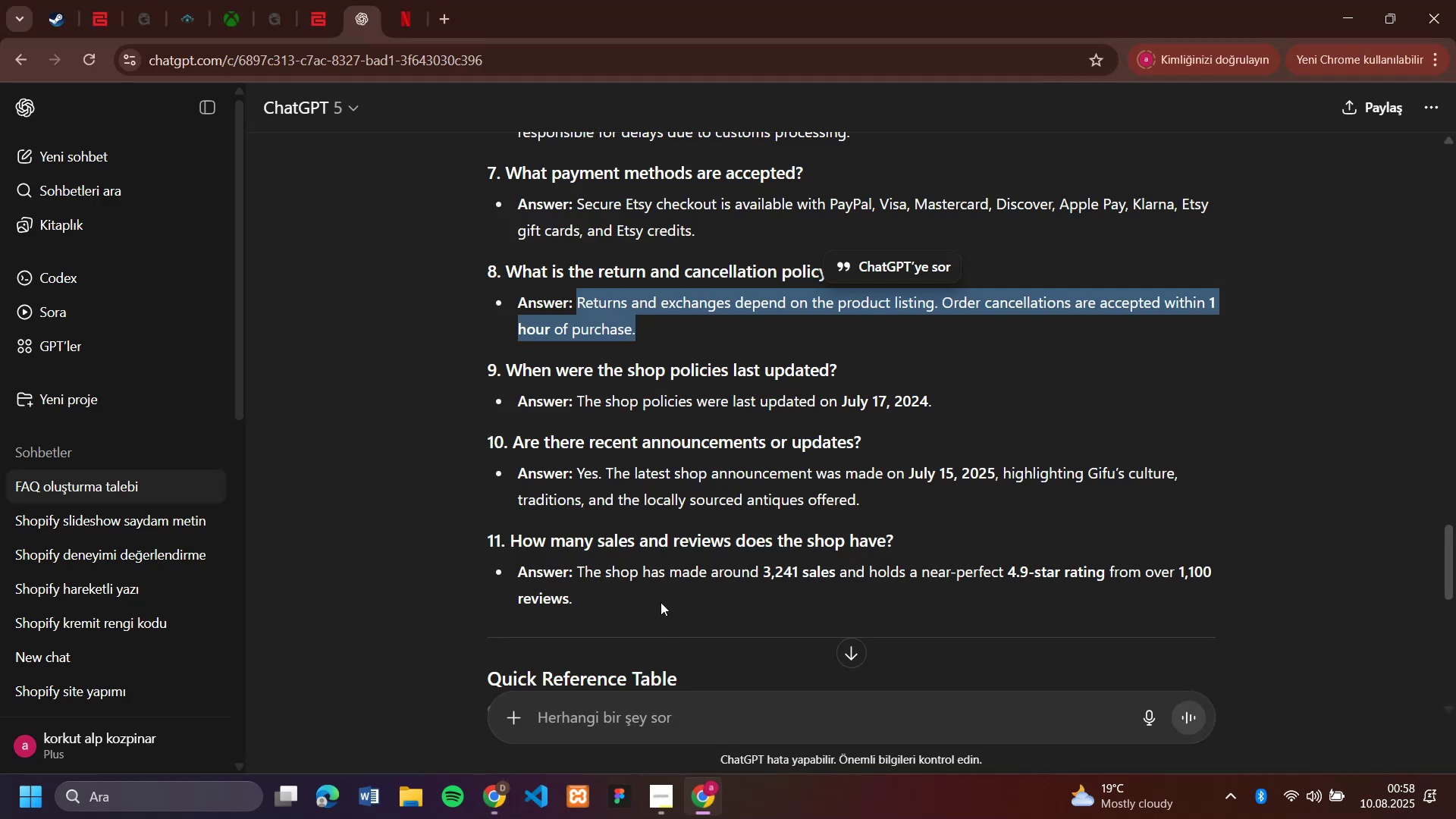 
scroll: coordinate [679, 372], scroll_direction: up, amount: 7.0
 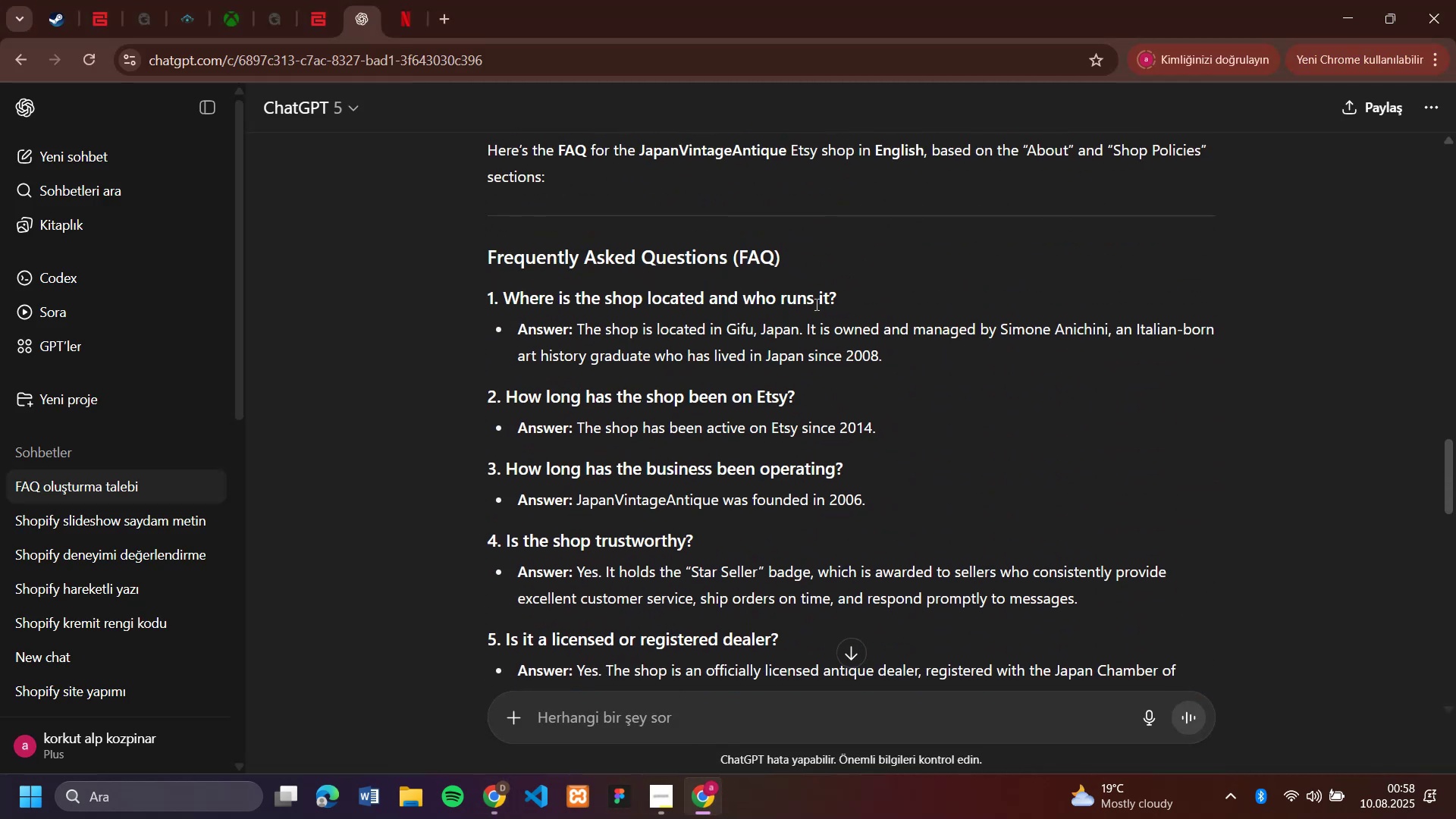 
left_click_drag(start_coordinate=[864, 300], to_coordinate=[504, 306])
 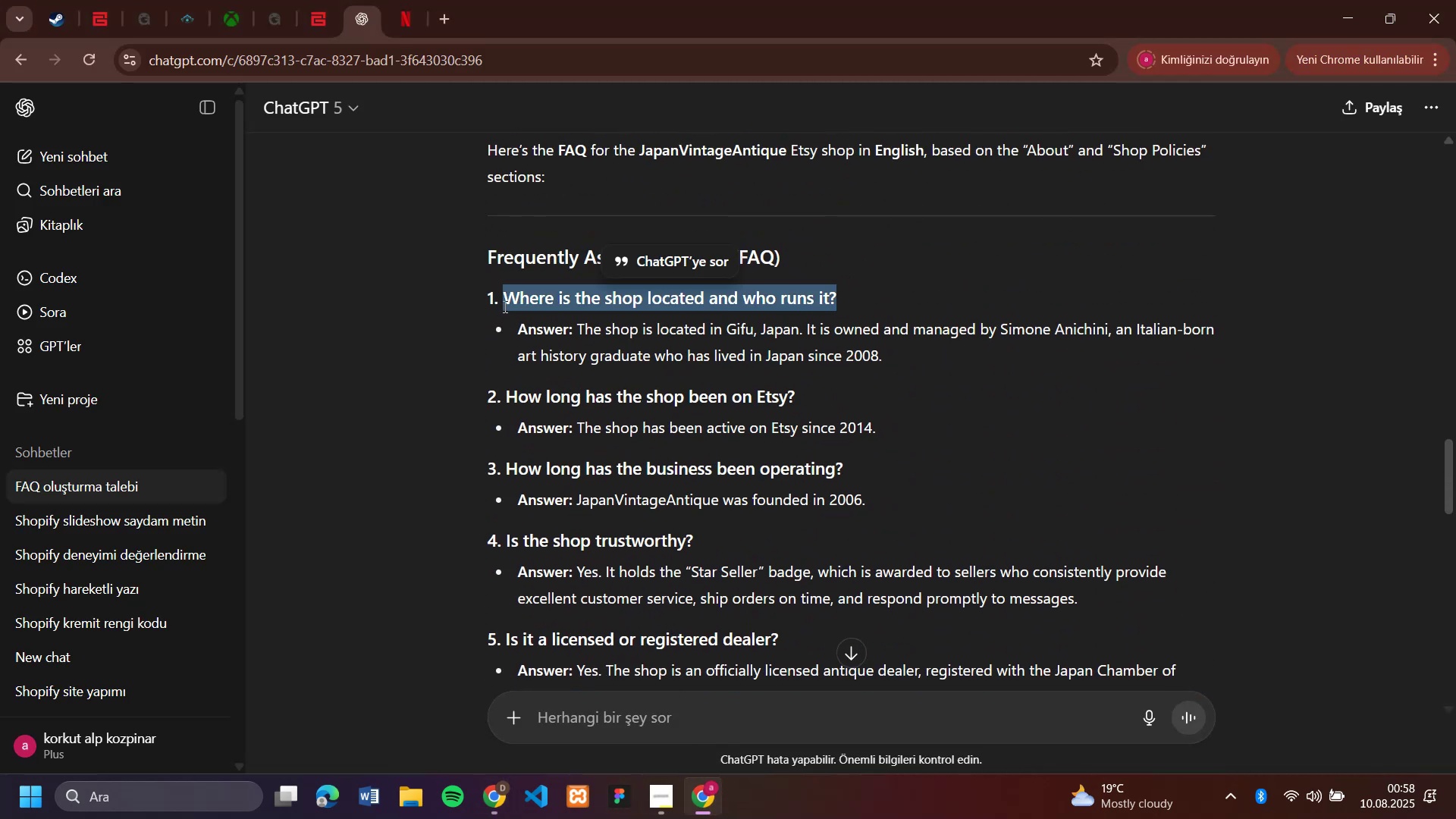 
key(Control+C)
 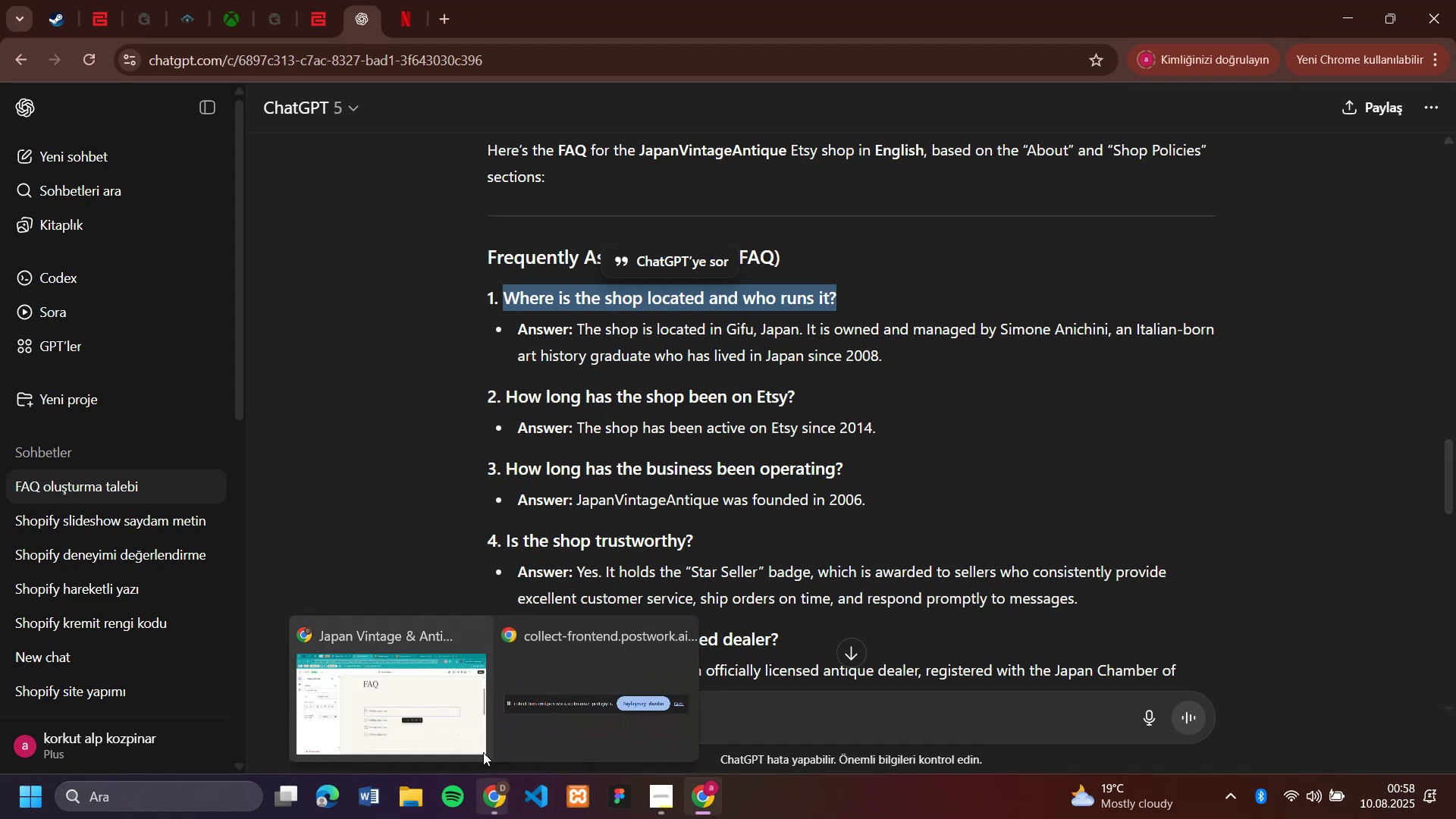 
left_click([449, 708])
 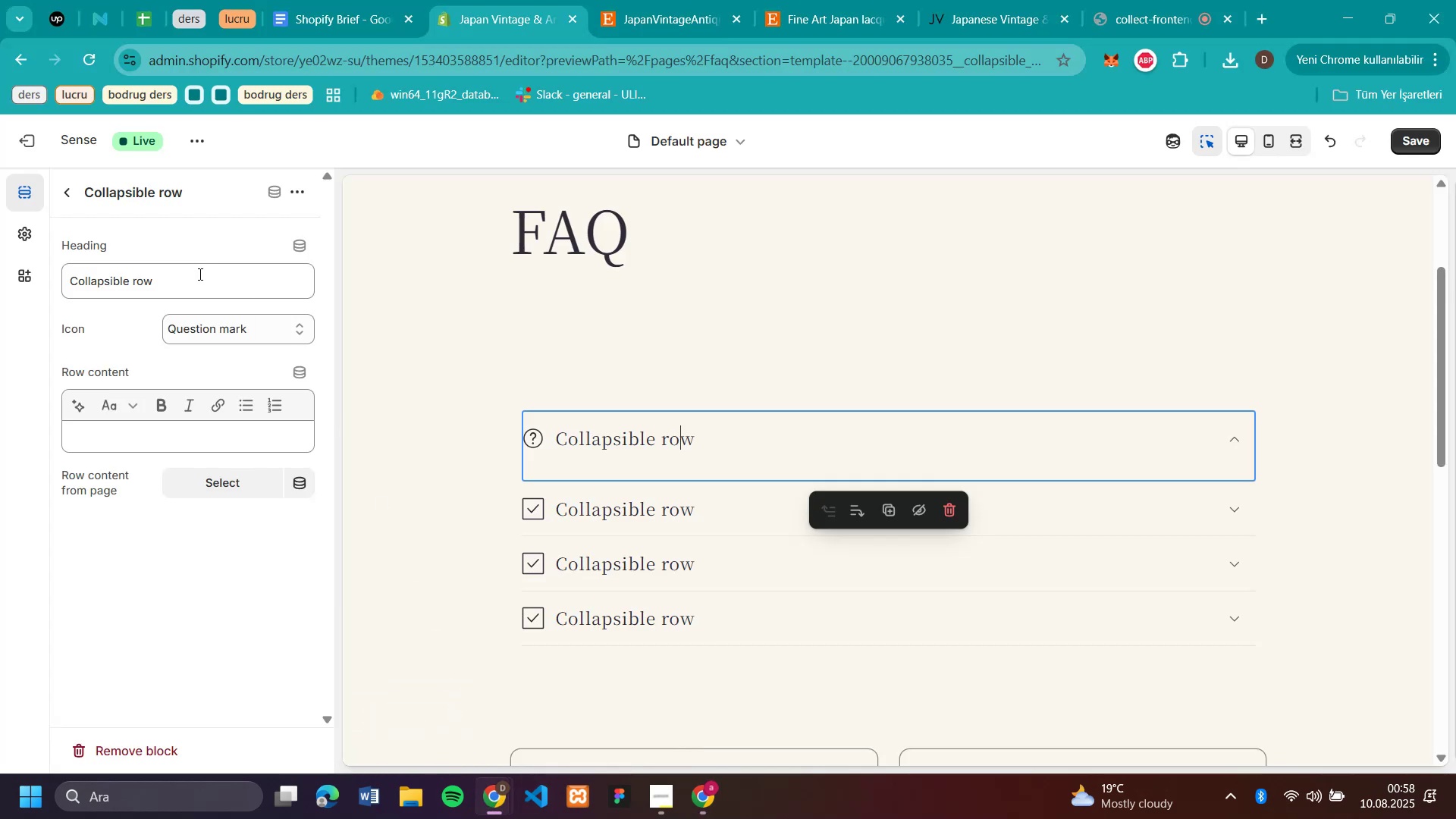 
left_click_drag(start_coordinate=[199, 274], to_coordinate=[39, 271])
 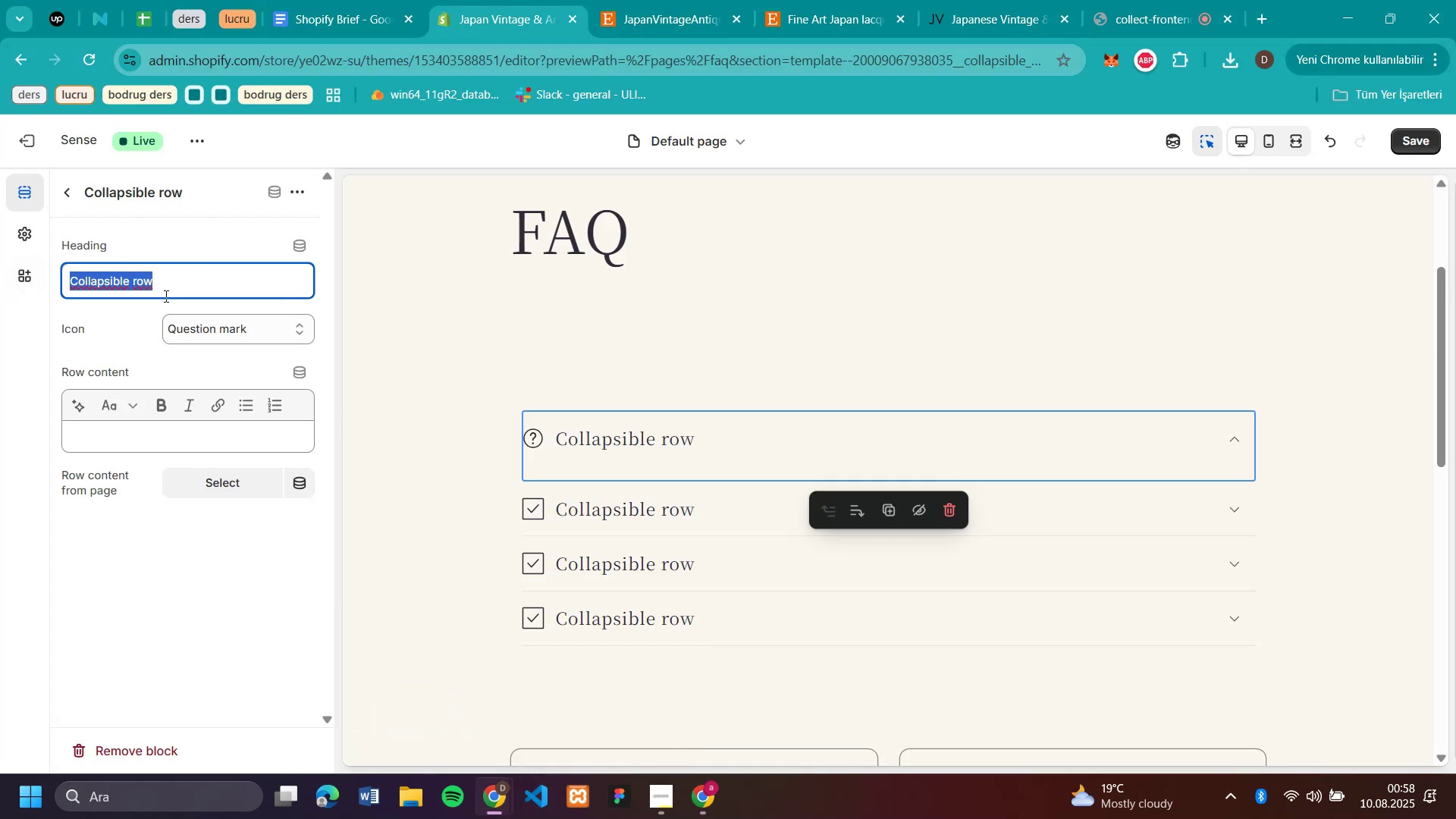 
key(Control+V)
 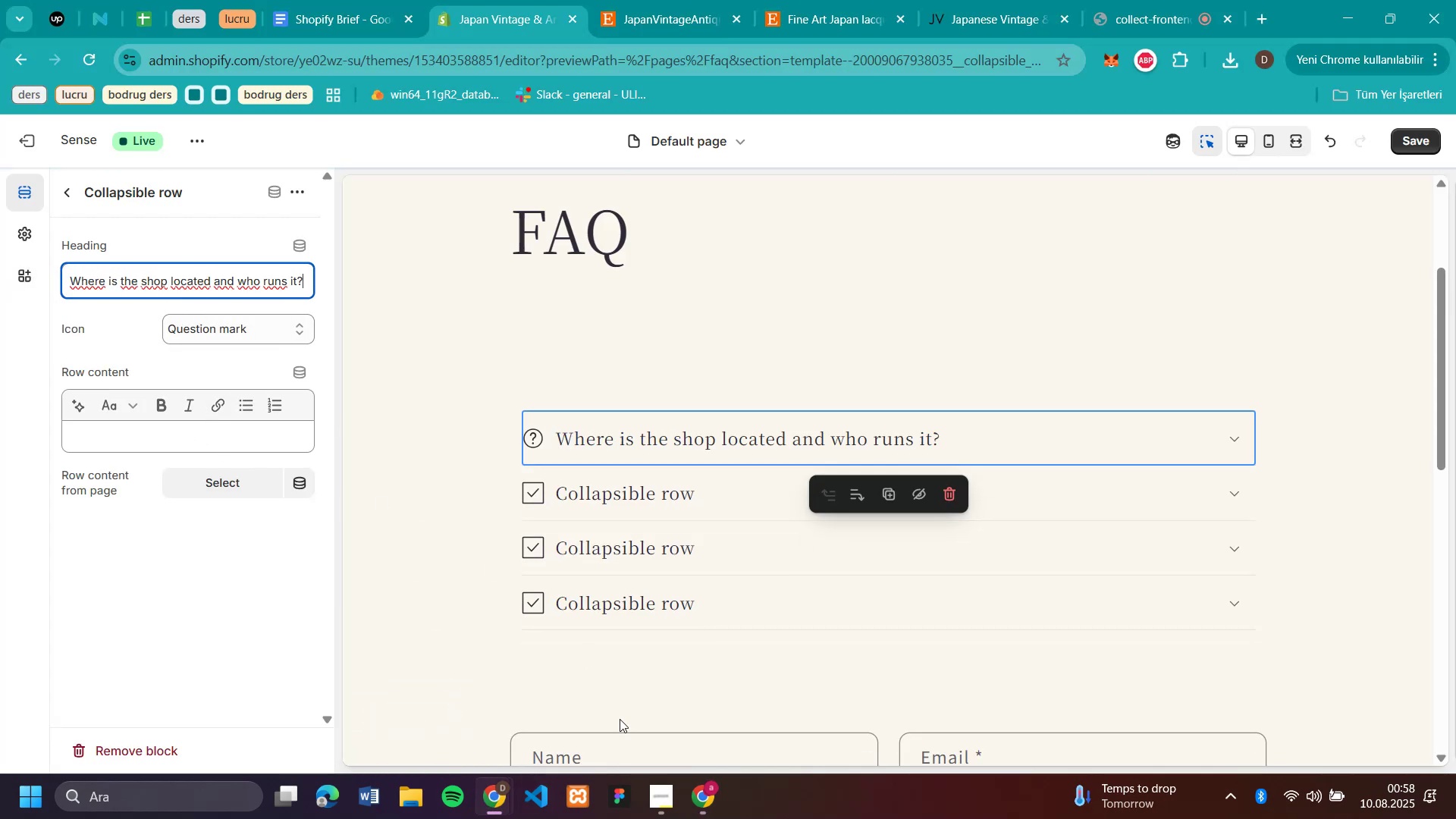 
left_click([702, 805])
 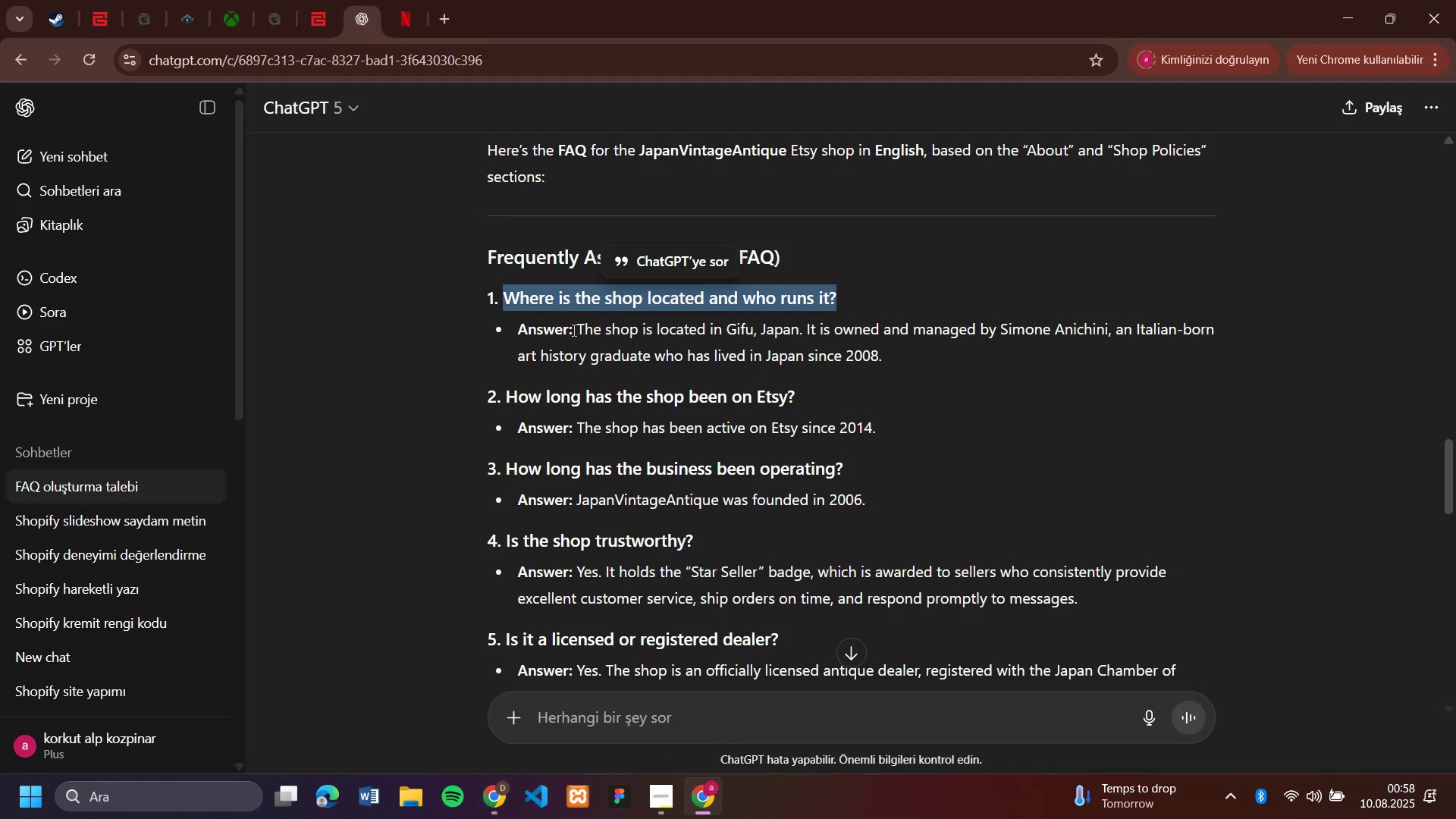 
left_click_drag(start_coordinate=[579, 325], to_coordinate=[938, 356])
 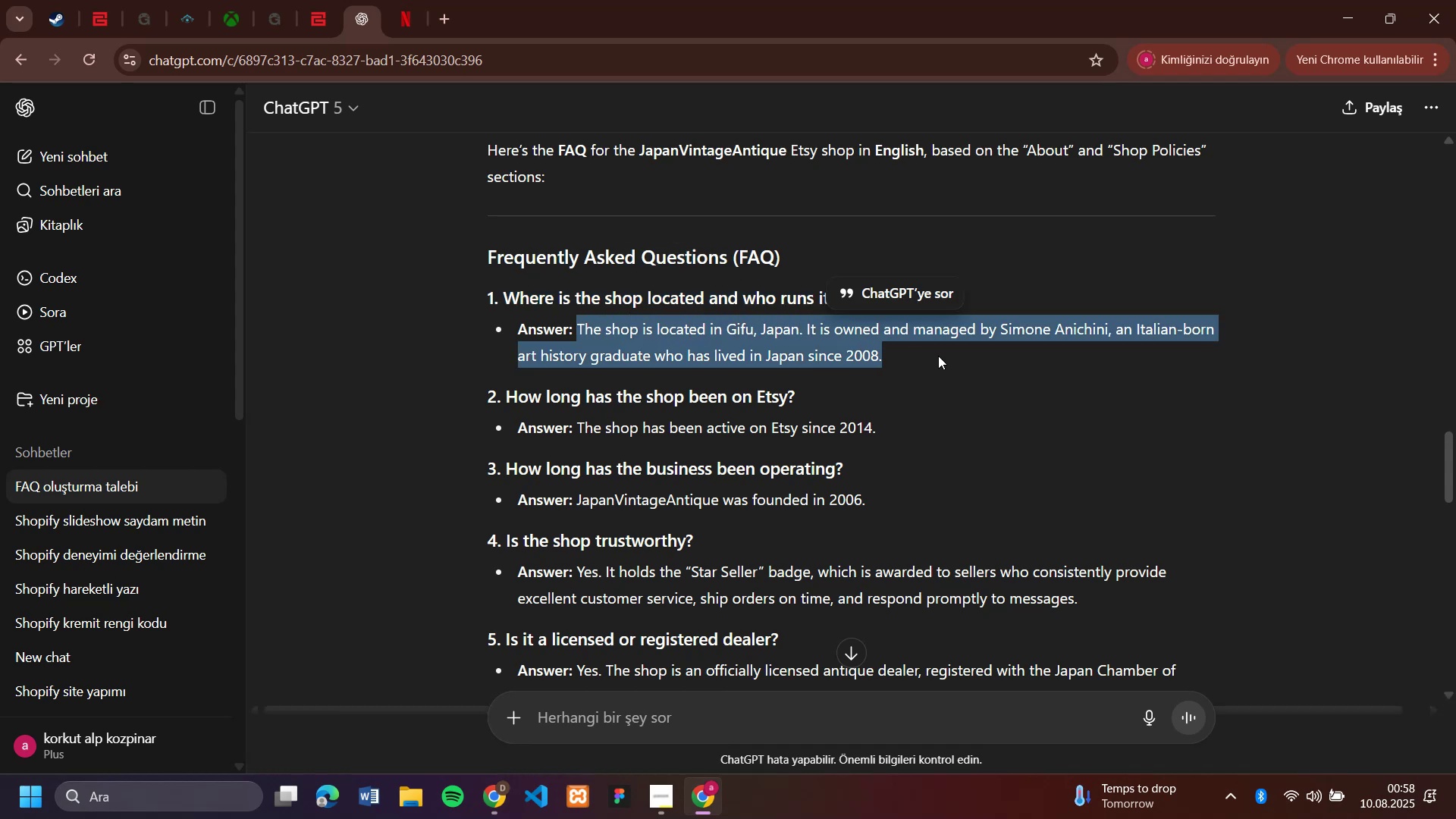 
key(Control+C)
 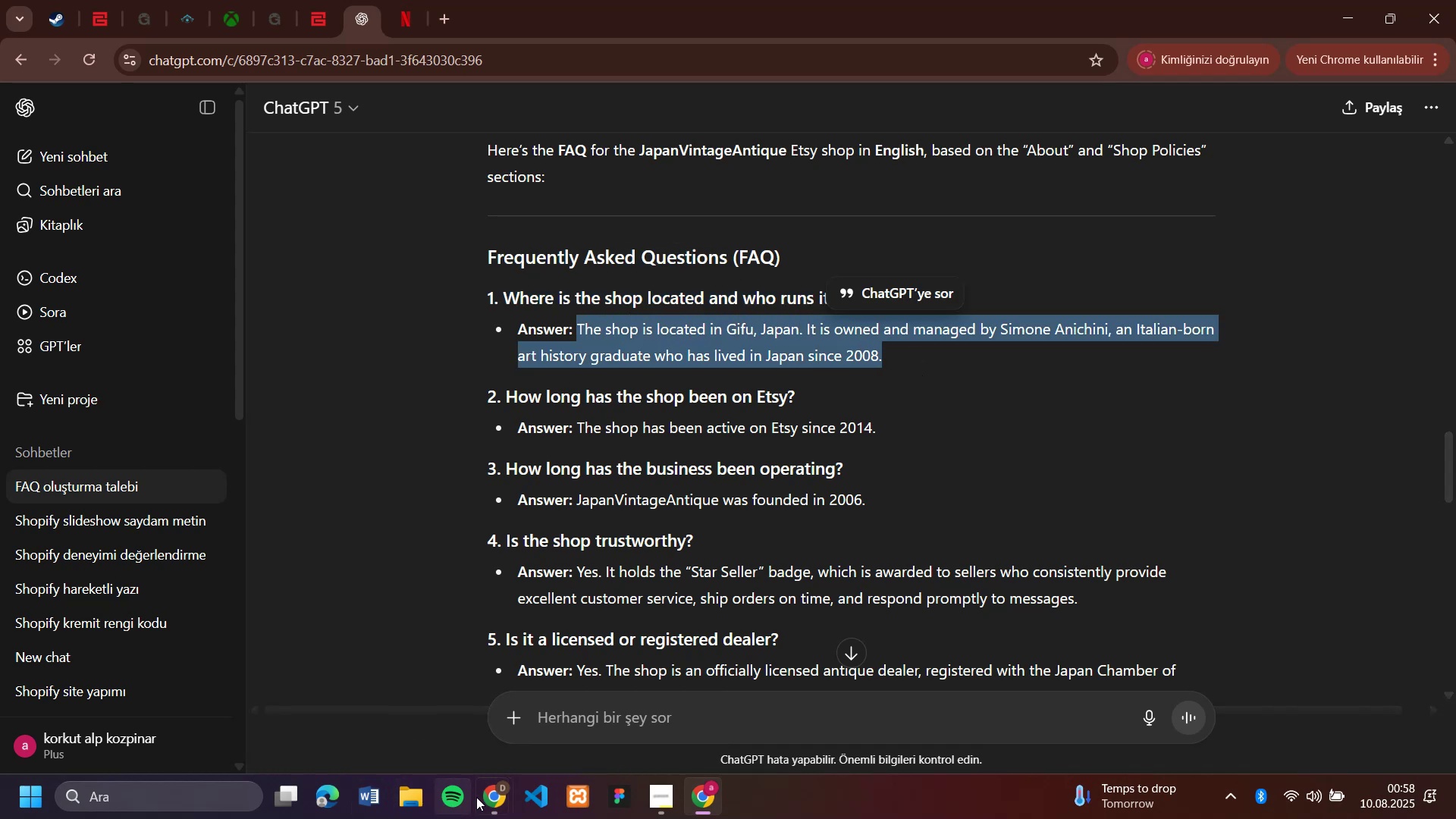 
left_click([483, 802])
 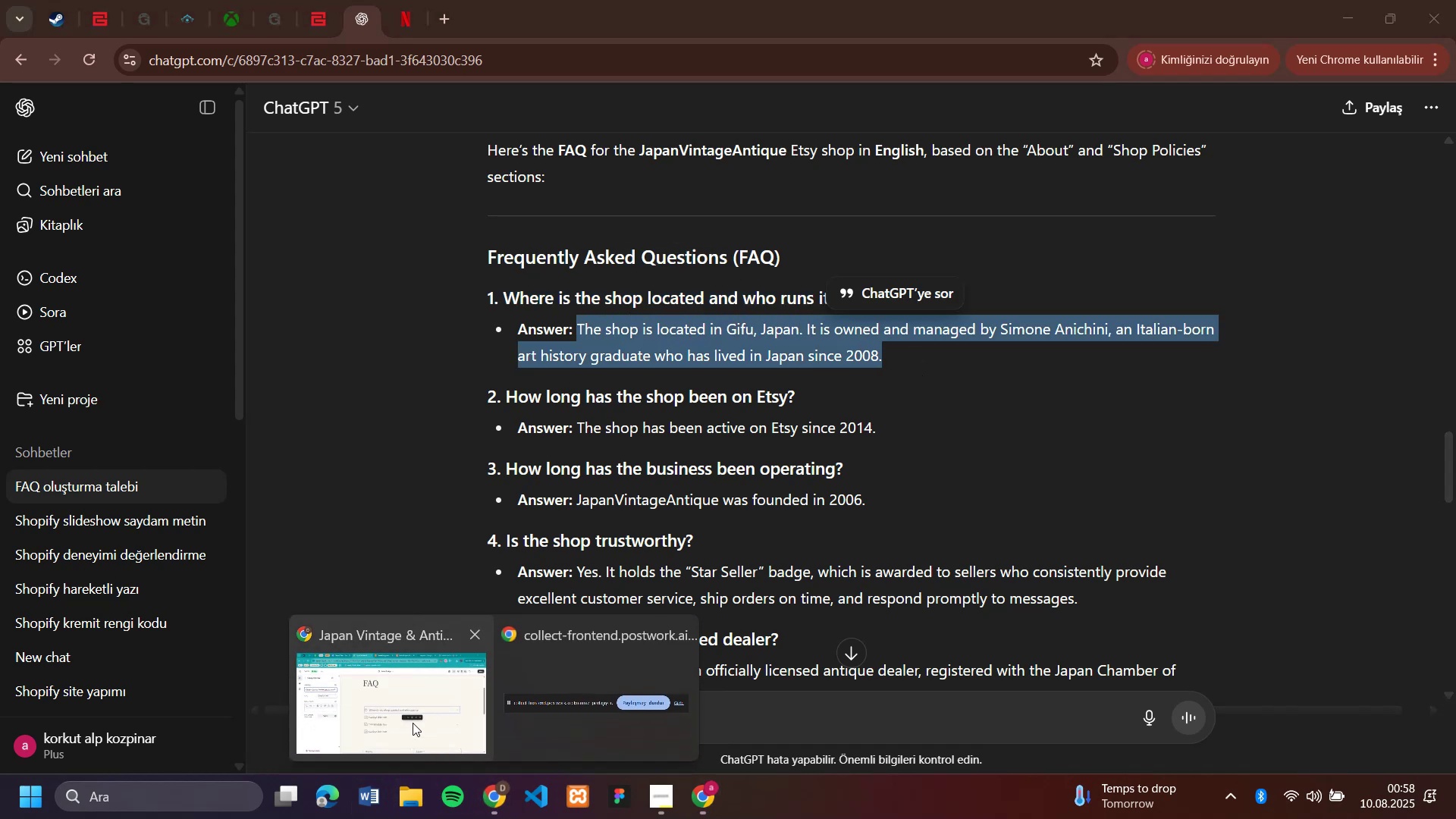 
left_click([405, 711])
 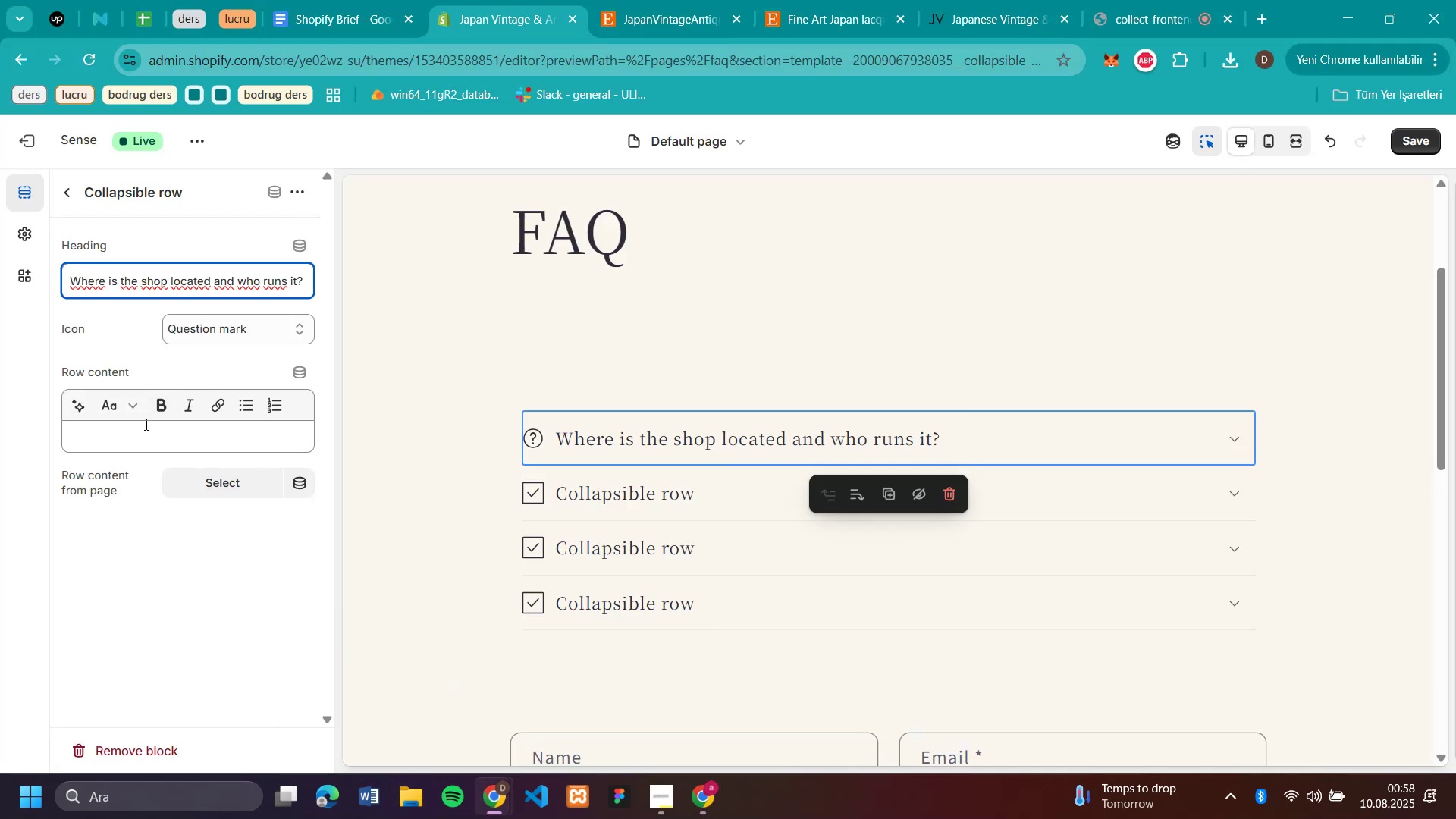 
left_click([145, 431])
 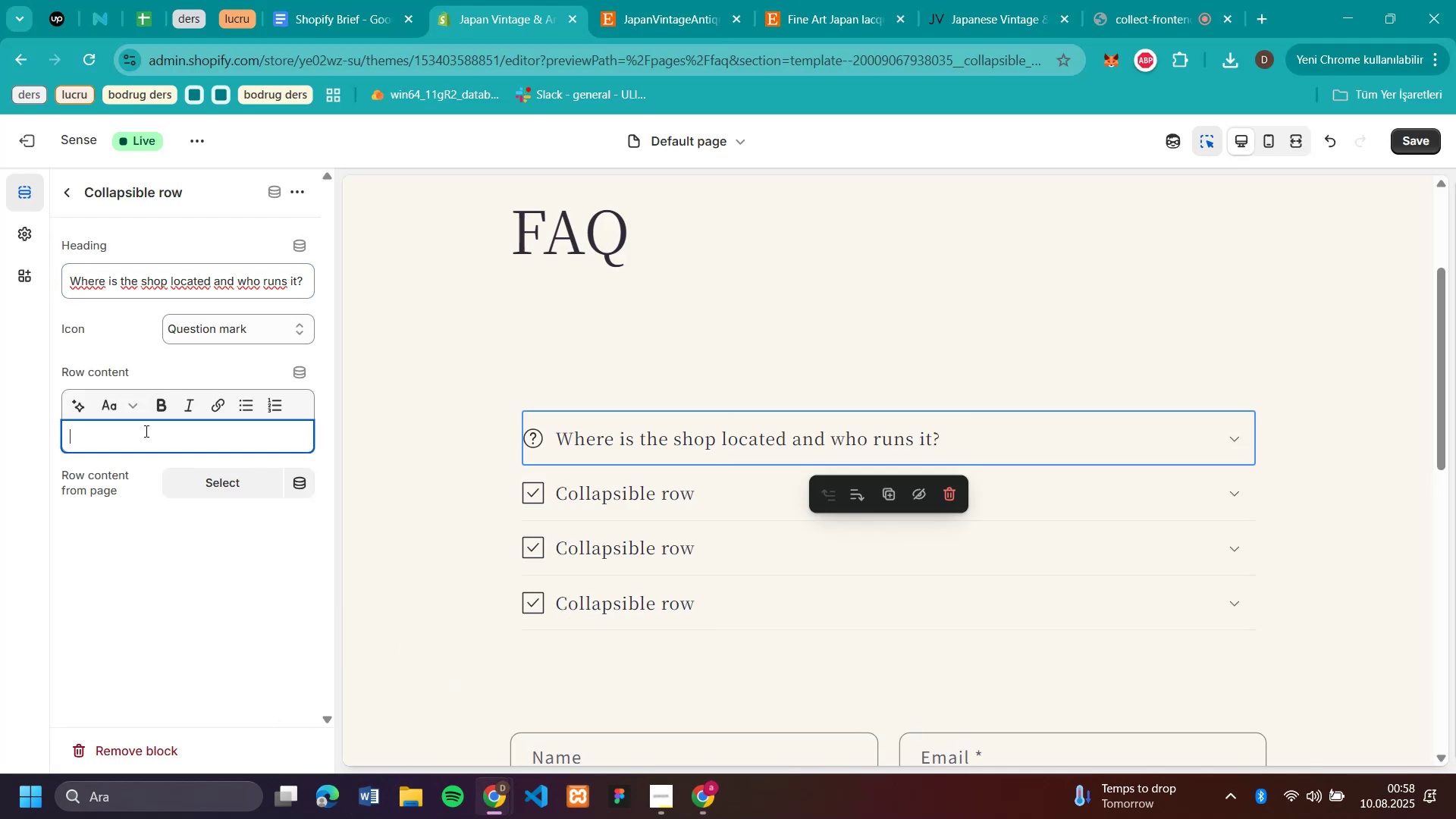 
key(Control+V)
 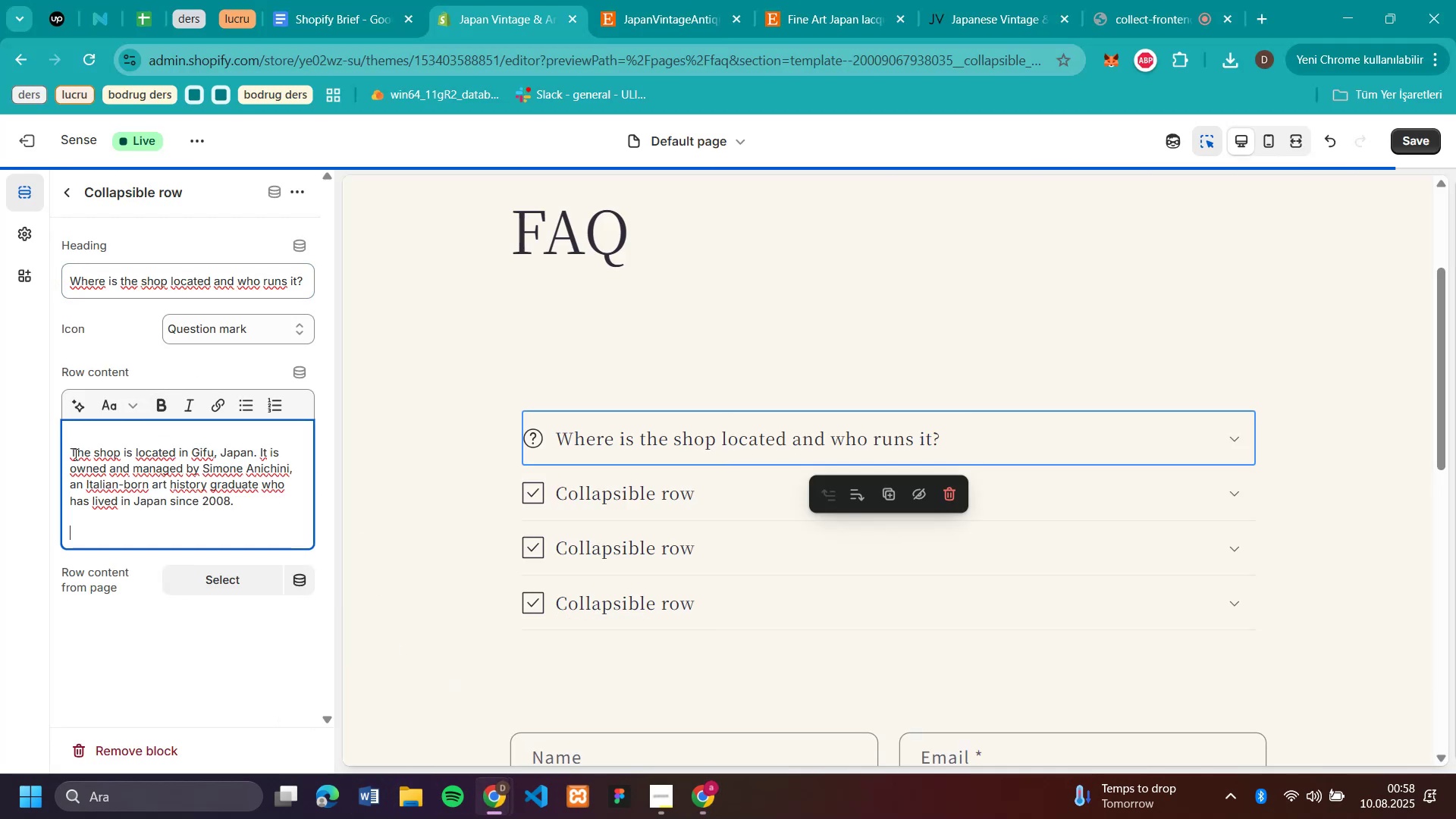 
left_click([76, 450])
 